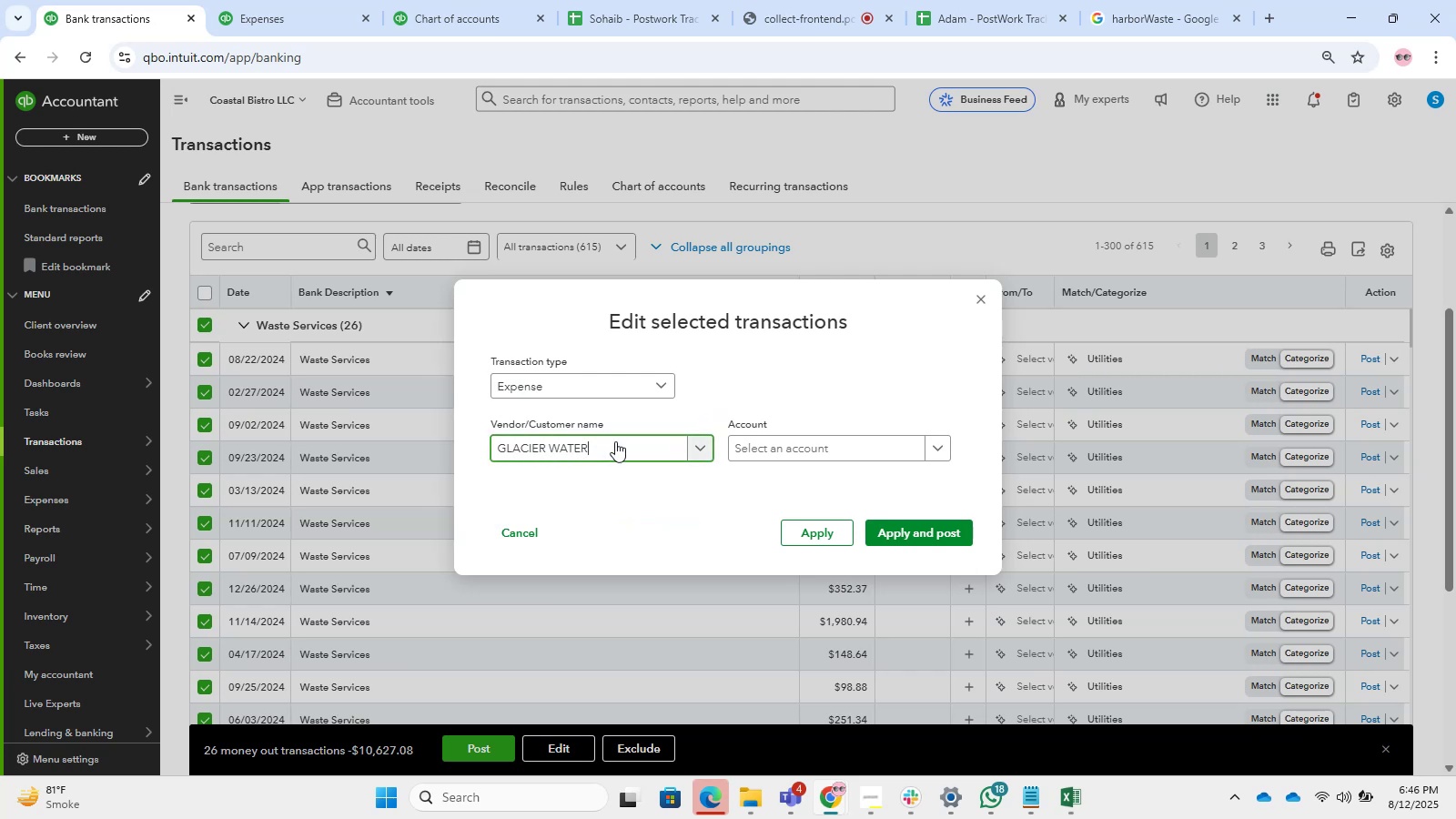 
left_click([616, 439])
 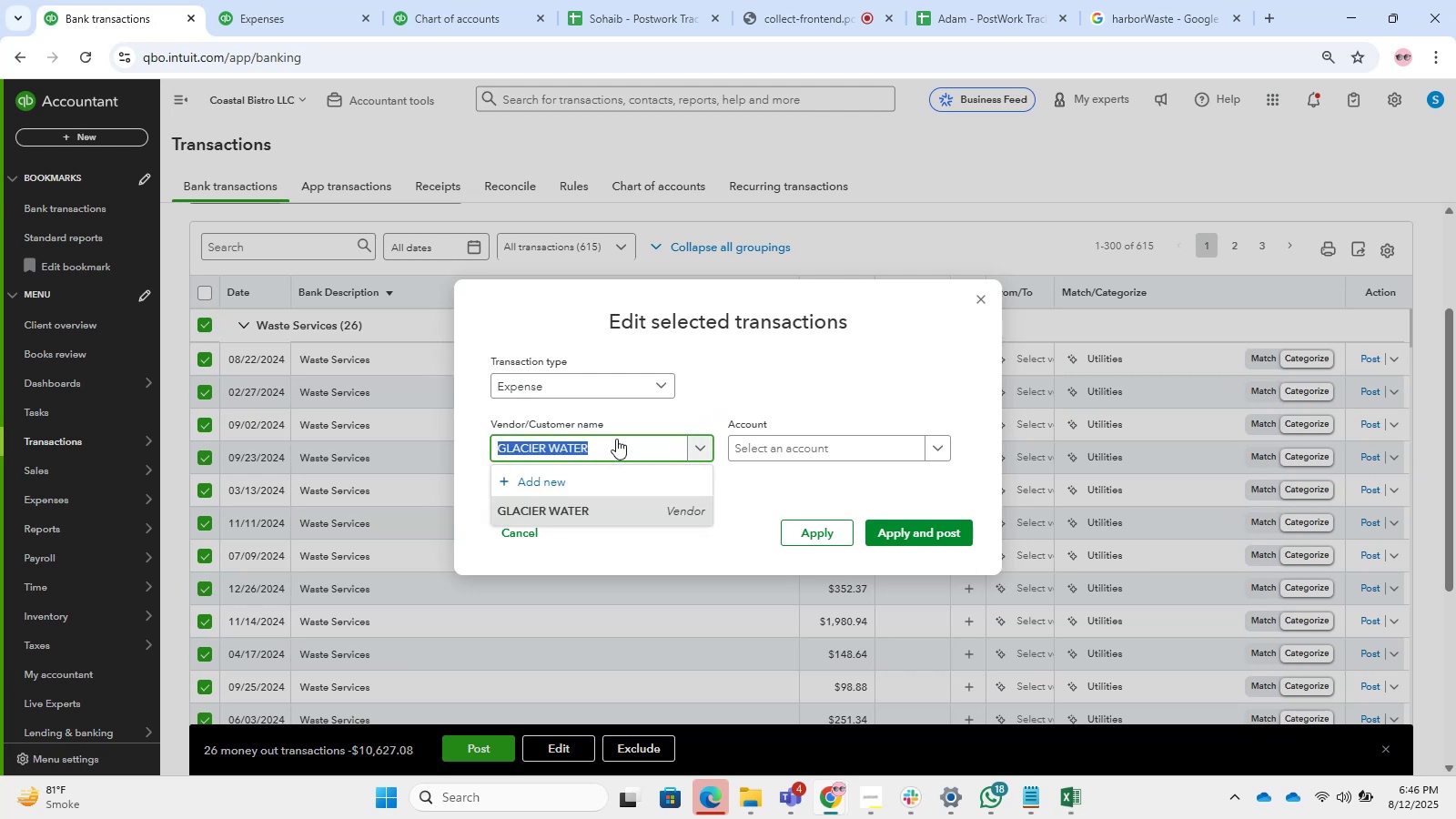 
type(Waste)
 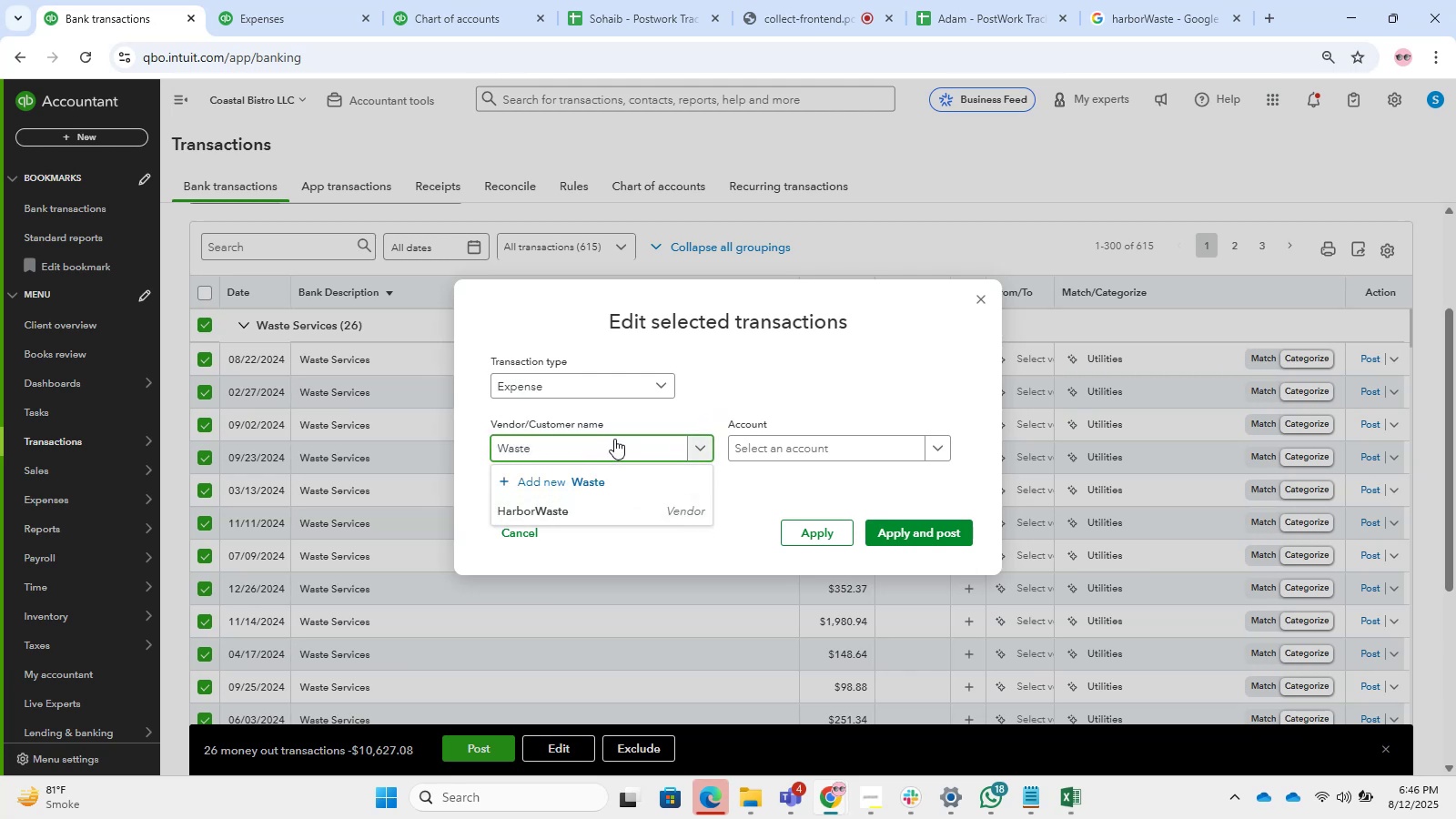 
key(ArrowLeft)
 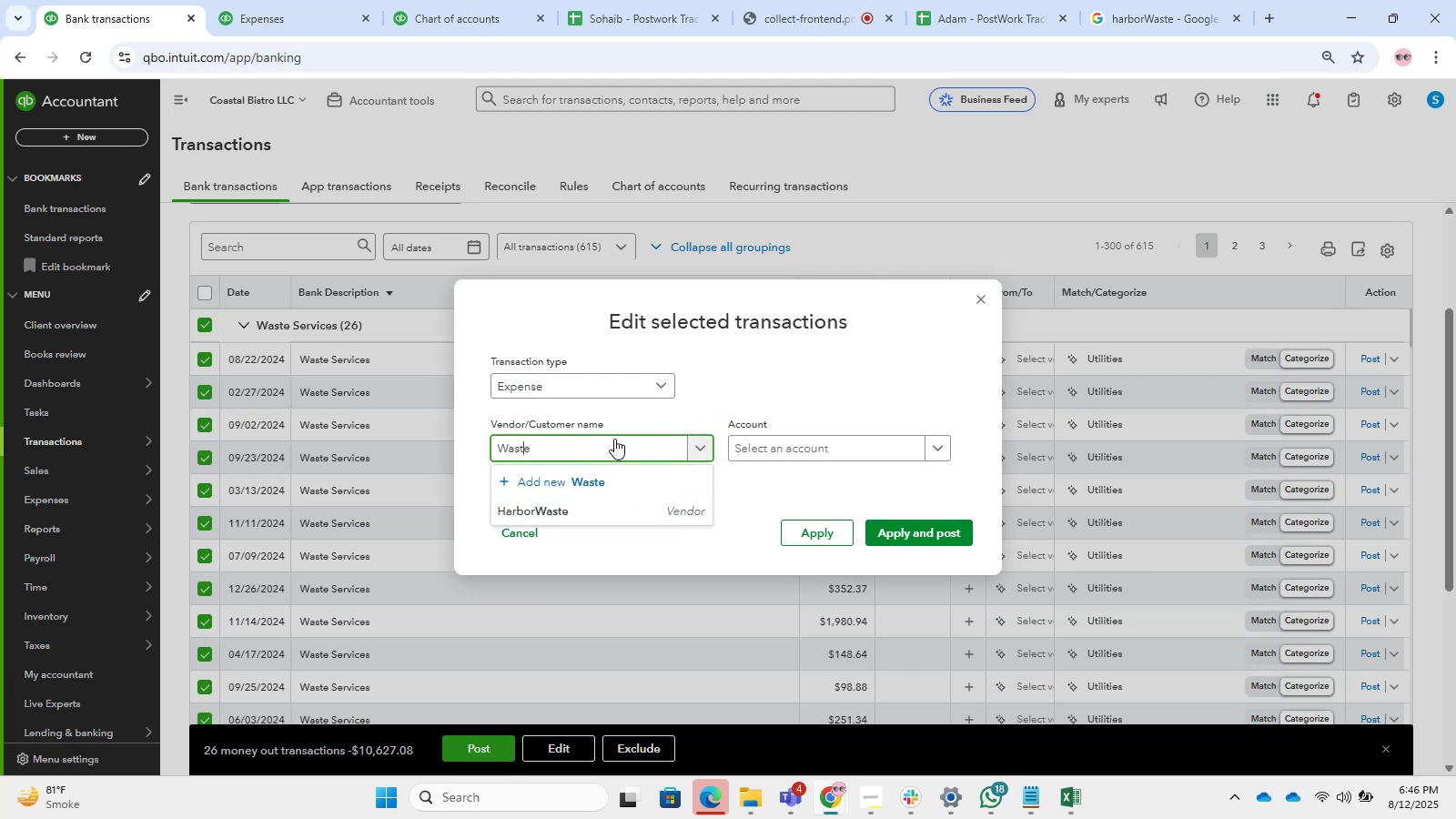 
key(ArrowLeft)
 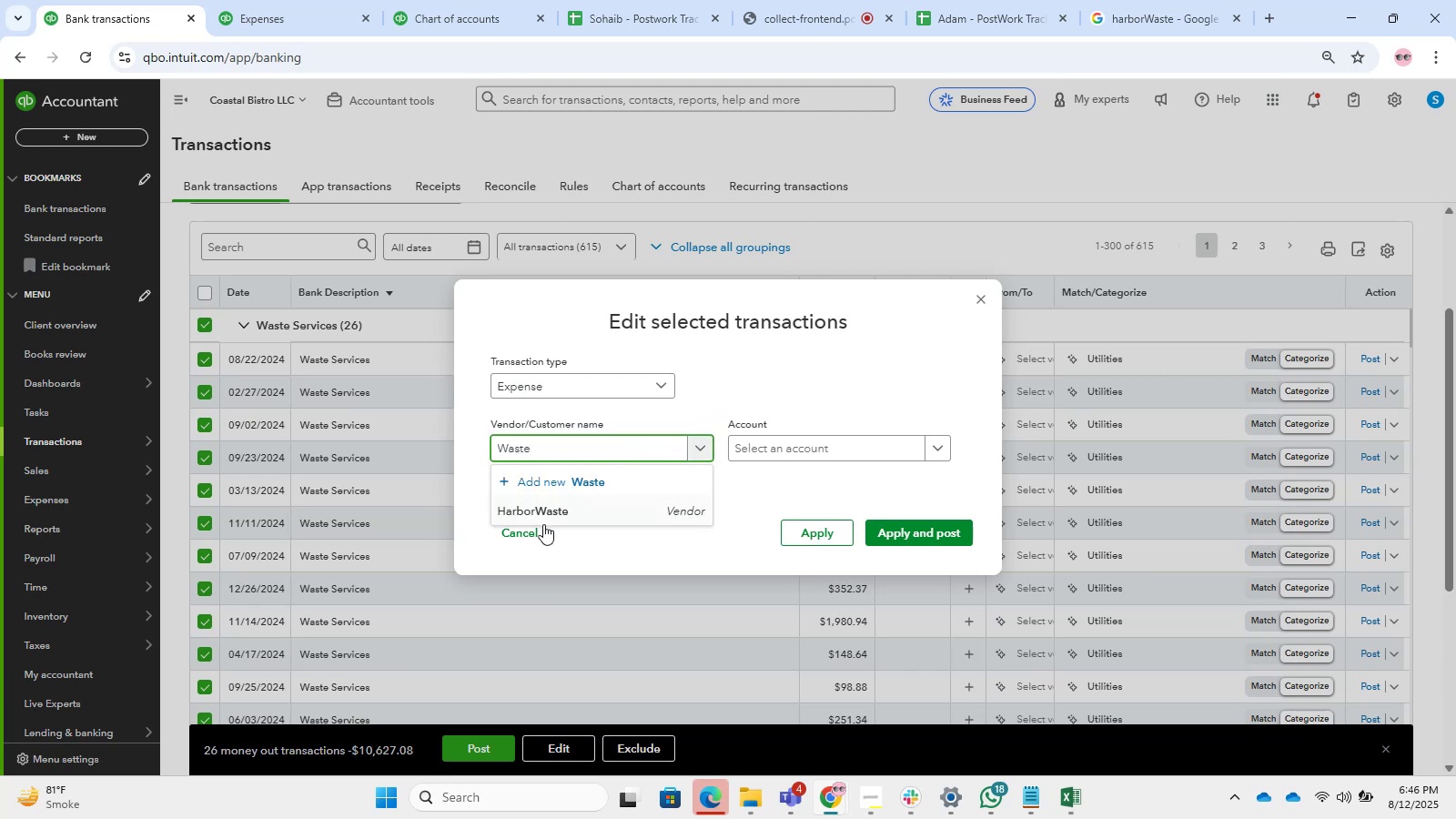 
left_click([543, 524])
 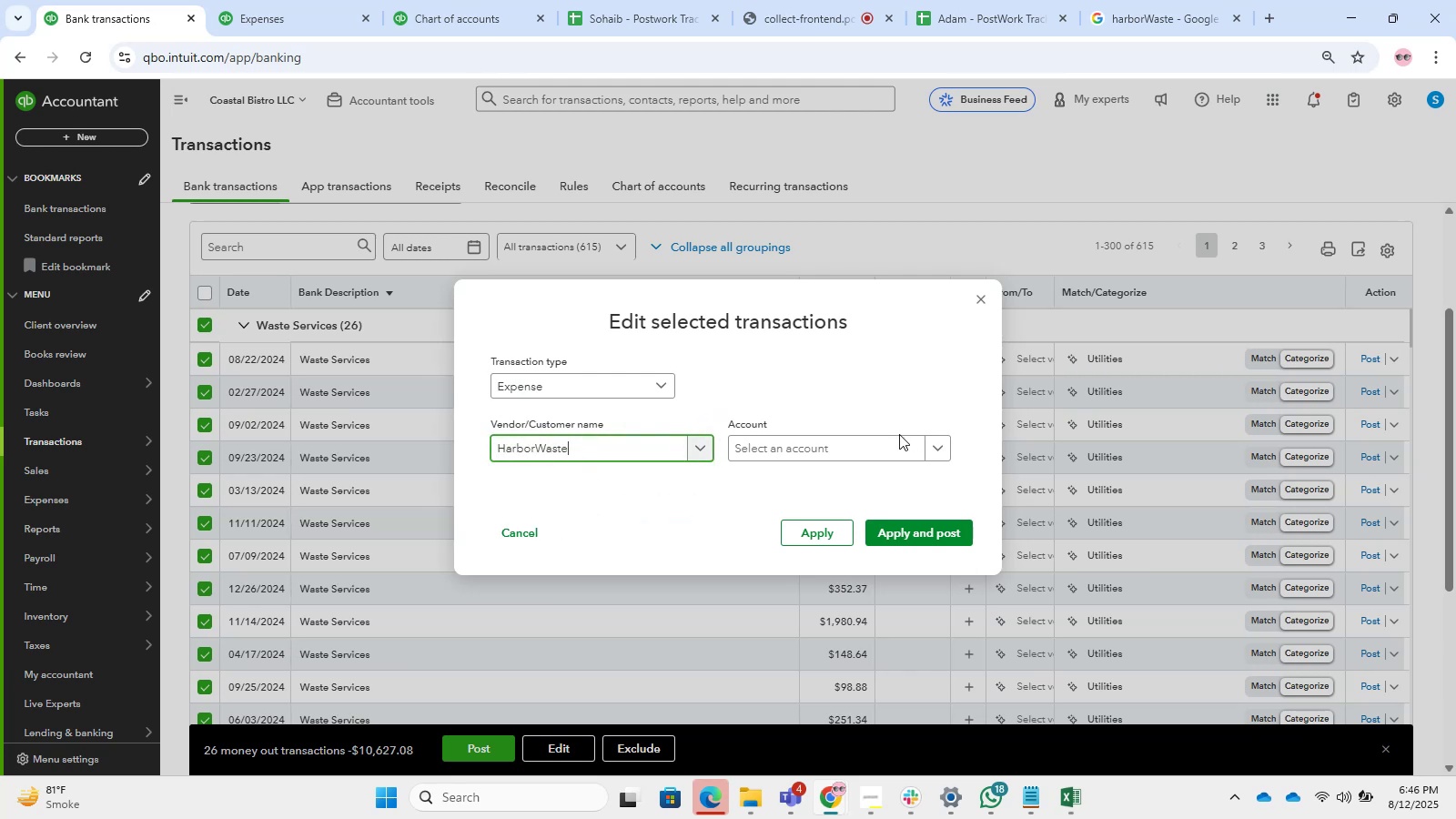 
left_click([893, 438])
 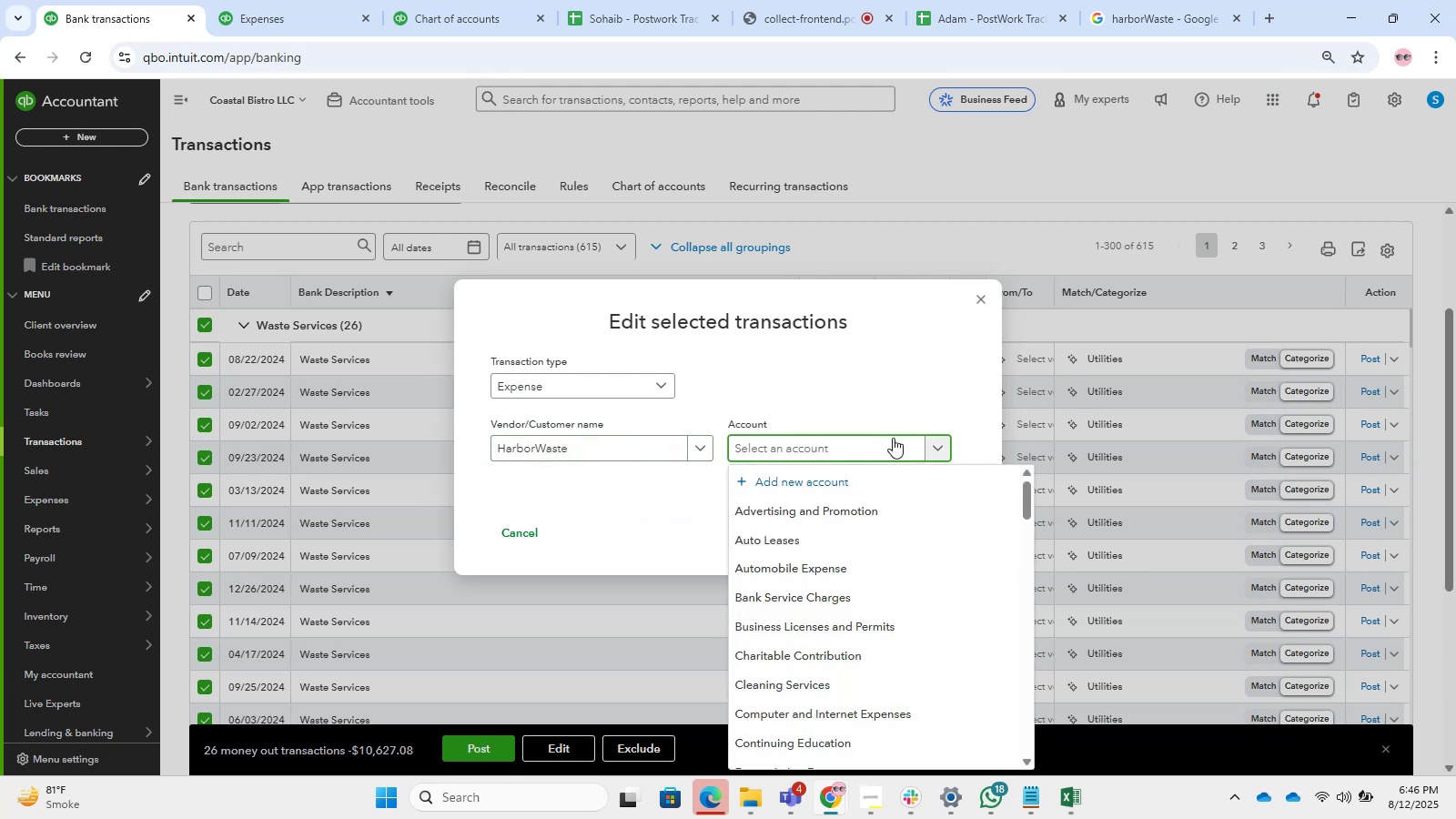 
type(waste )
 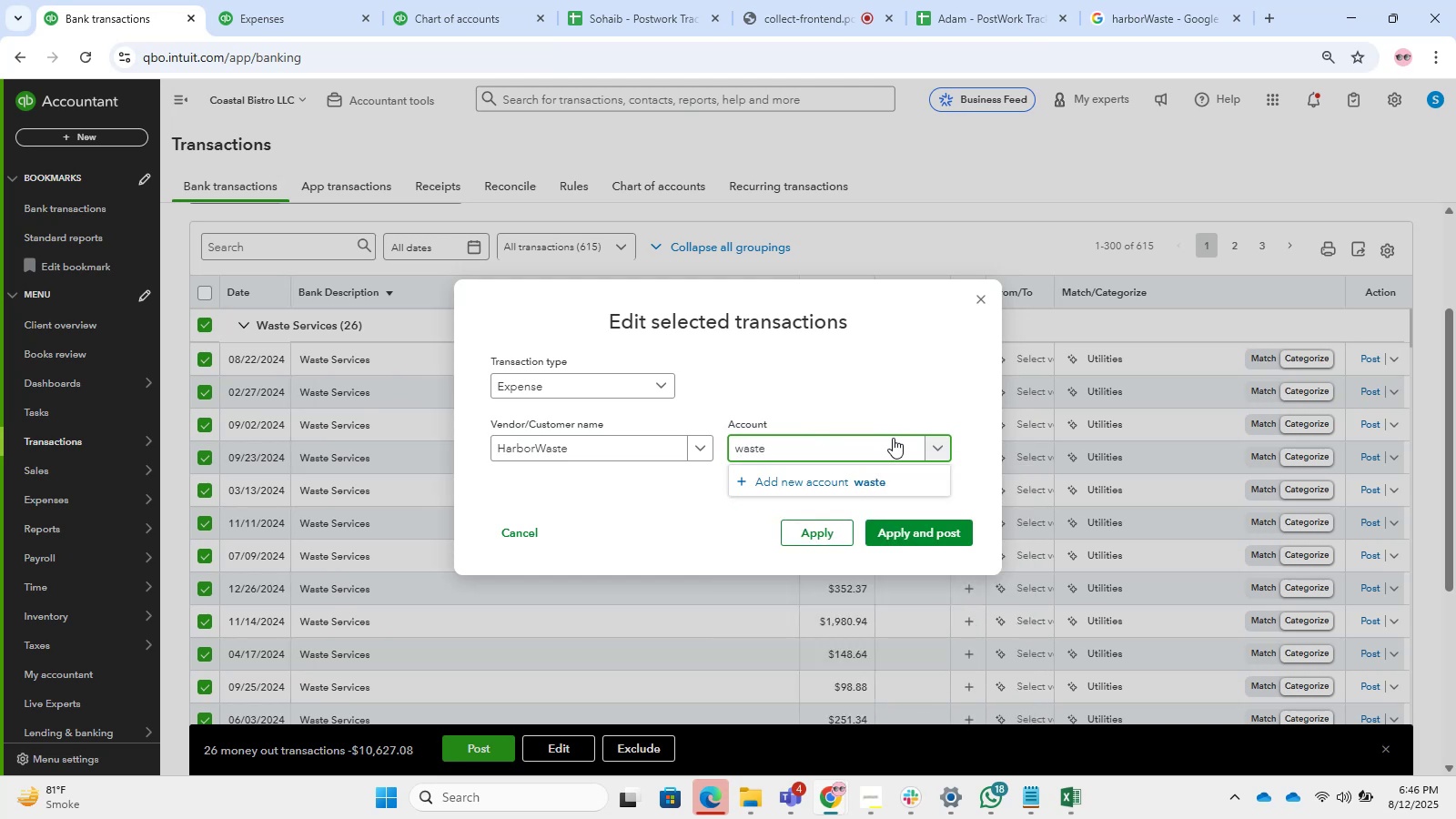 
left_click([877, 488])
 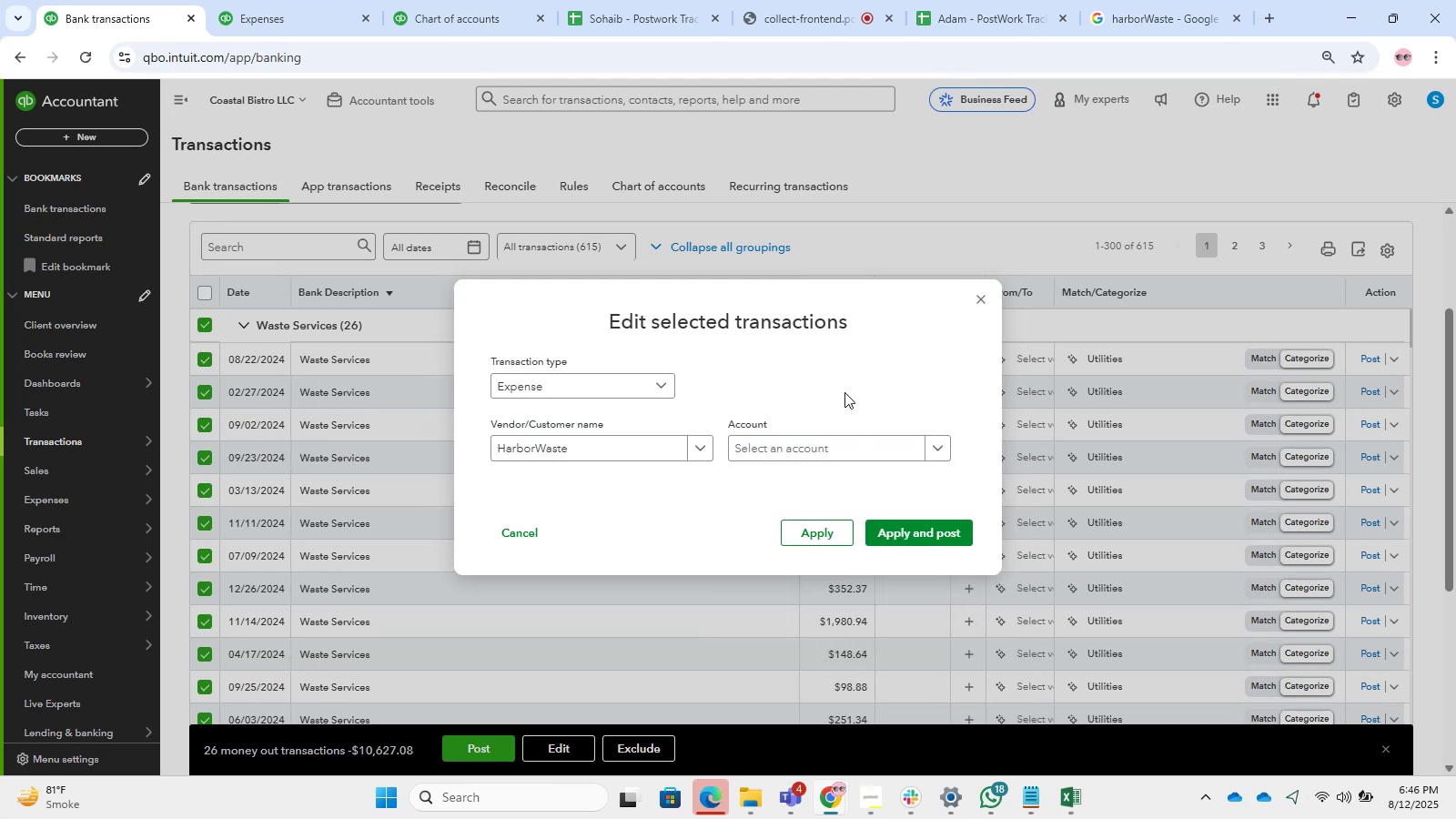 
left_click([853, 445])
 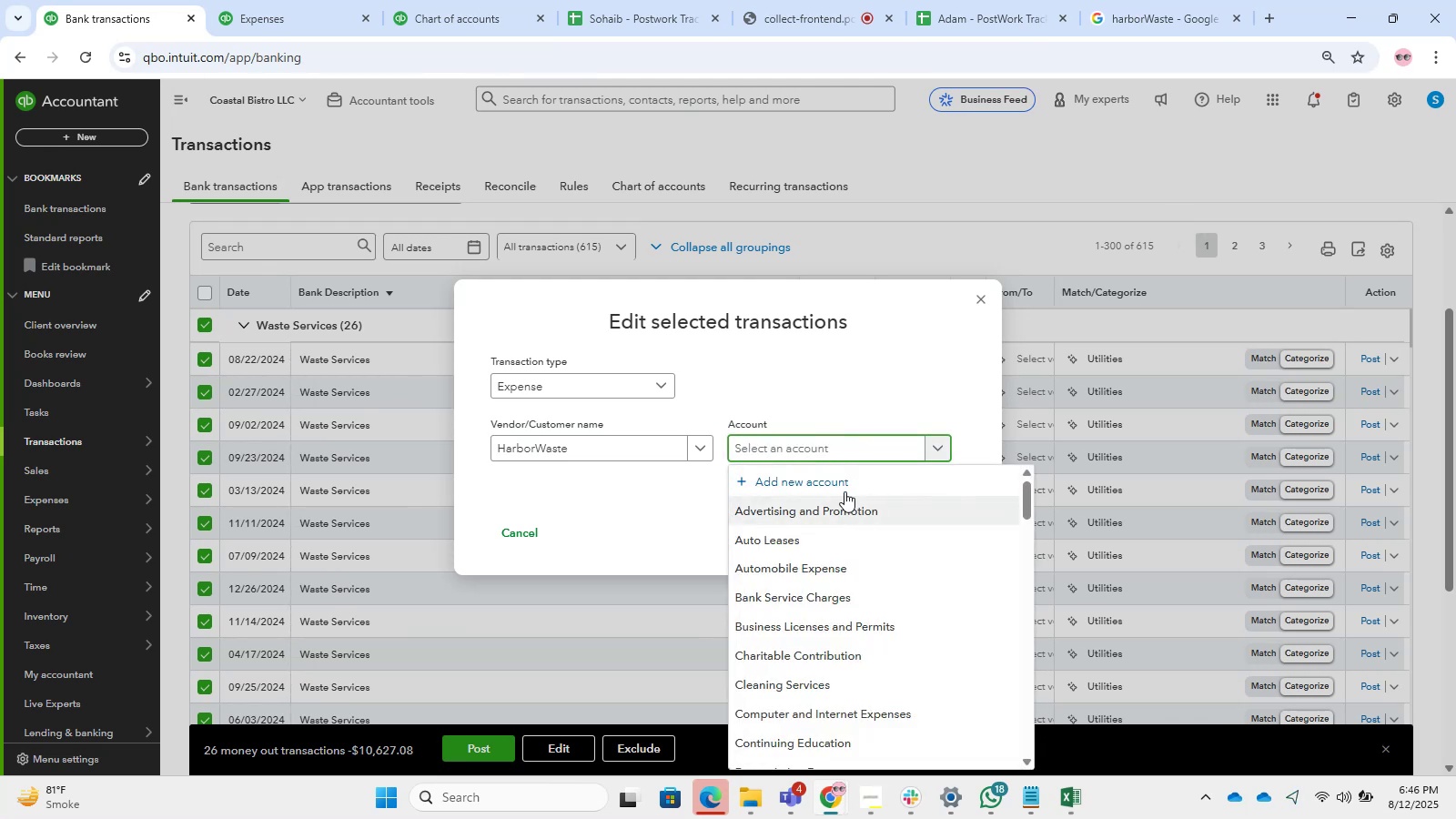 
left_click([841, 484])
 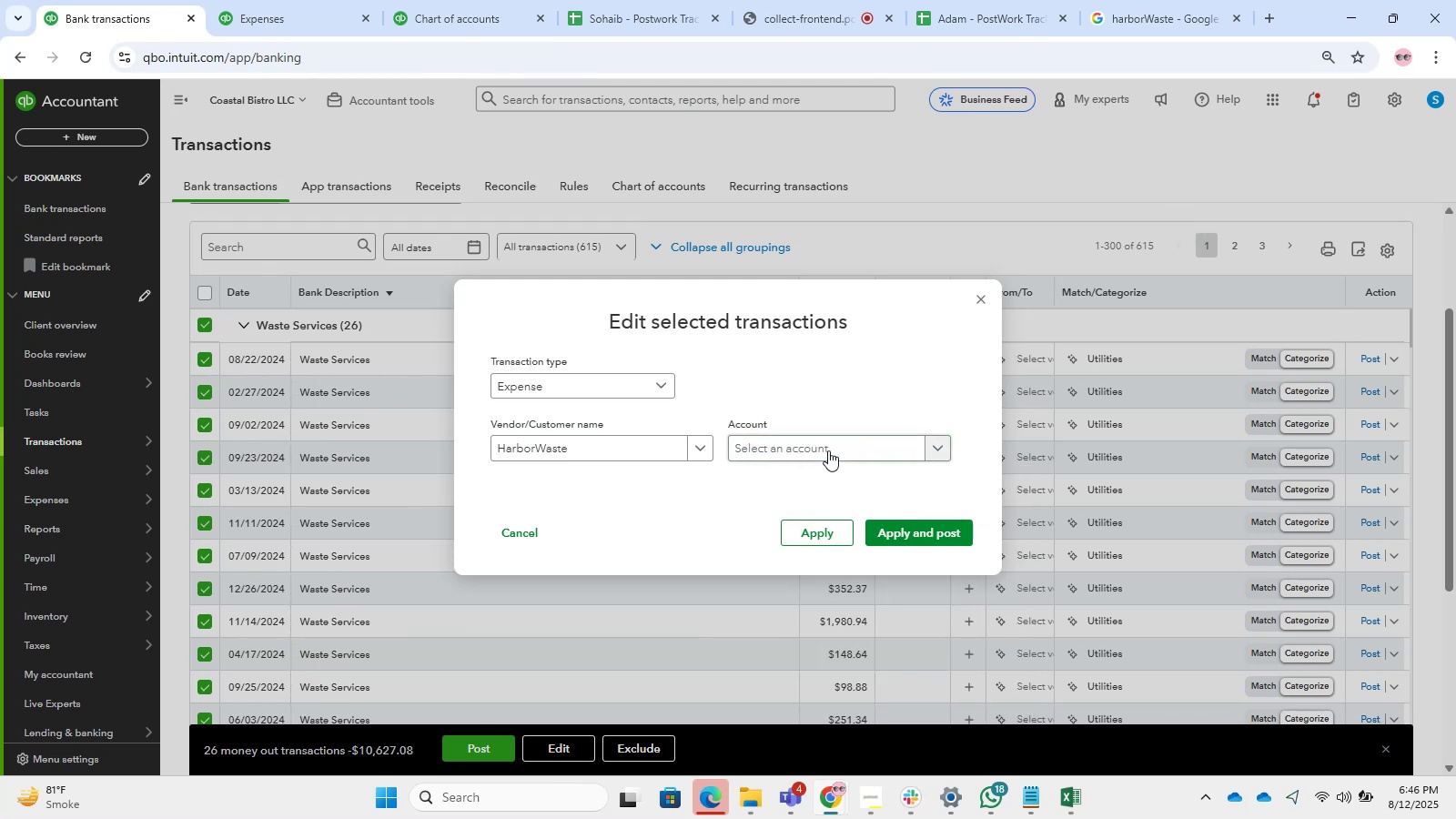 
left_click([828, 450])
 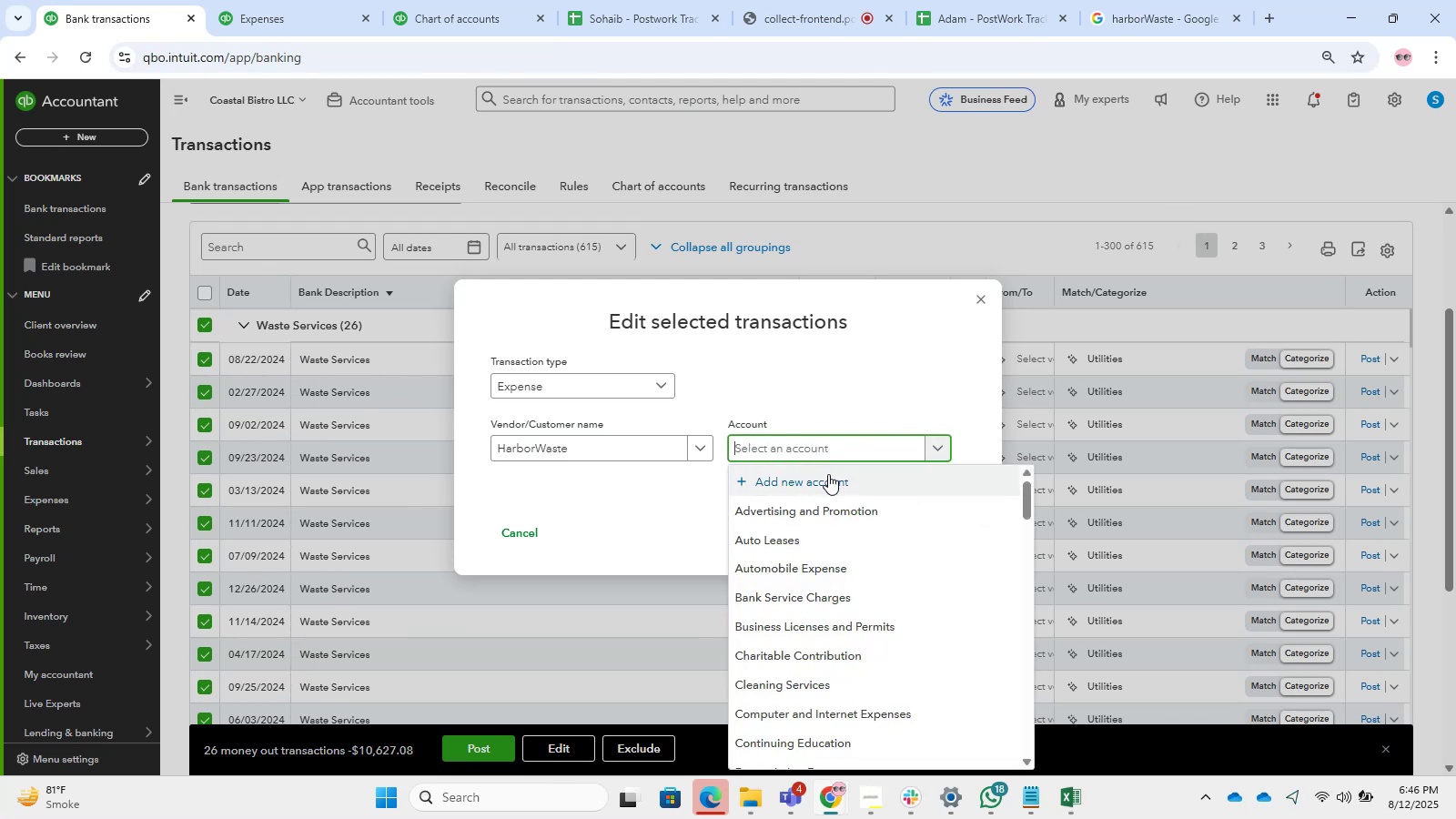 
left_click([828, 478])
 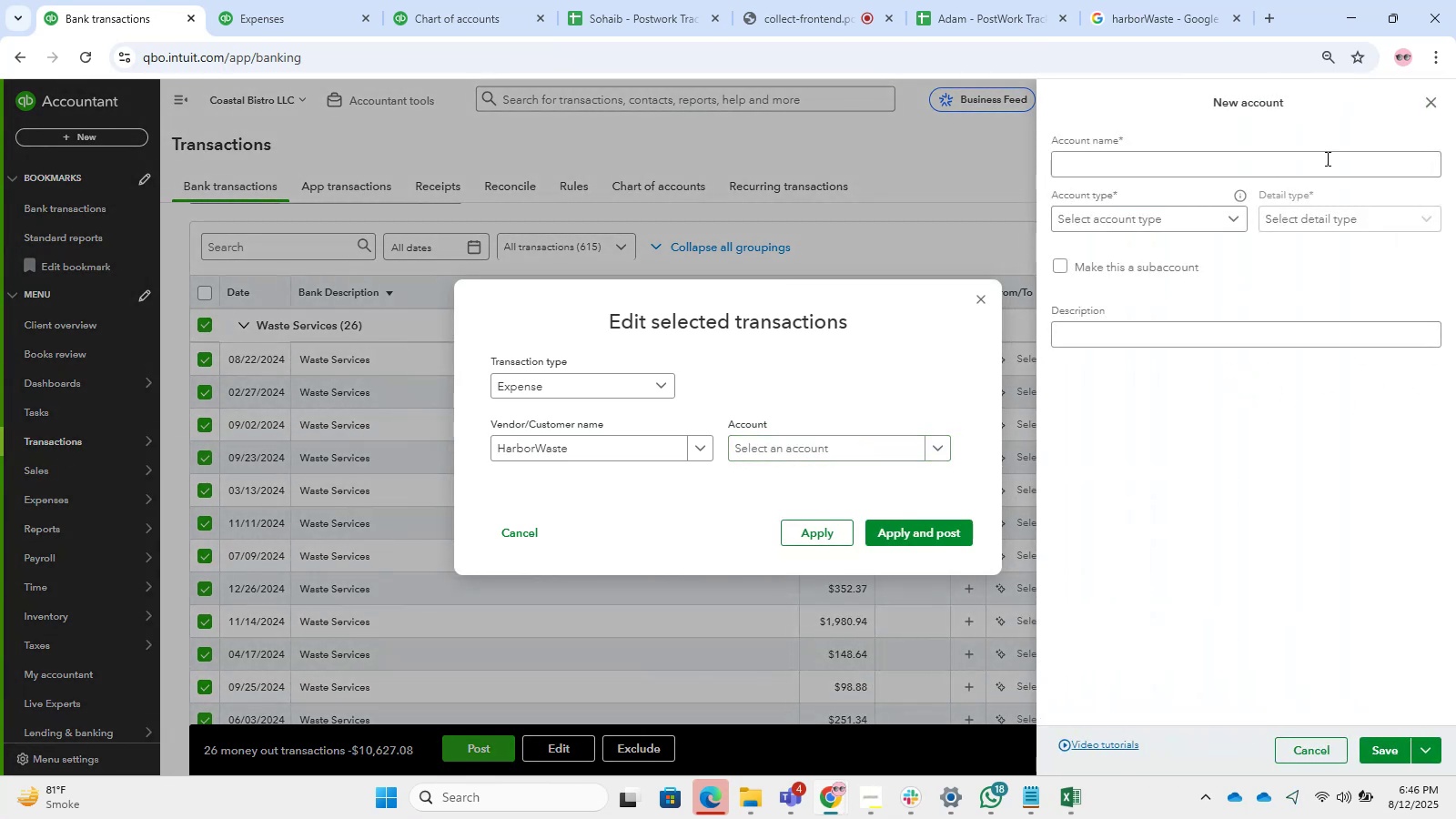 
left_click([1233, 155])
 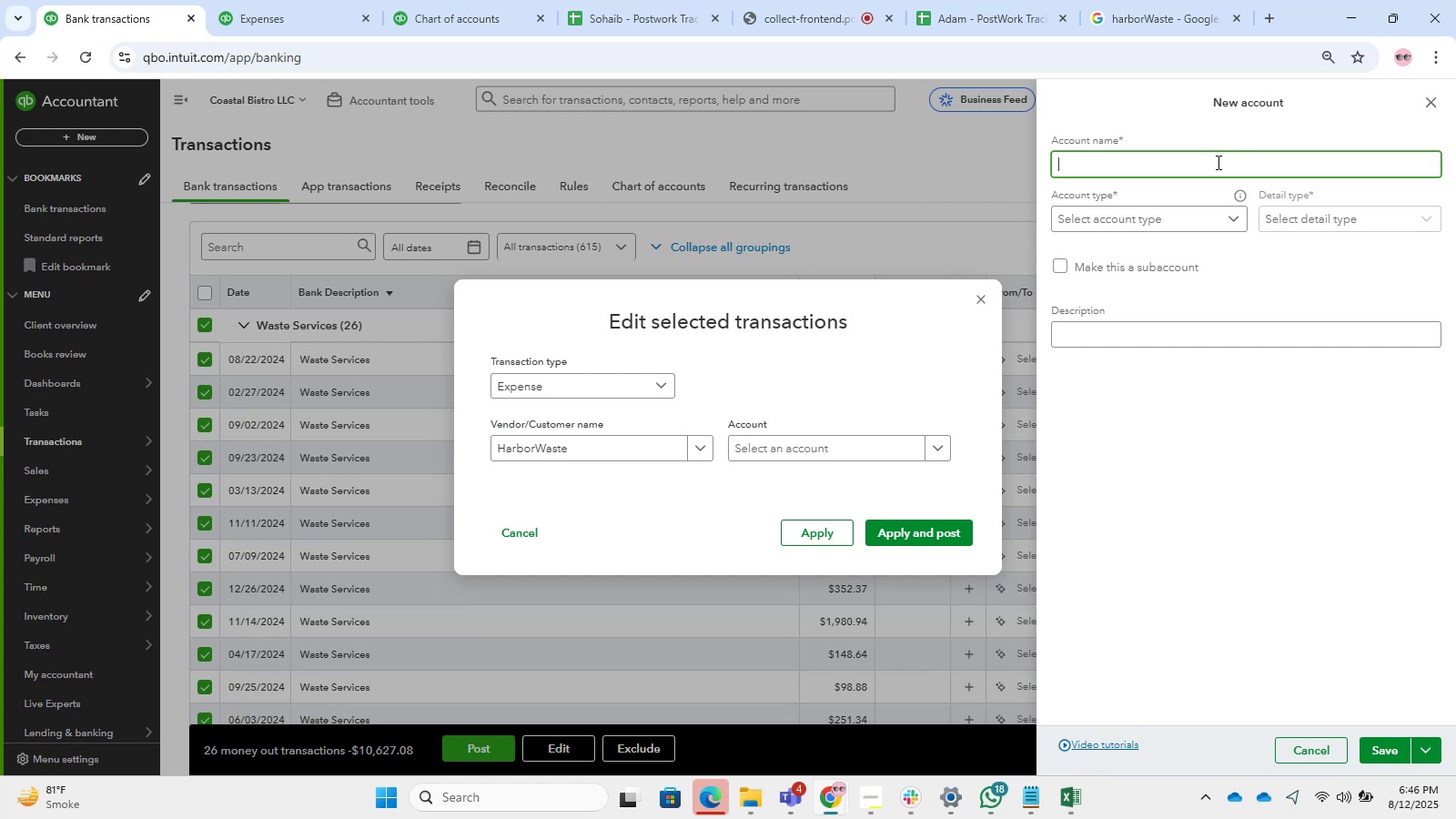 
type(Waste Disposal Expense)
 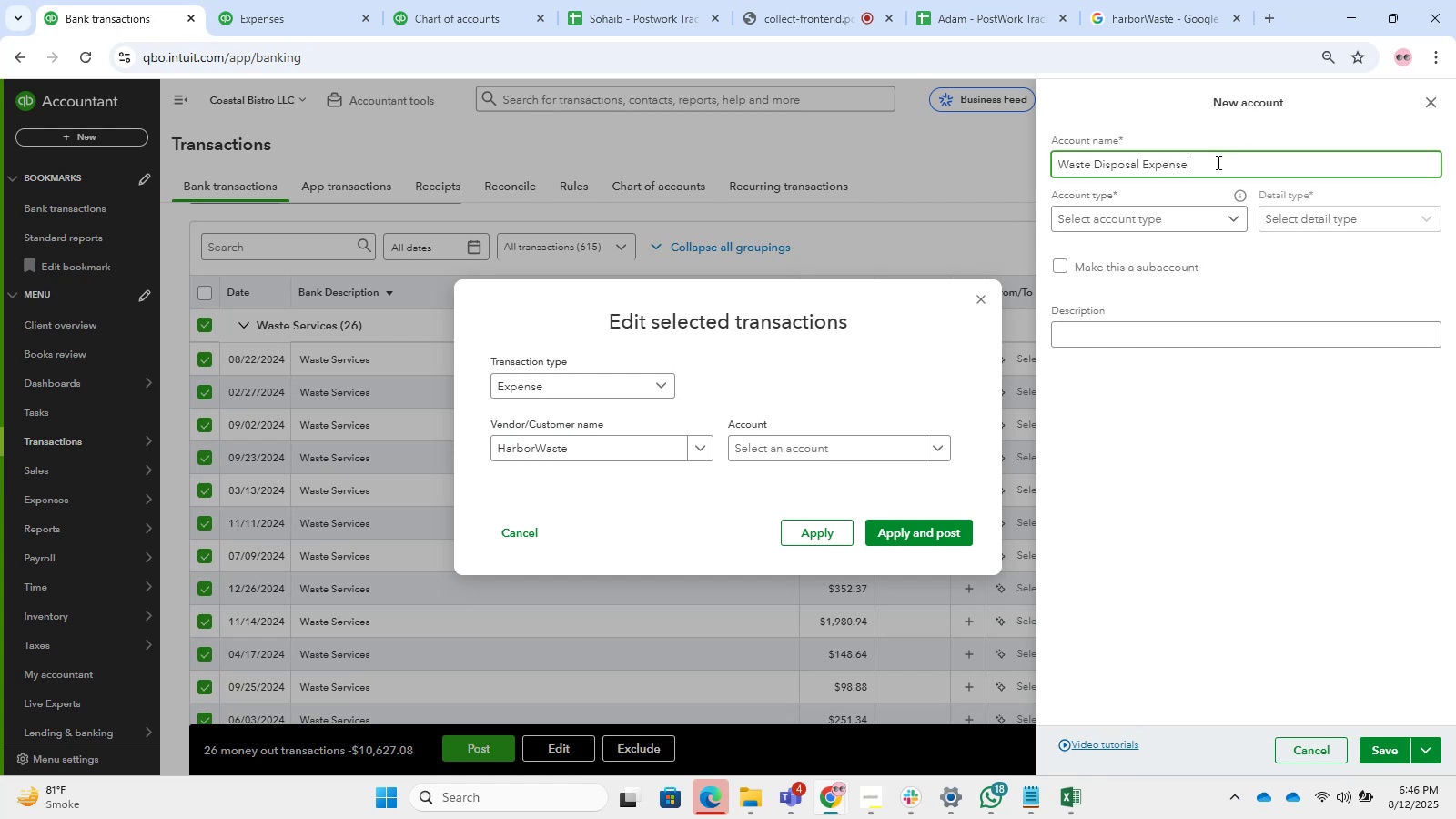 
left_click([1167, 225])
 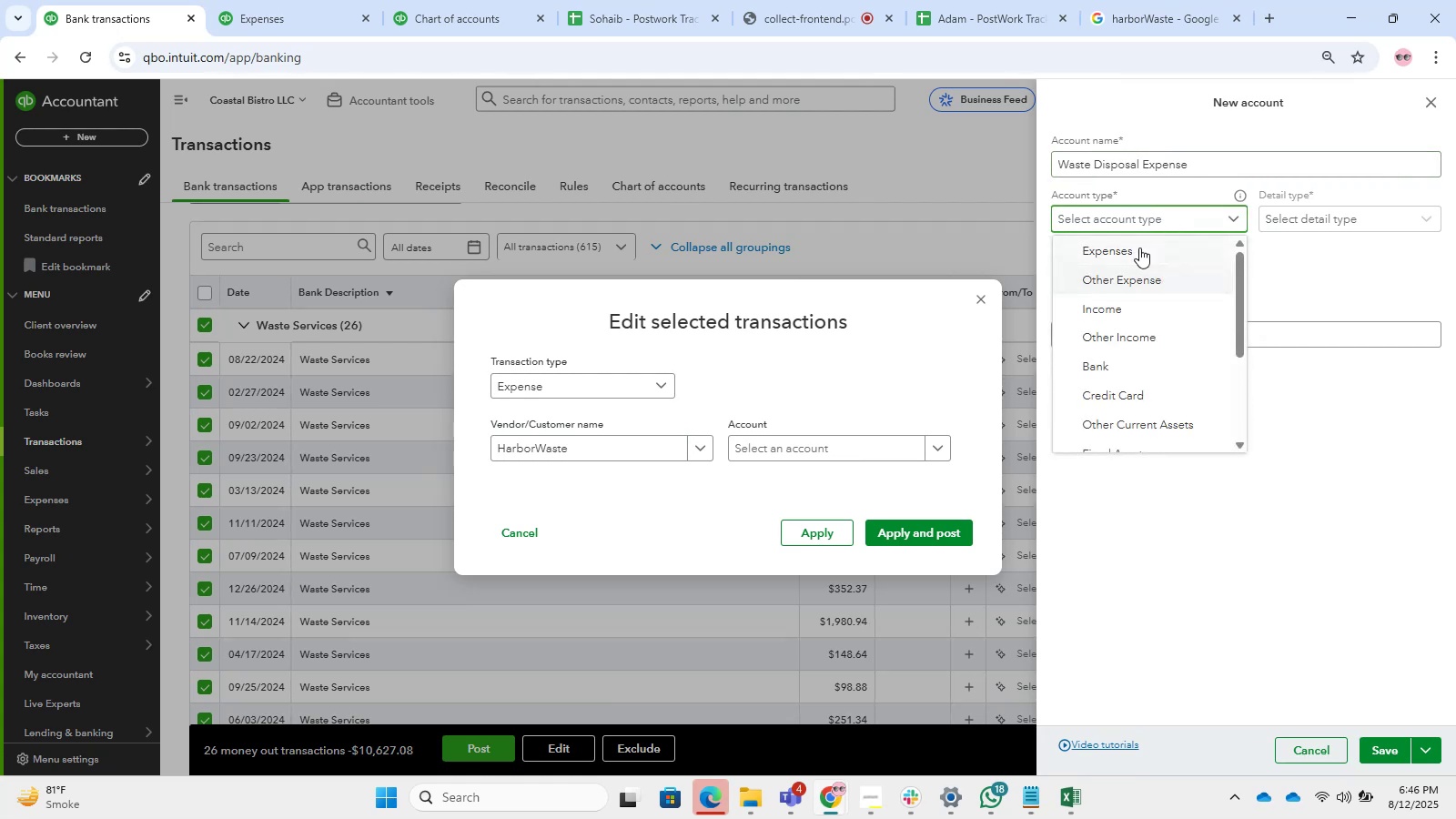 
left_click([1139, 248])
 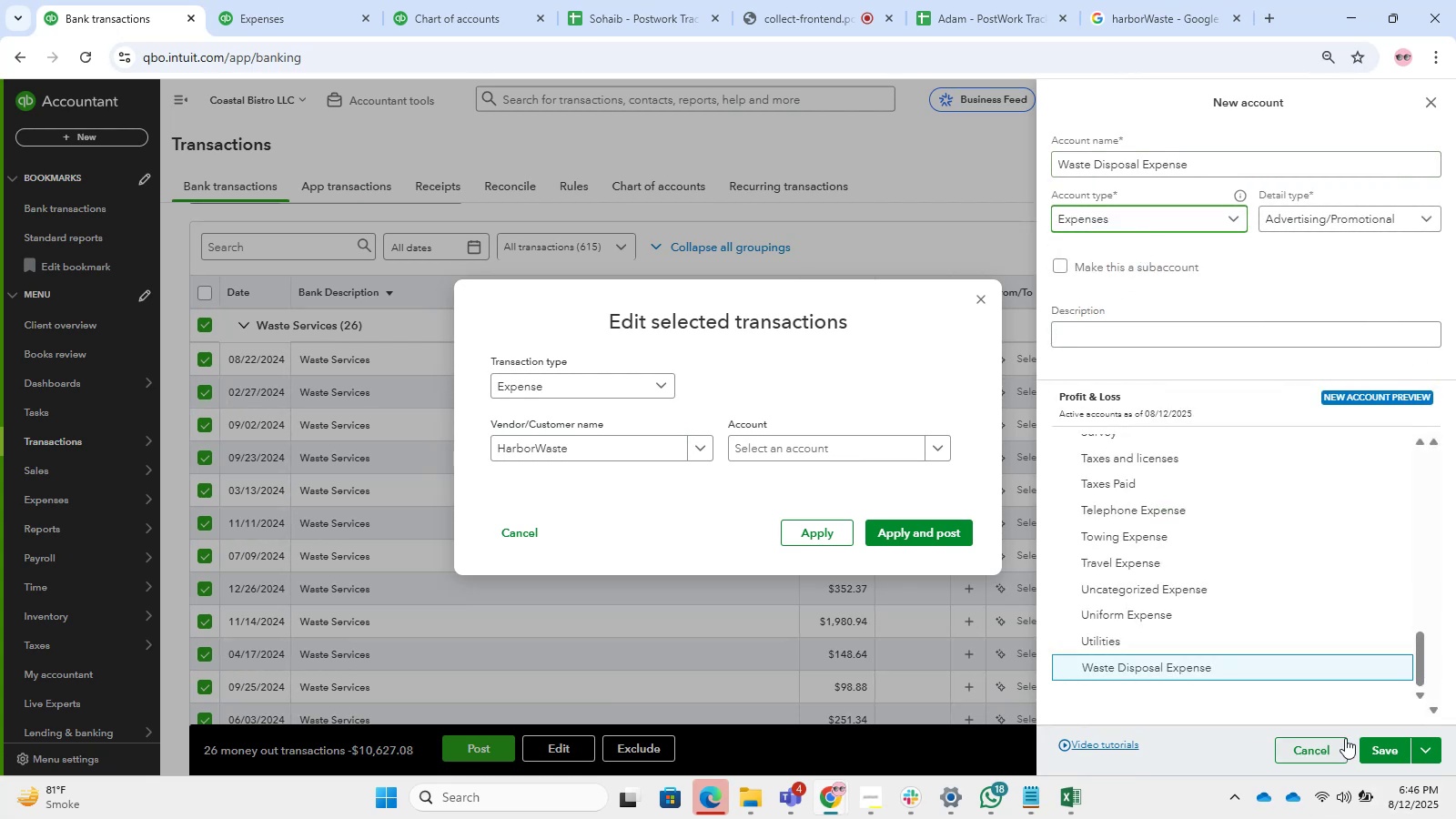 
left_click([1400, 746])
 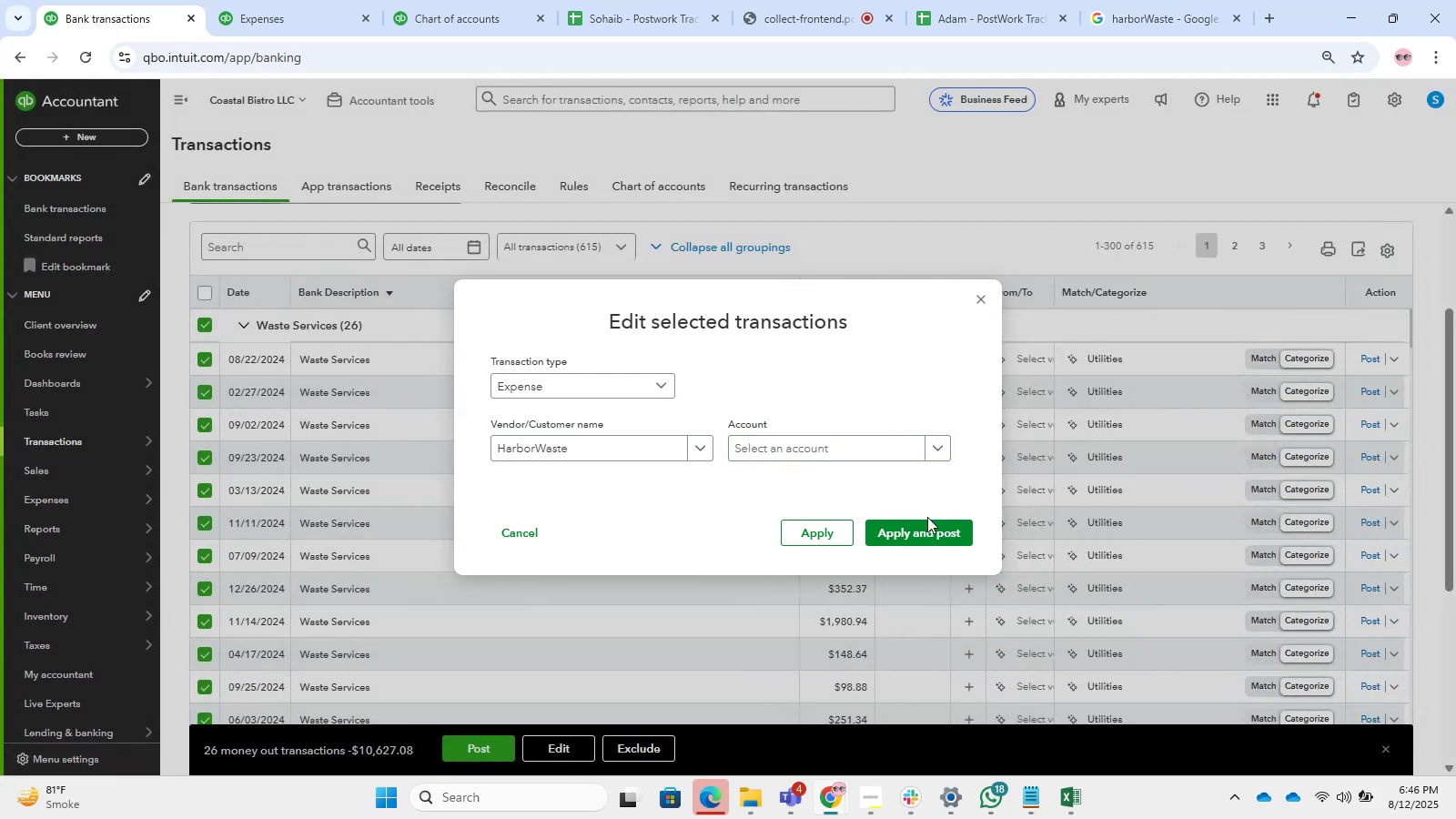 
left_click([931, 525])
 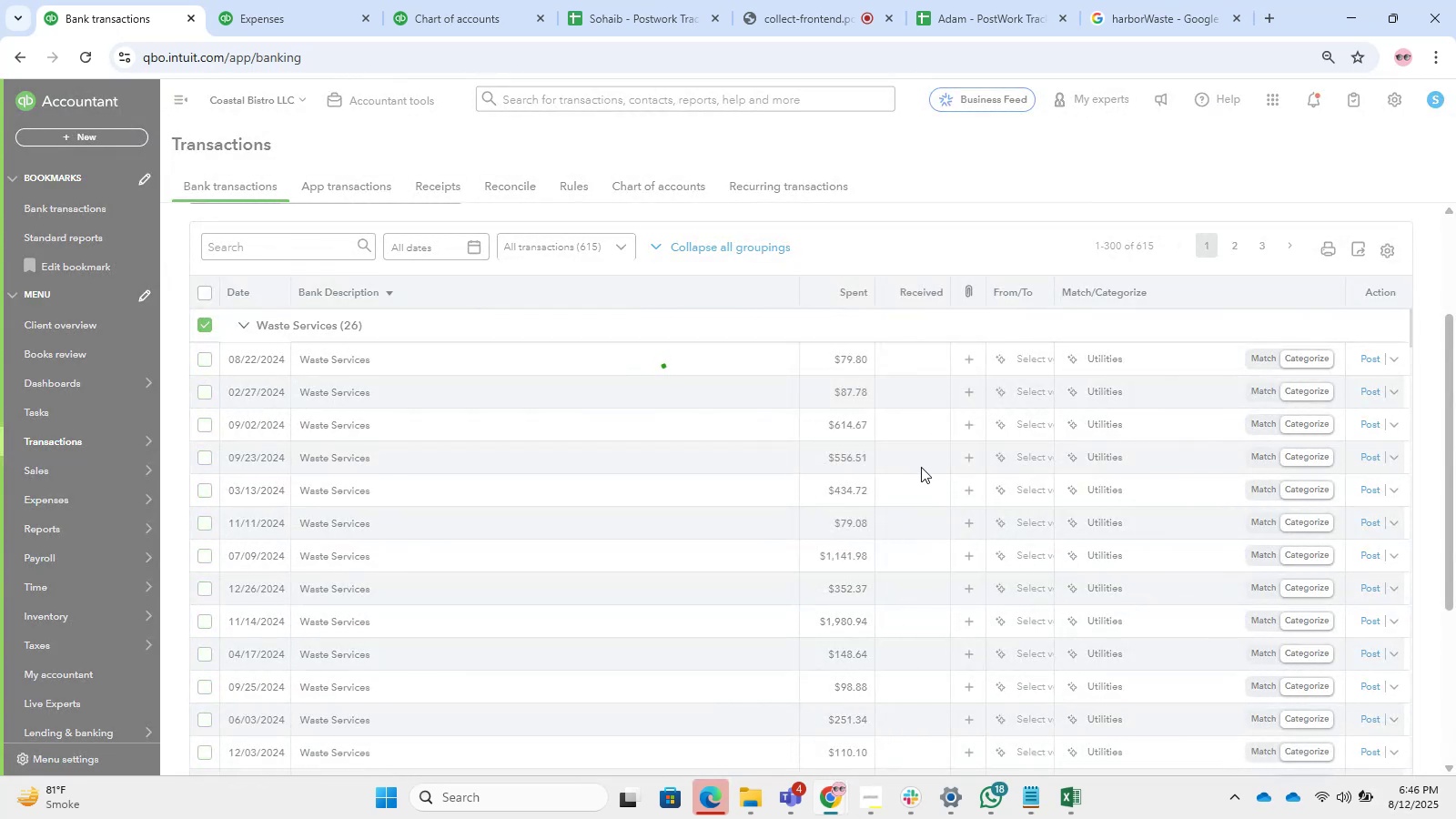 
wait(9.54)
 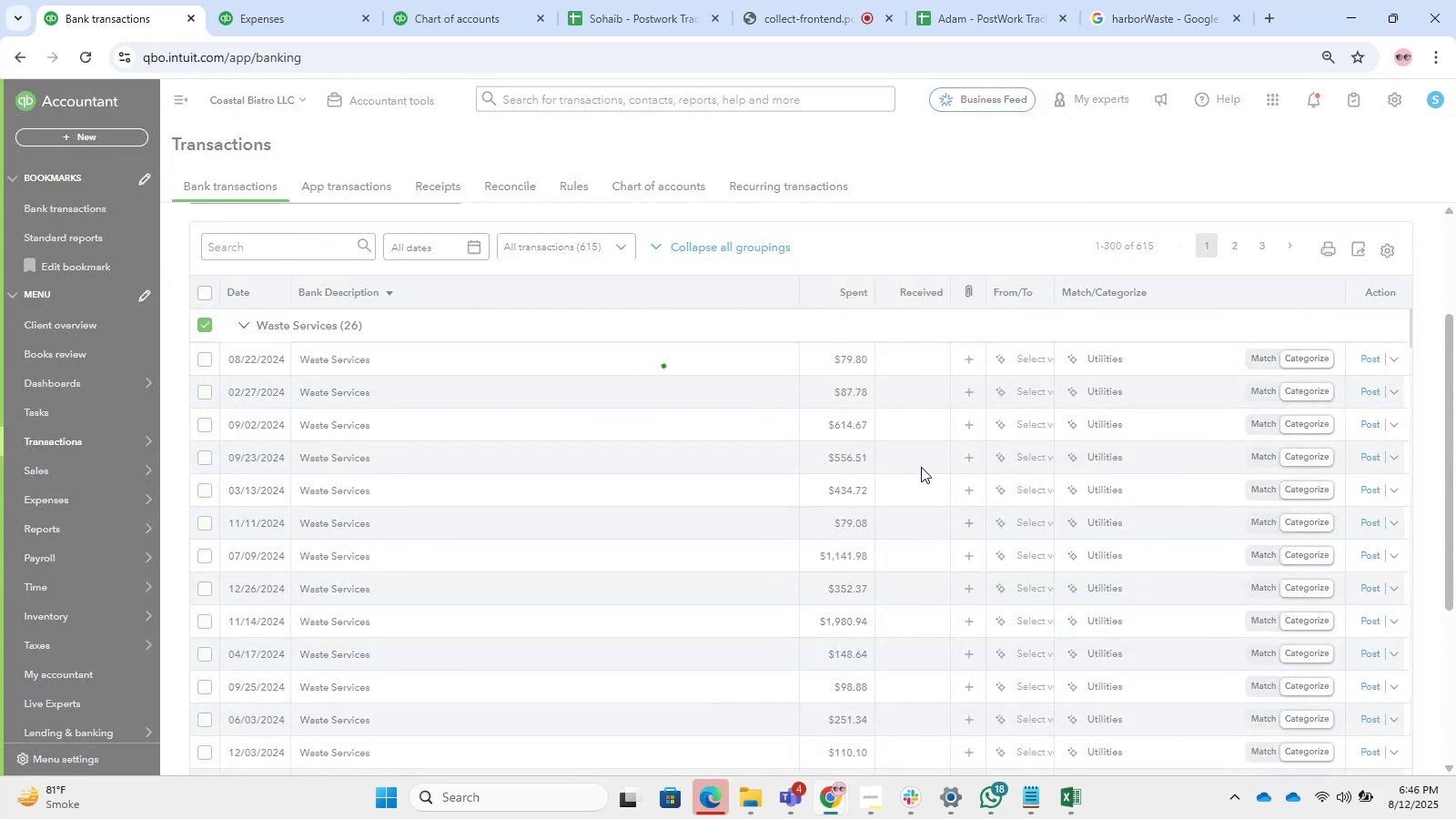 
left_click([375, 364])
 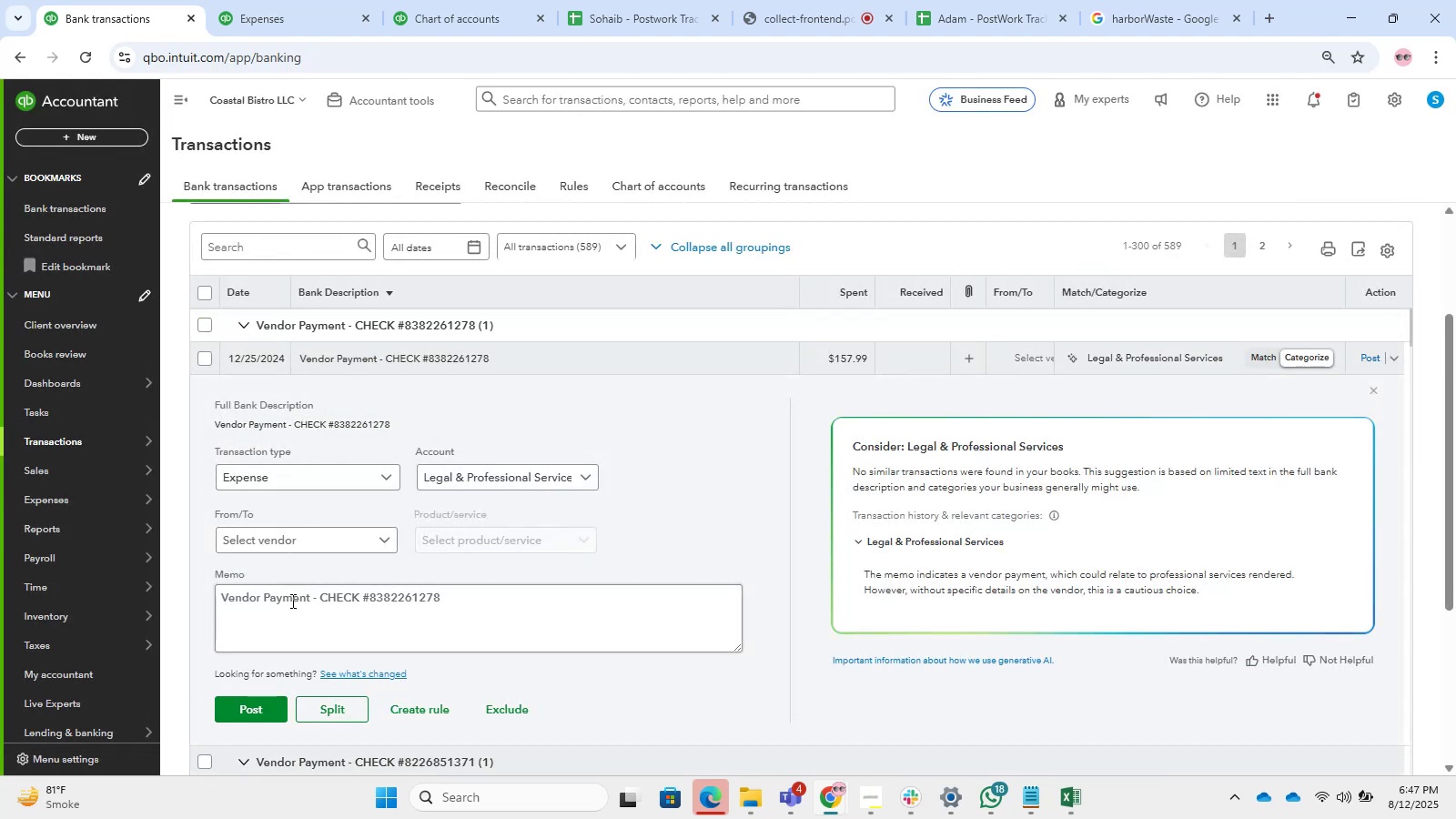 
left_click_drag(start_coordinate=[309, 592], to_coordinate=[155, 596])
 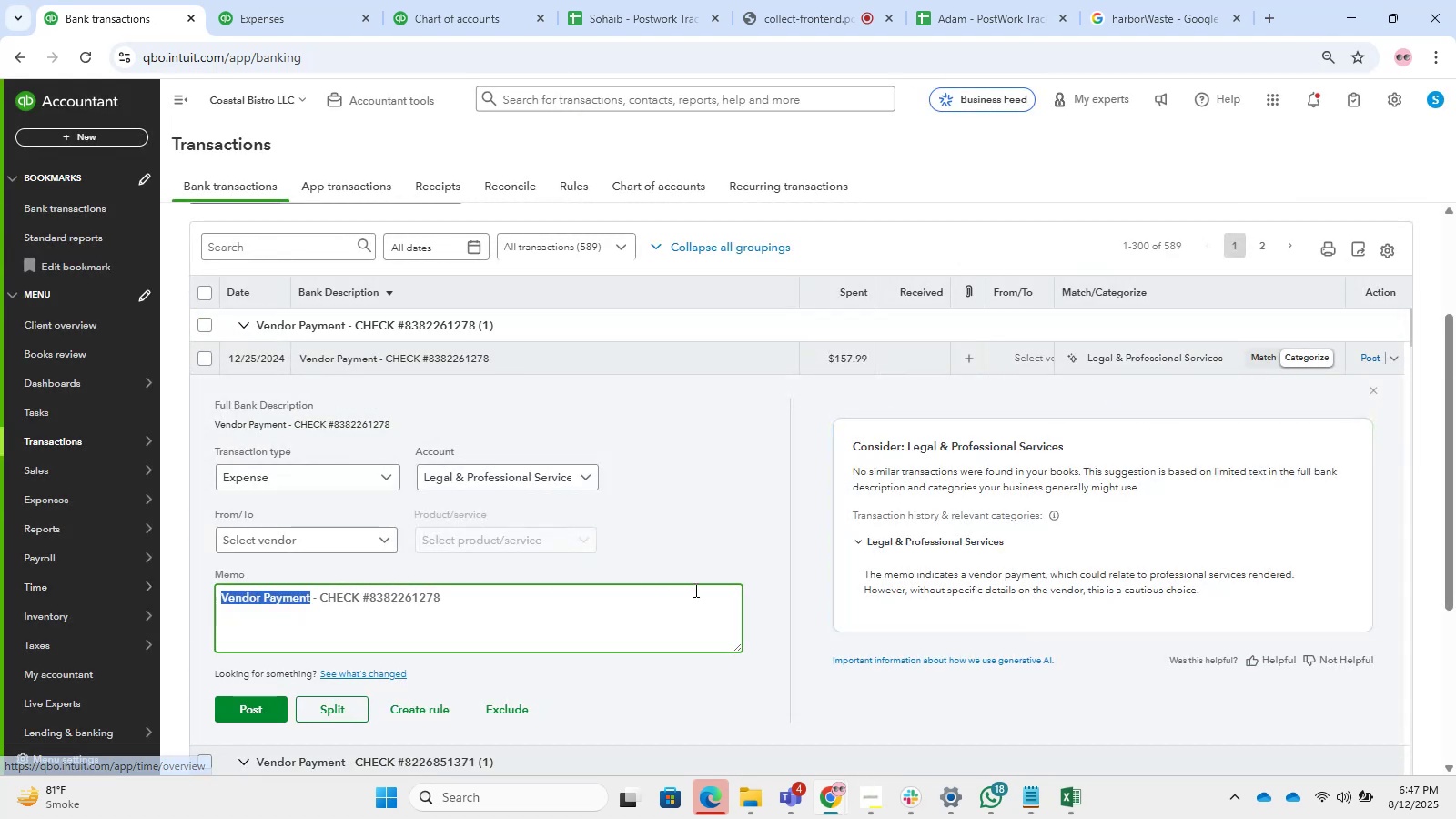 
key(Control+C)
 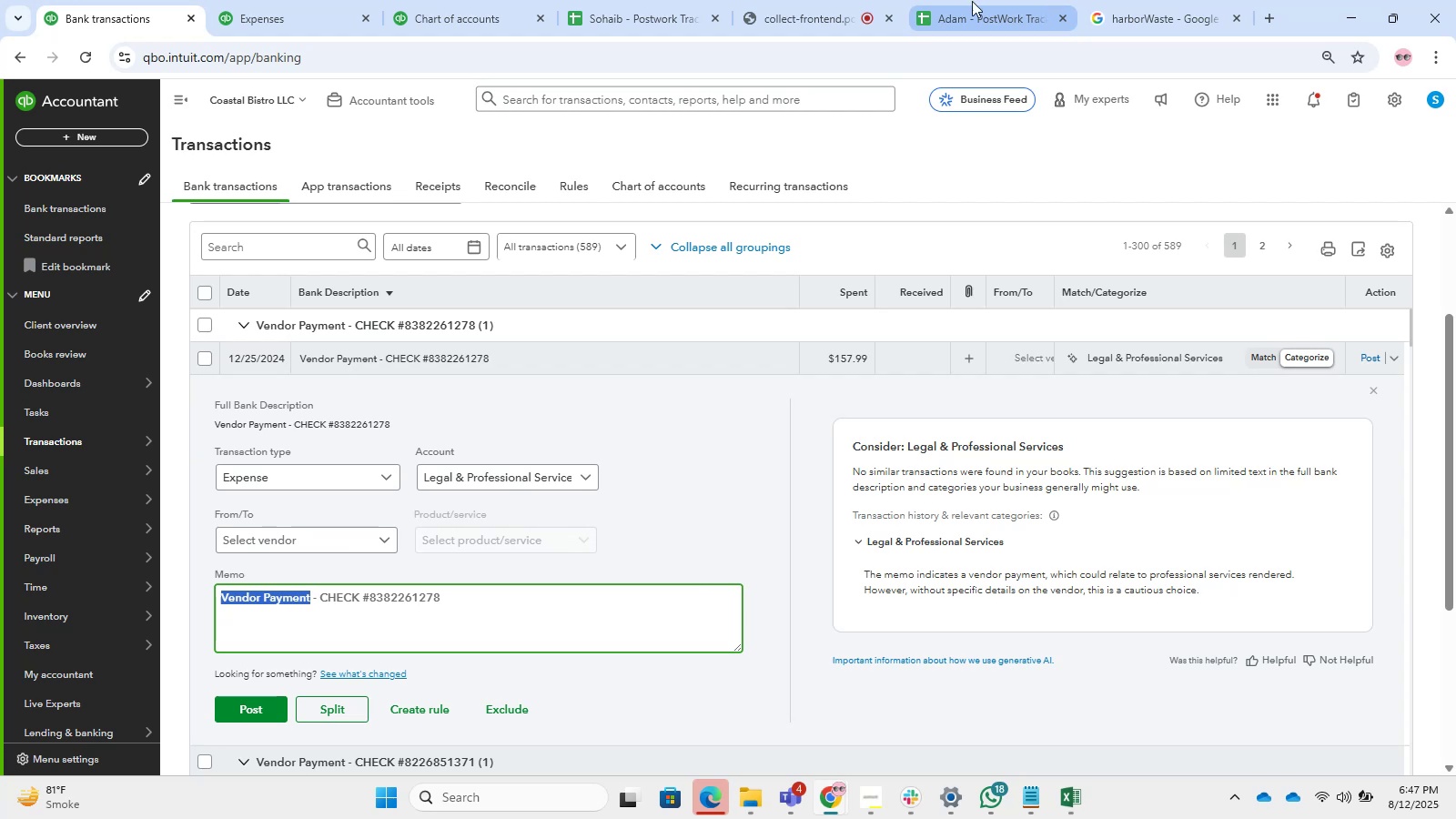 
left_click([1126, 8])
 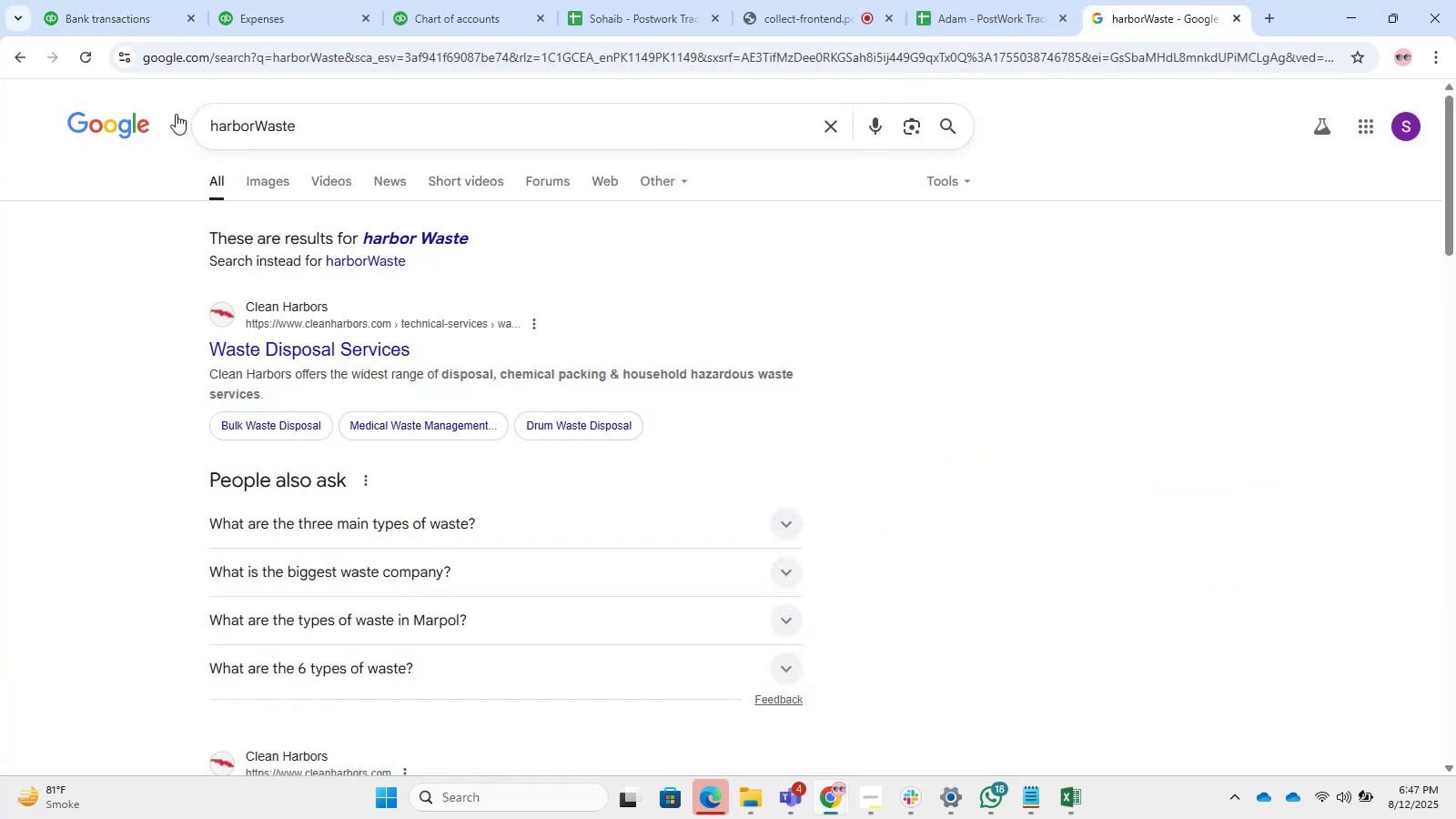 
left_click_drag(start_coordinate=[340, 109], to_coordinate=[0, 108])
 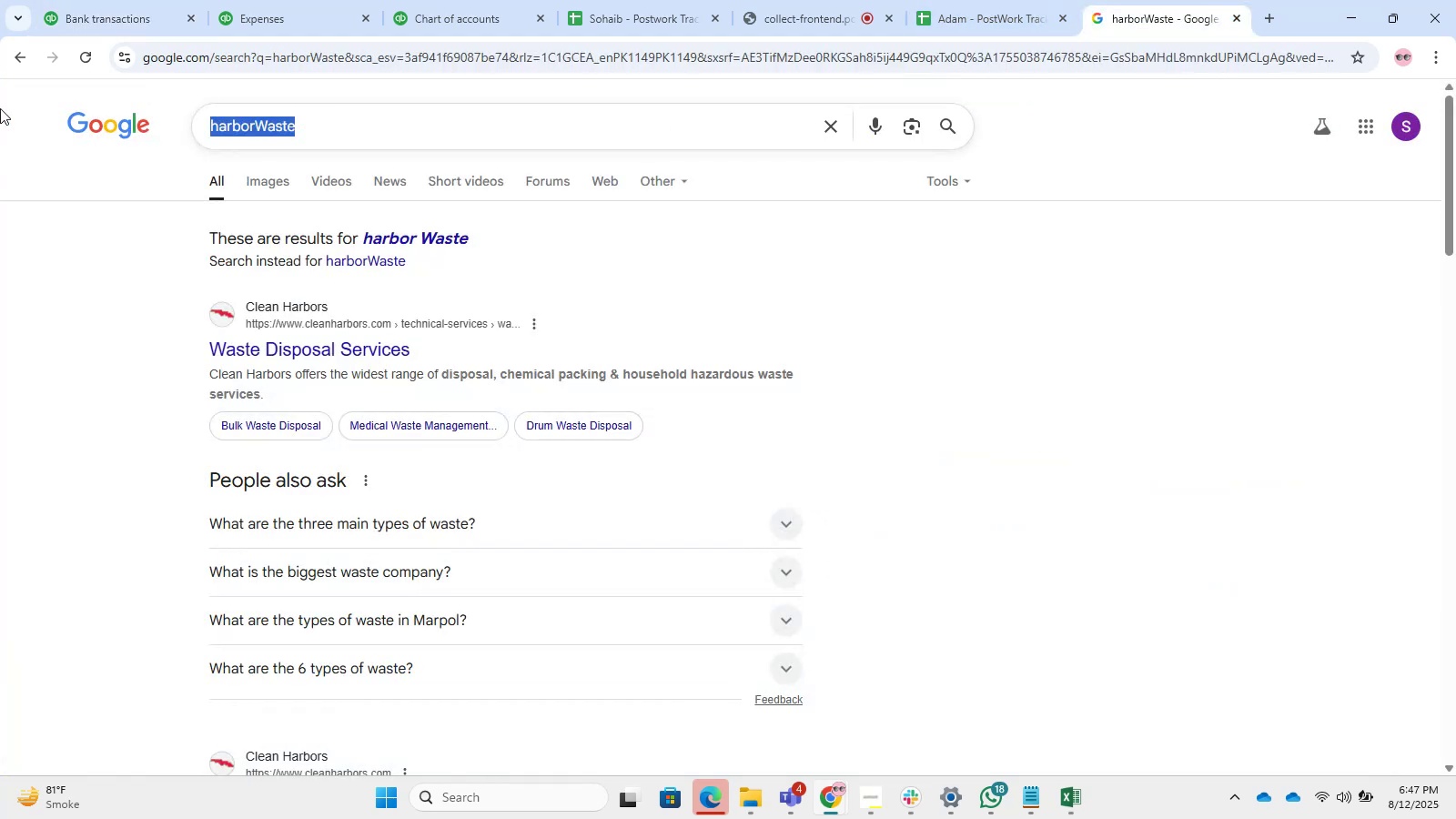 
key(Control+ControlLeft)
 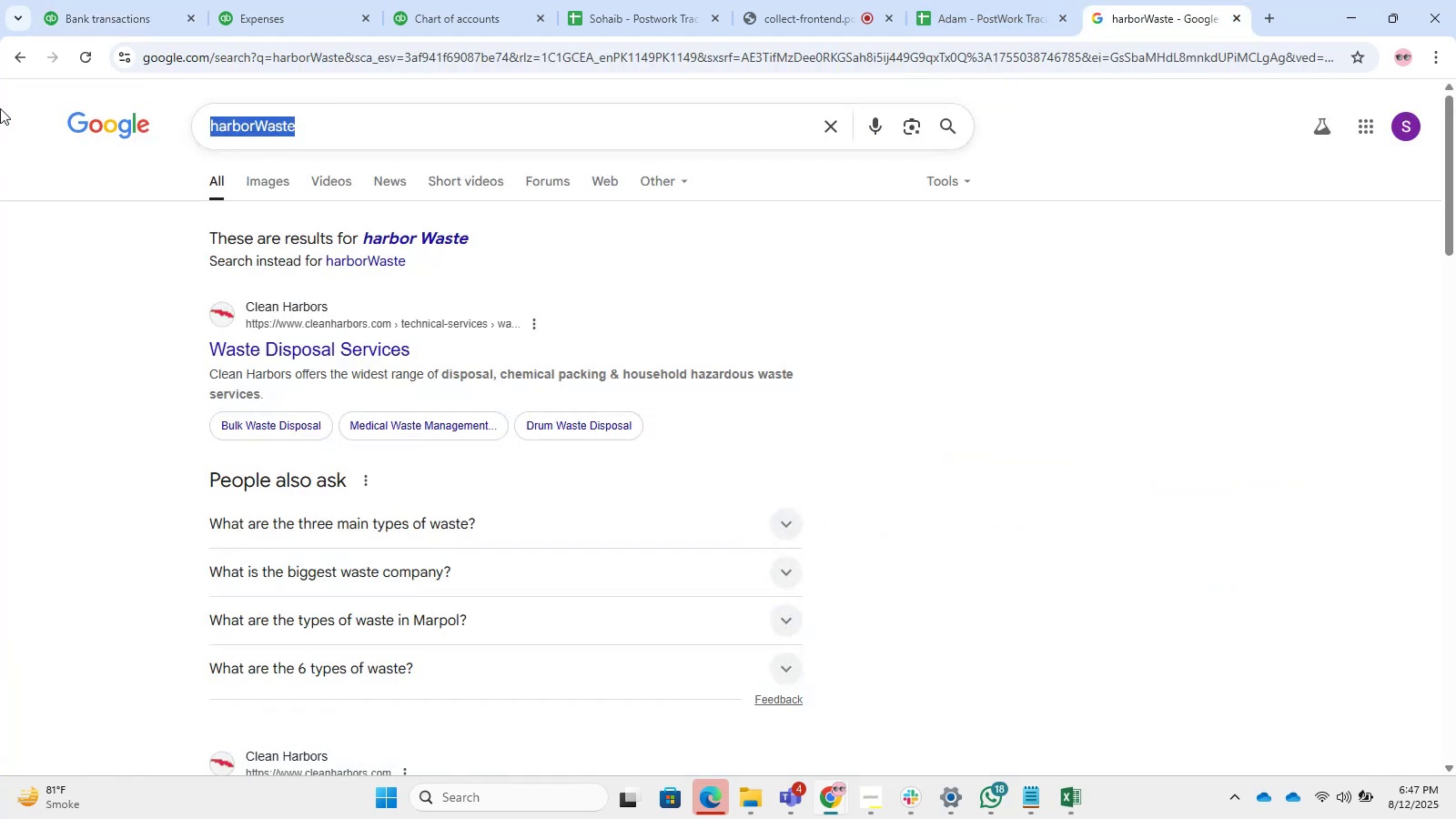 
key(Control+V)
 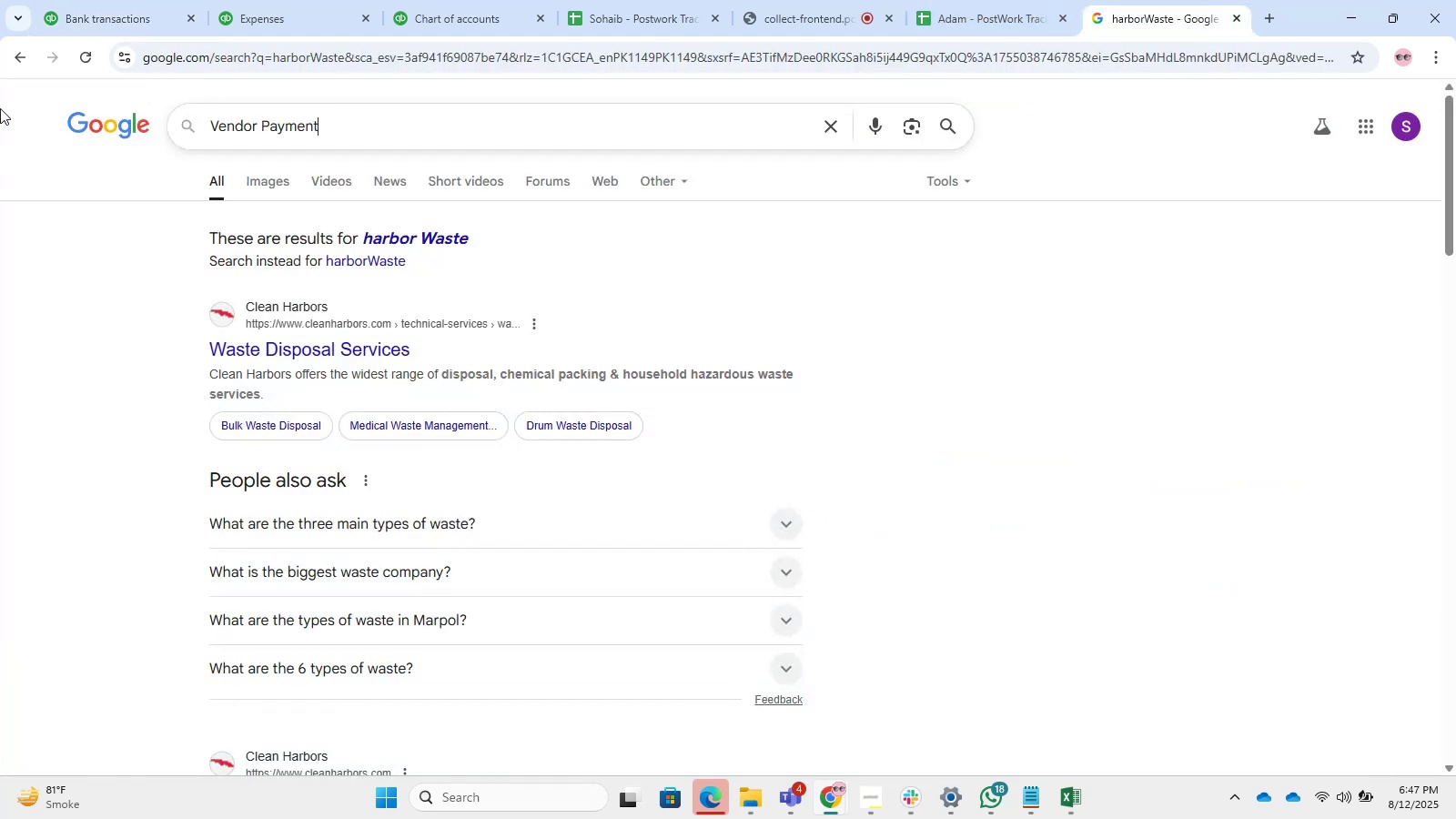 
key(NumpadEnter)
 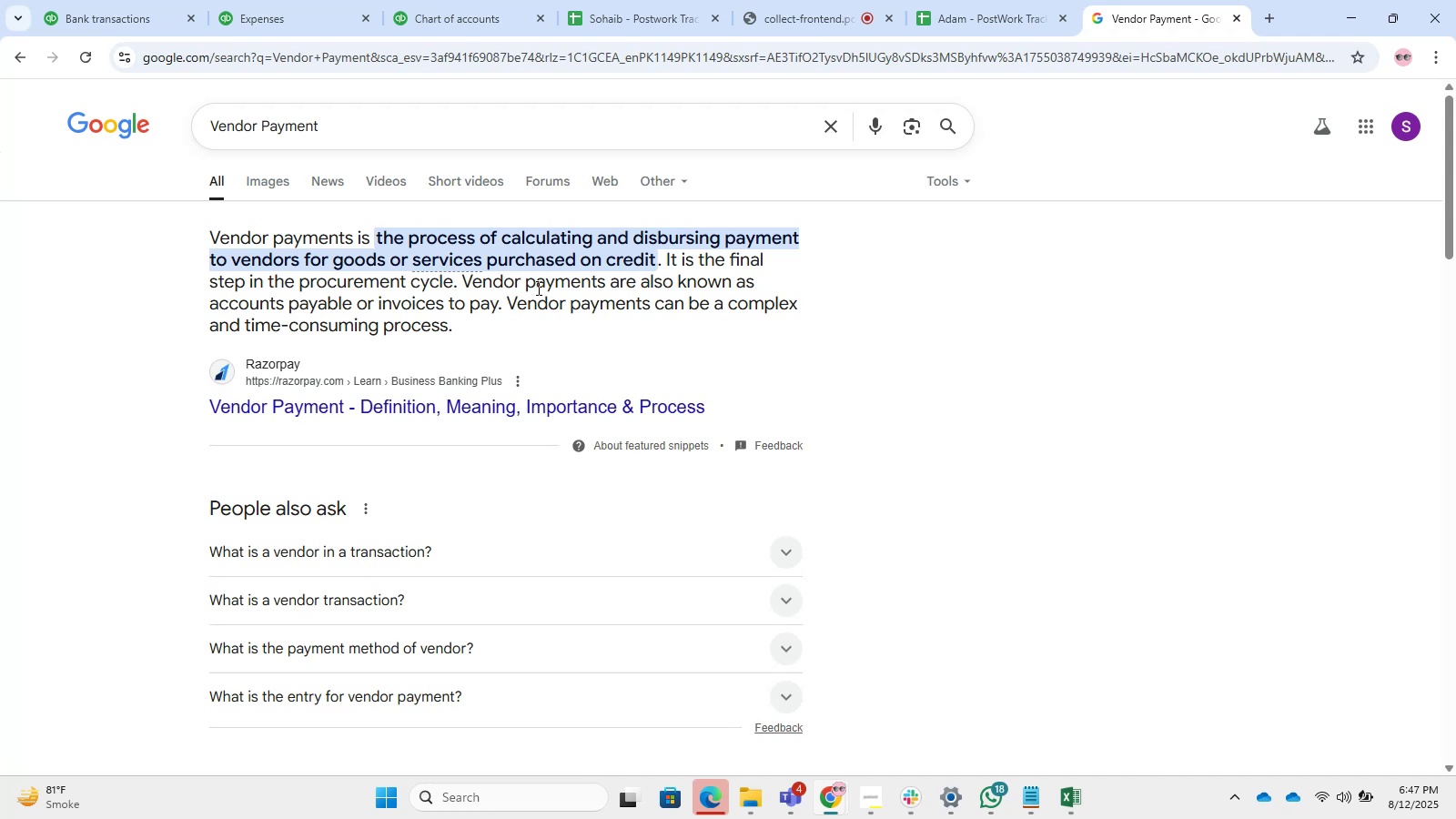 
wait(56.03)
 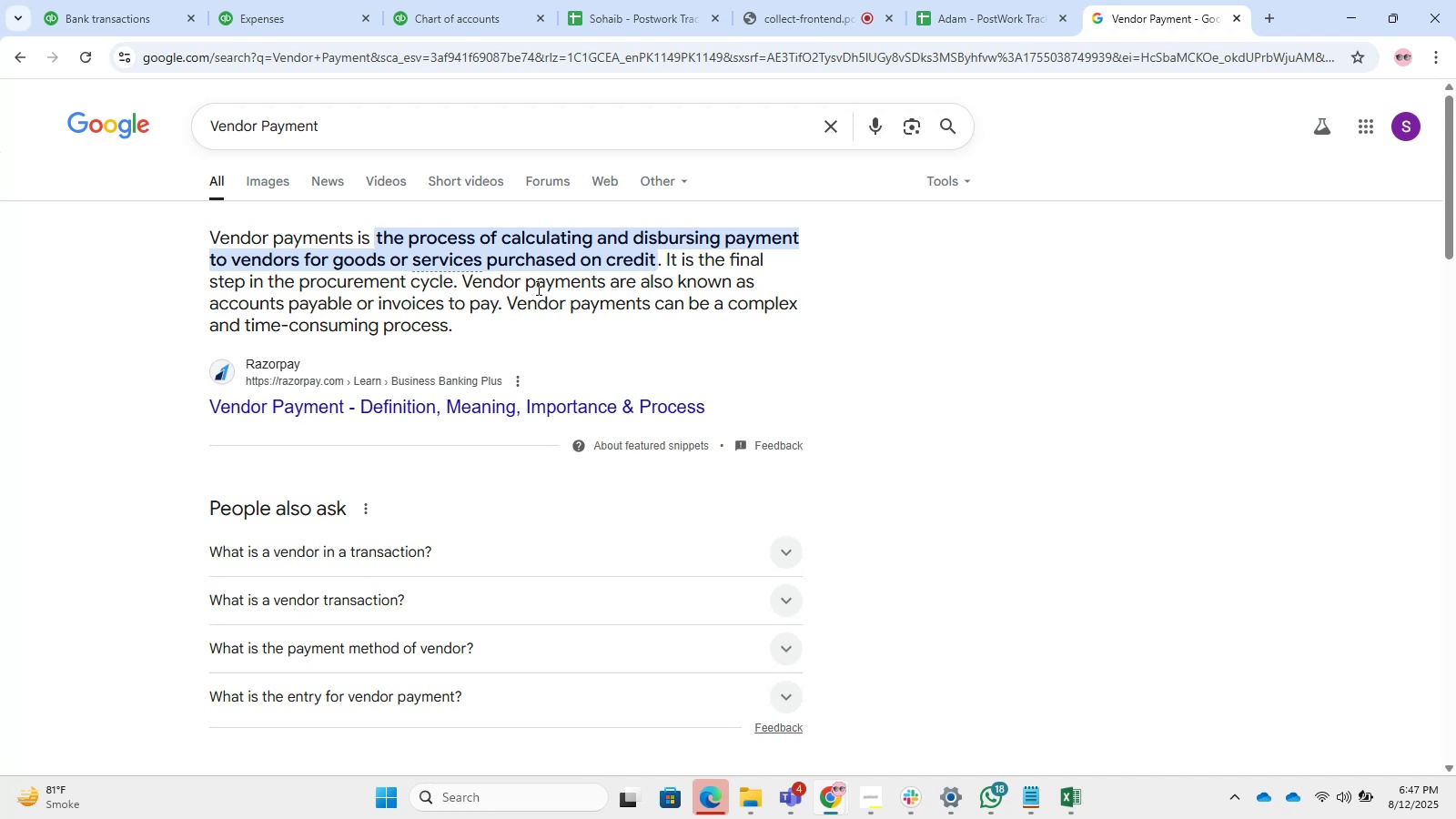 
scroll: coordinate [628, 329], scroll_direction: down, amount: 2.0
 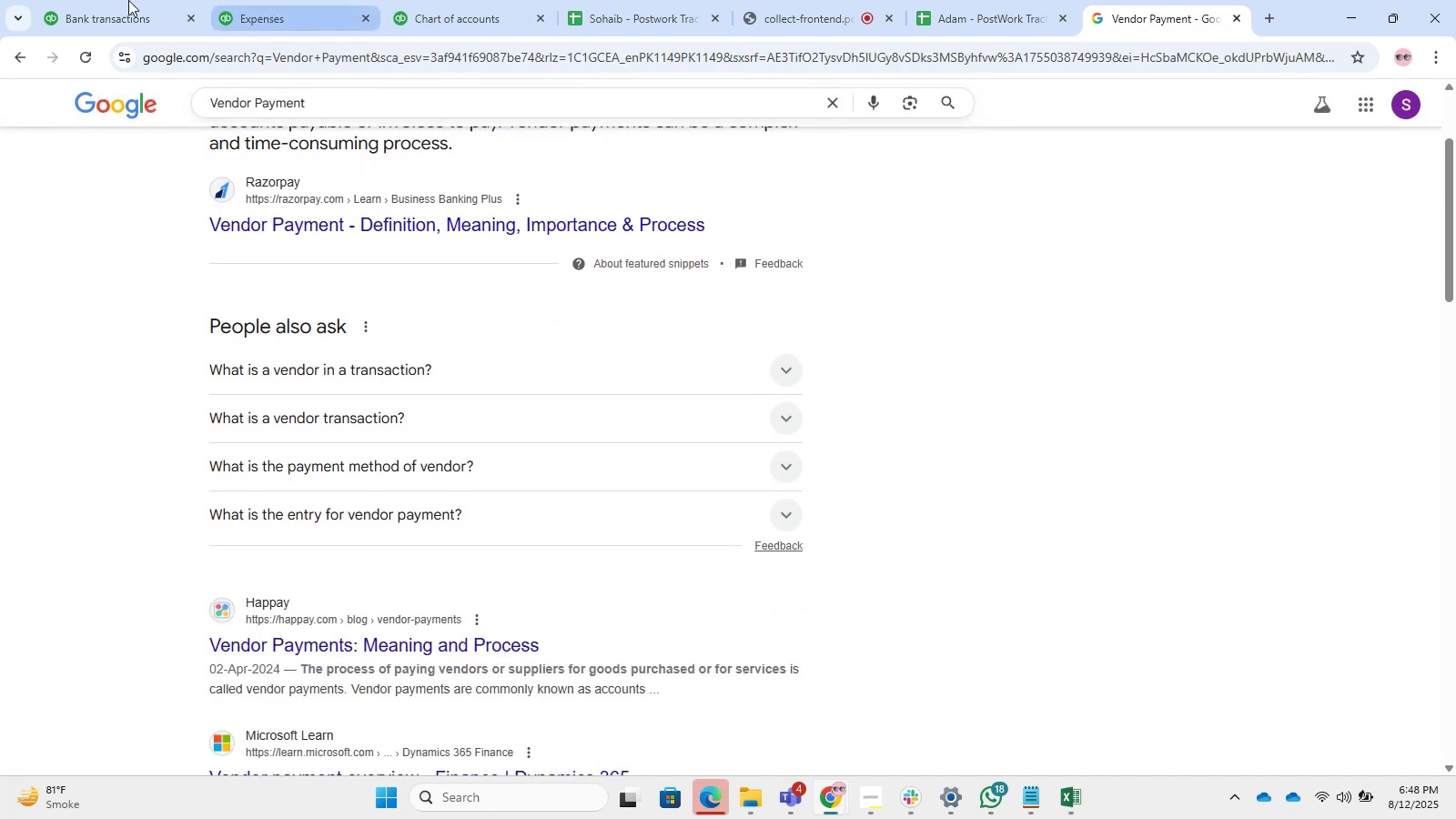 
left_click([70, 0])
 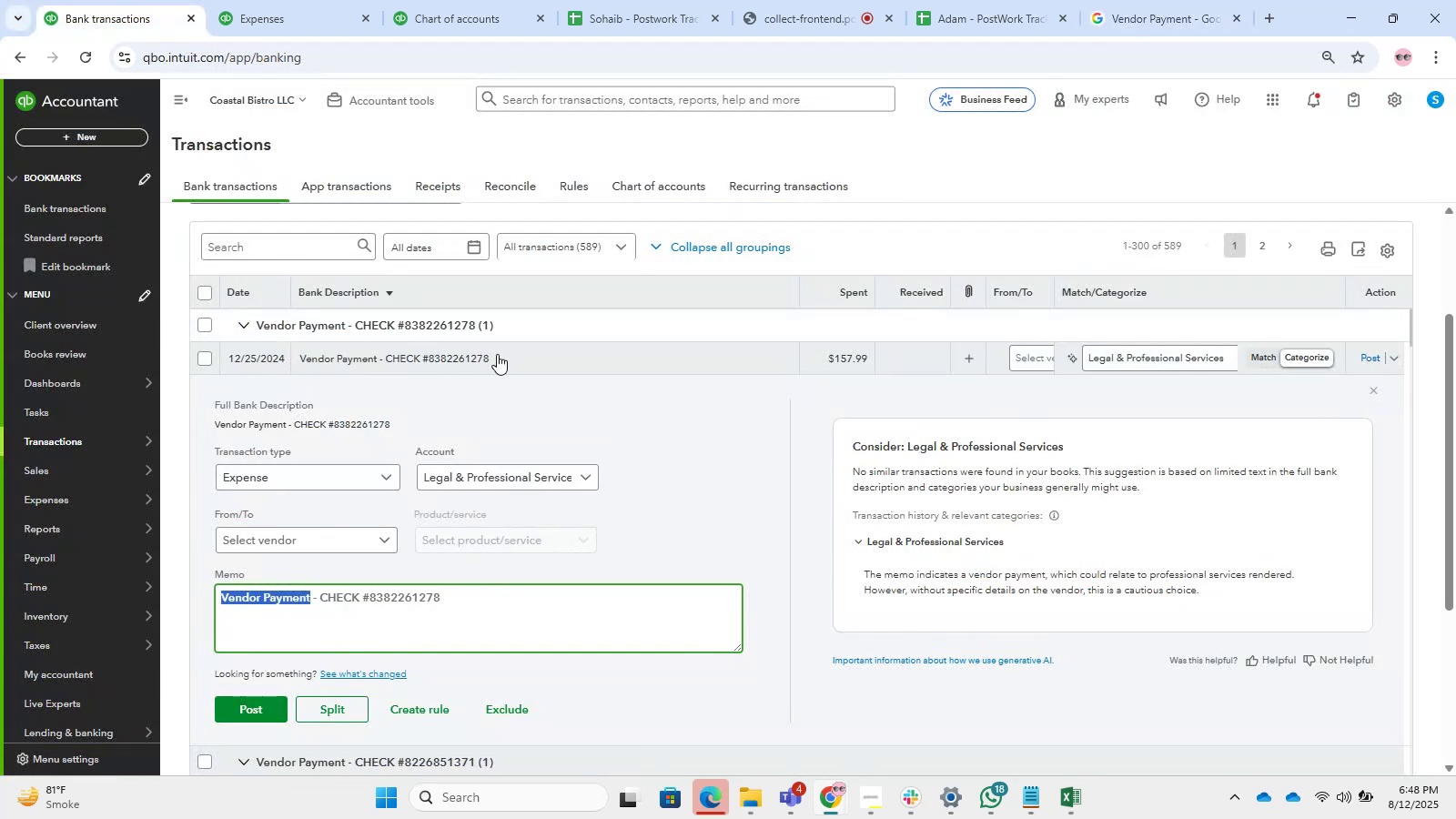 
left_click([497, 354])
 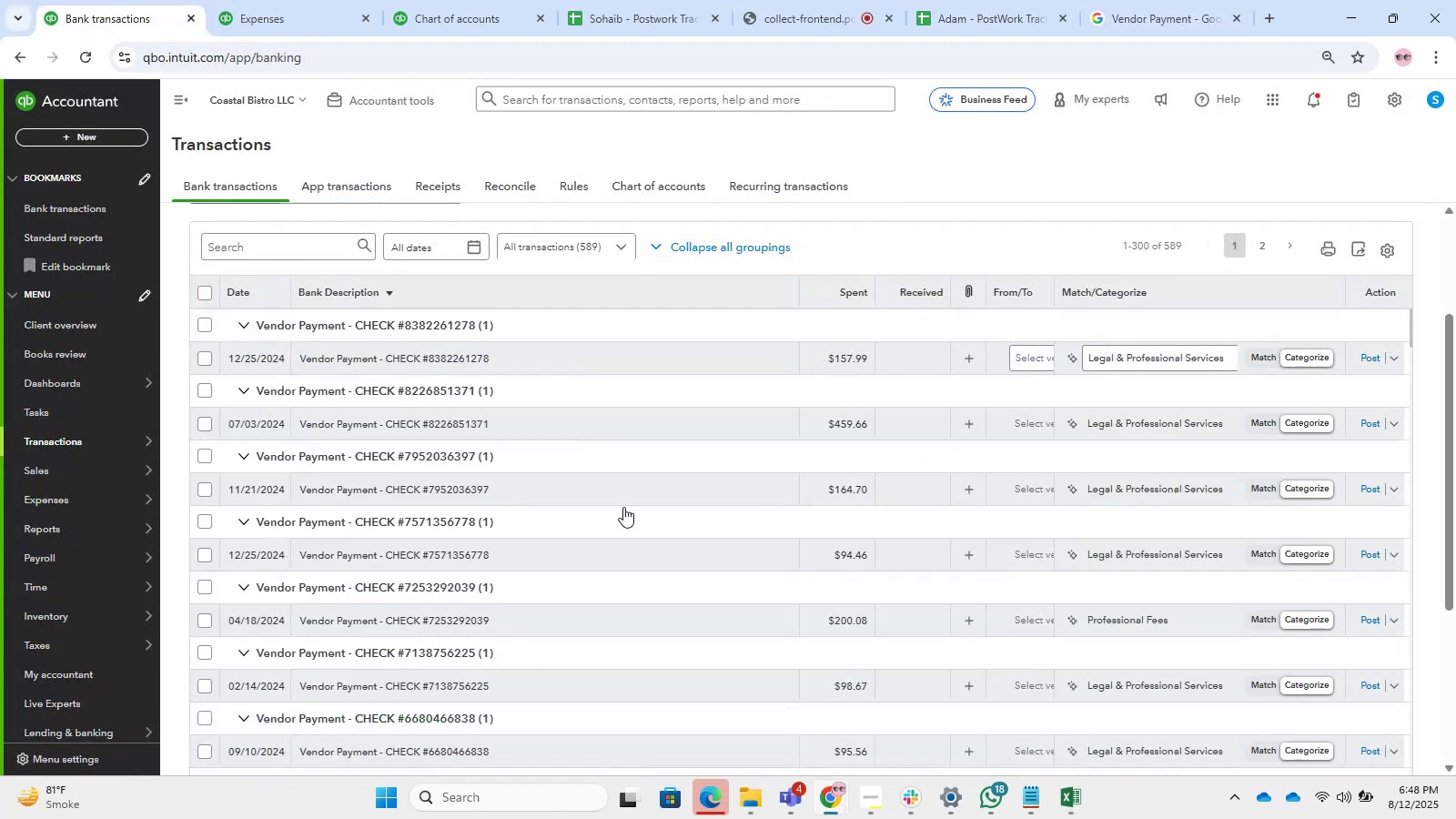 
scroll: coordinate [623, 510], scroll_direction: down, amount: 10.0
 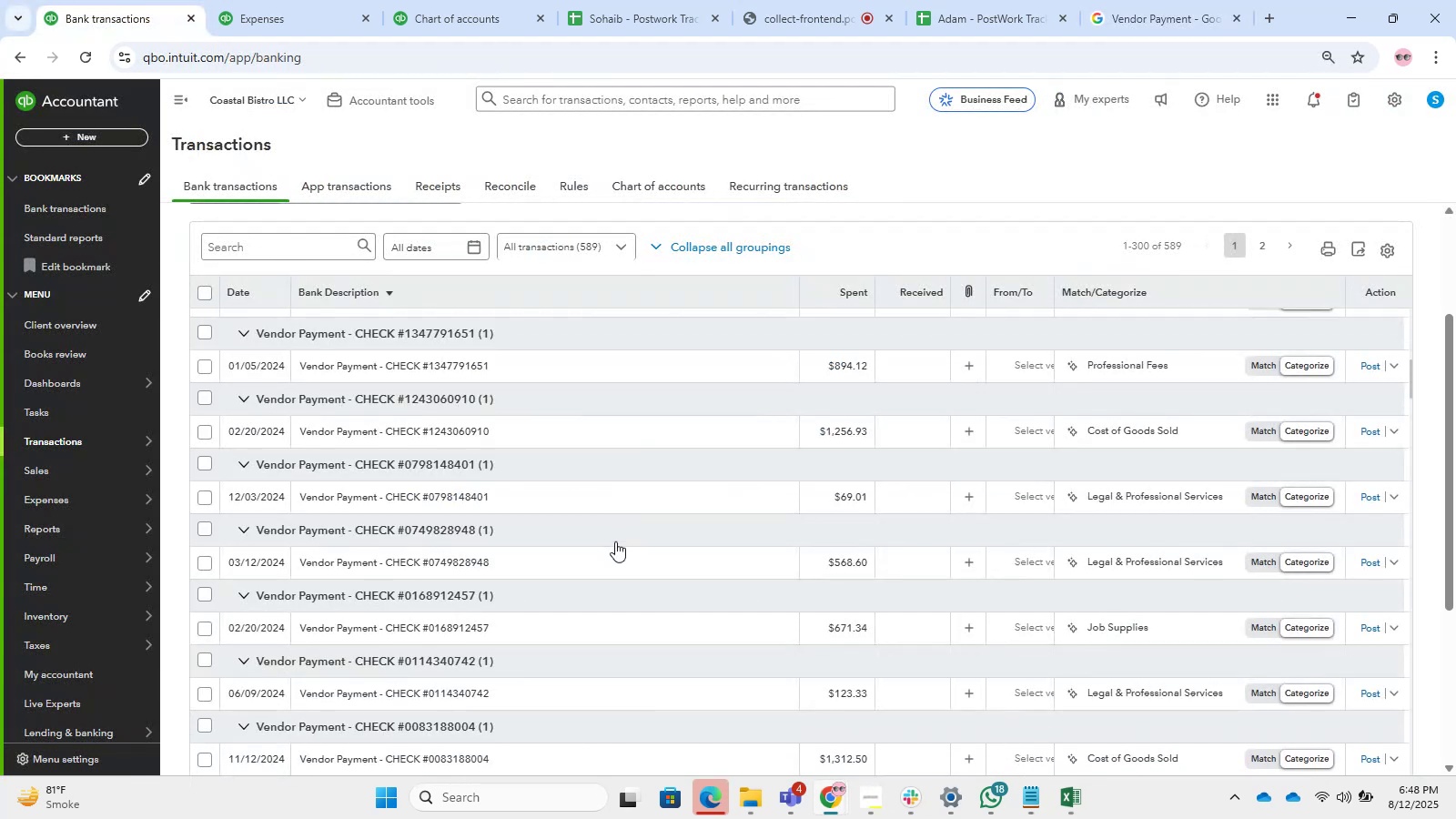 
scroll: coordinate [614, 566], scroll_direction: up, amount: 13.0
 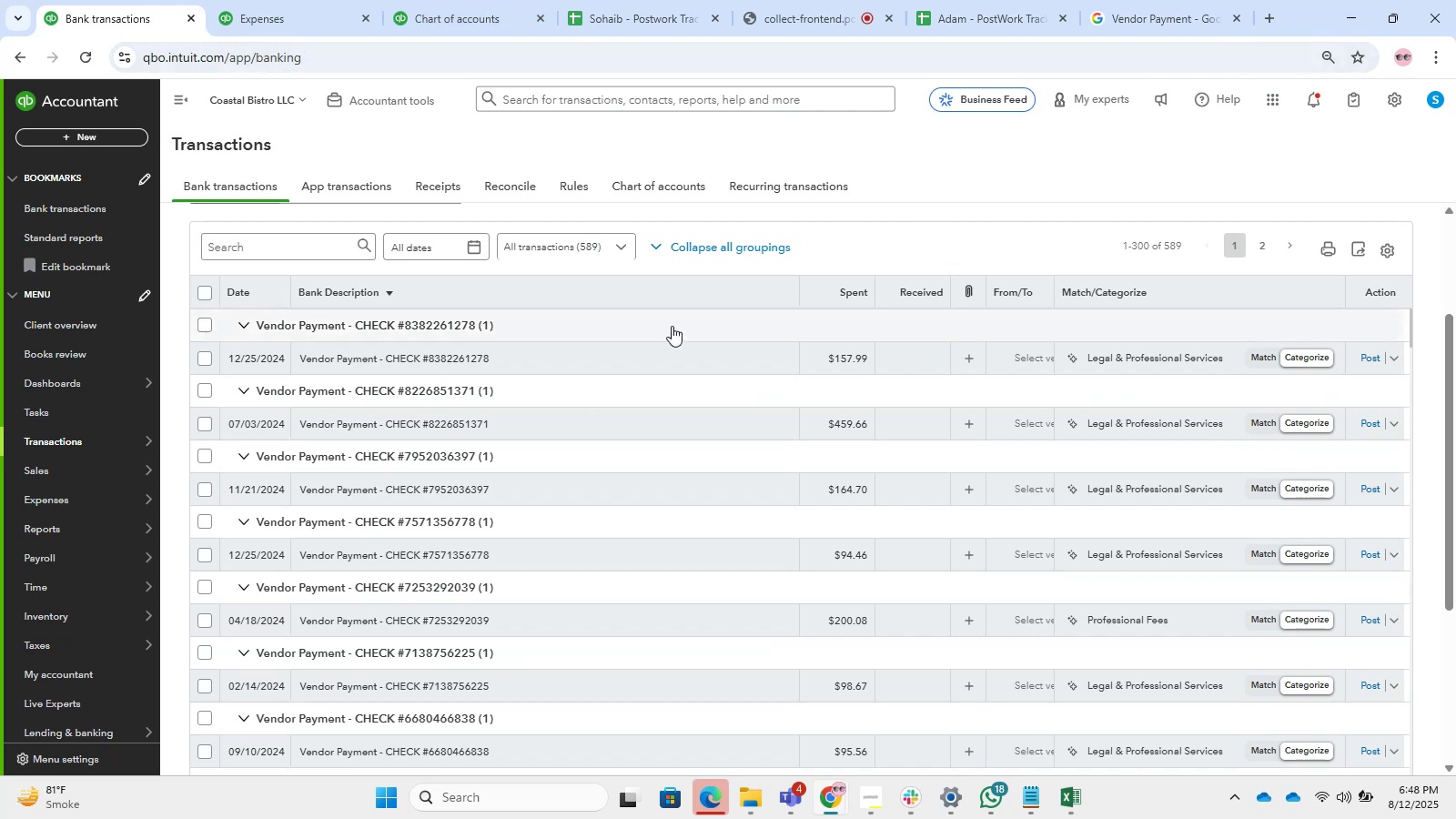 
left_click([209, 353])
 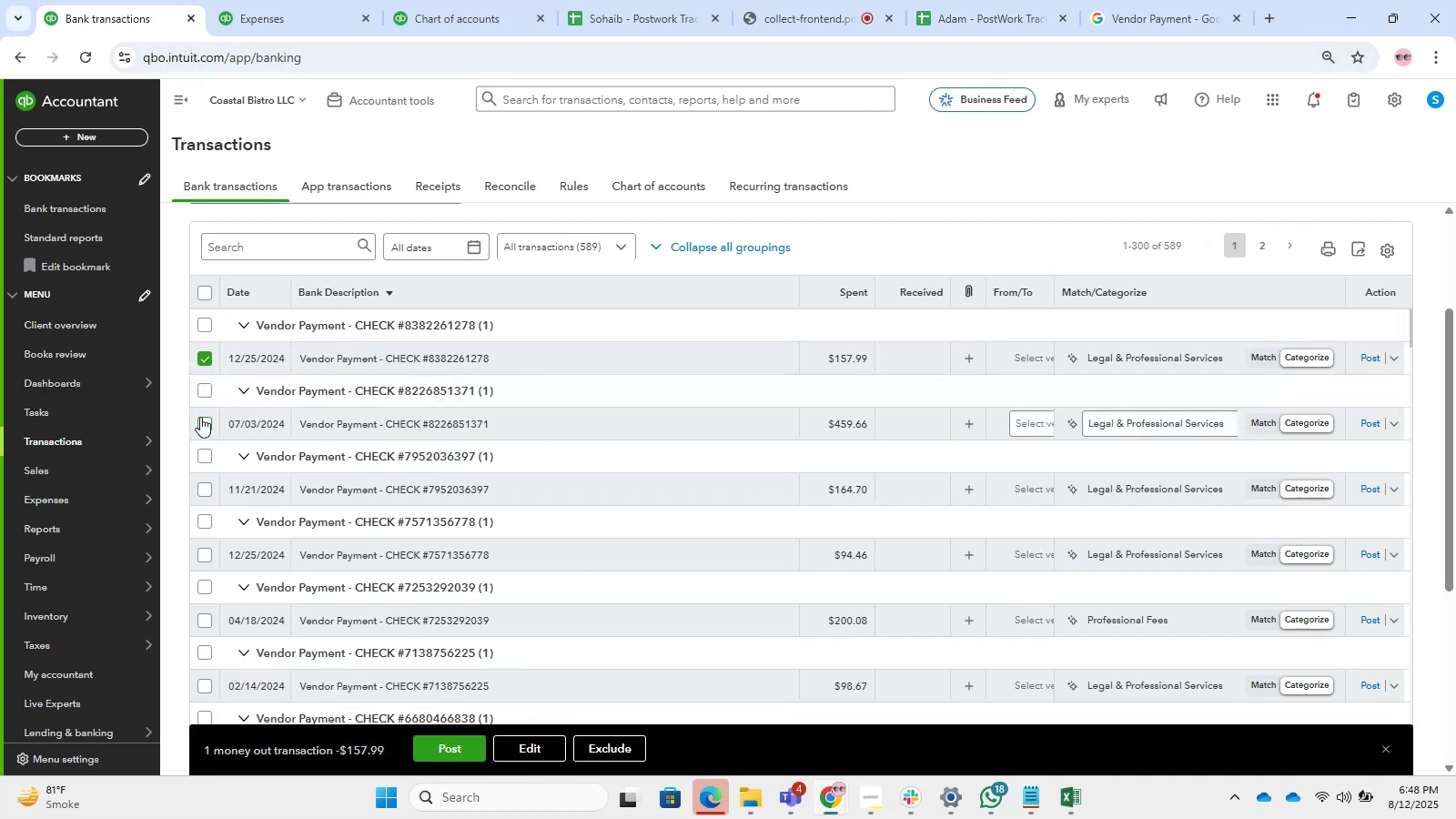 
left_click([200, 422])
 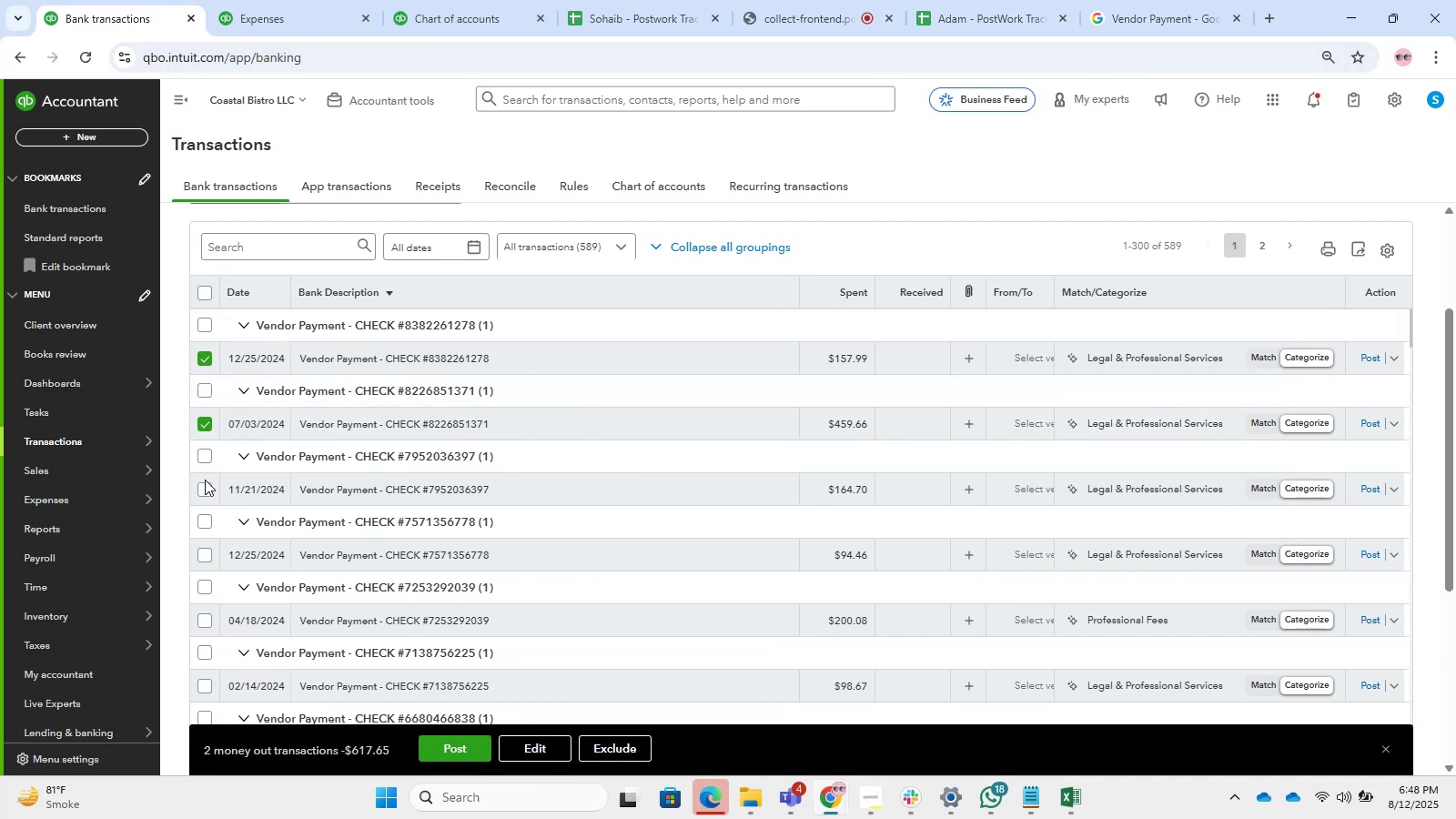 
left_click([206, 487])
 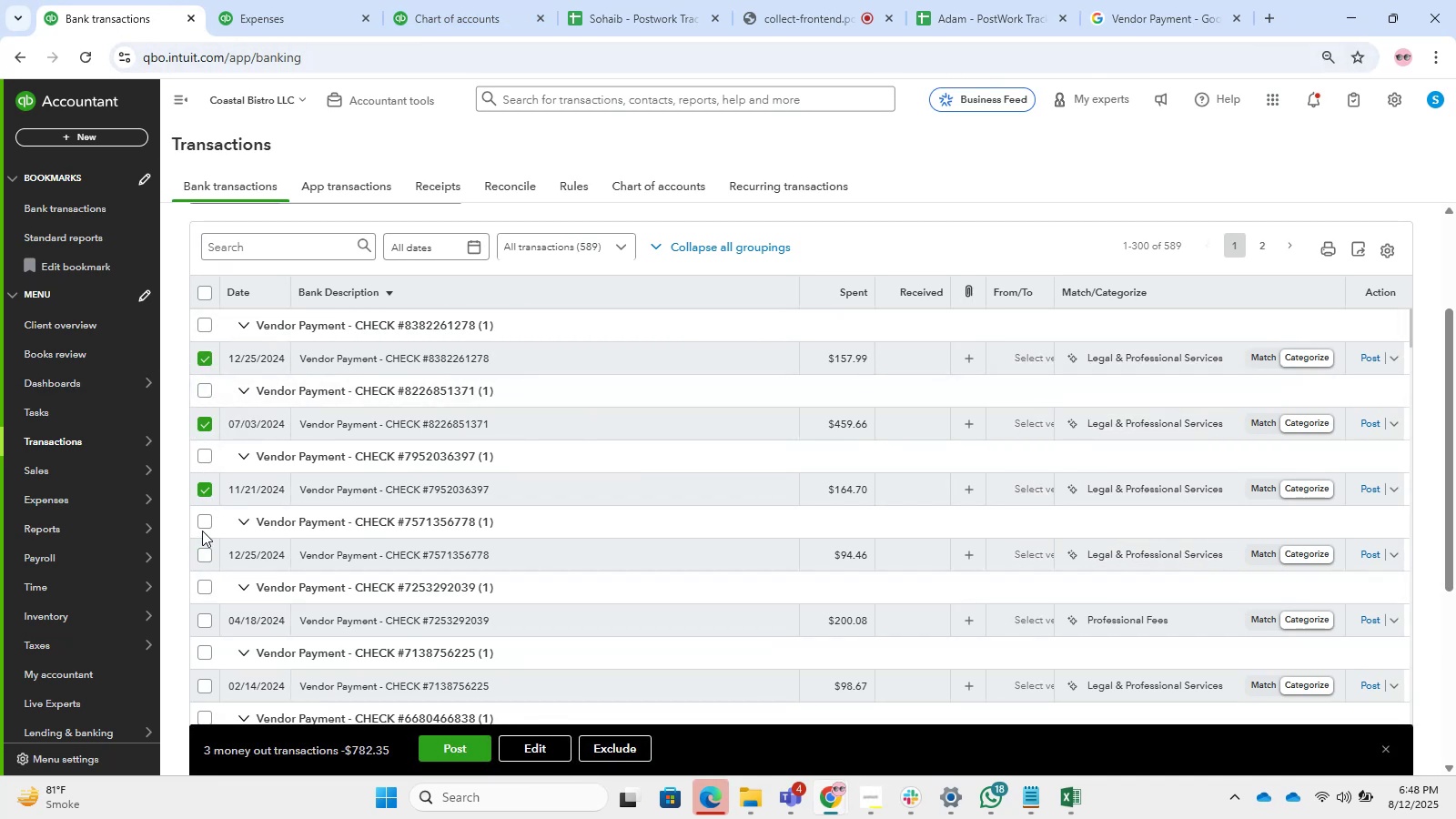 
left_click([202, 531])
 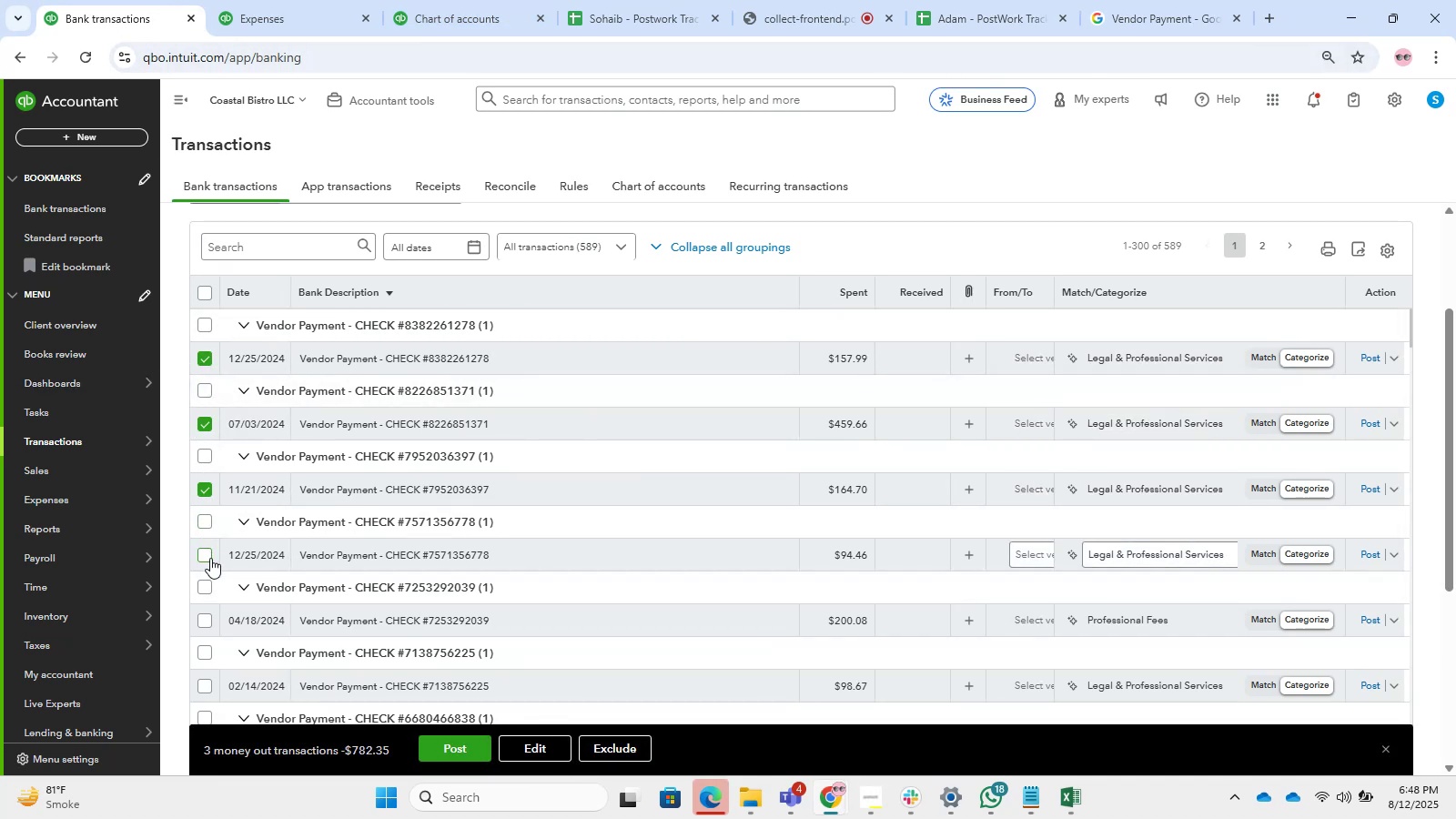 
left_click([210, 560])
 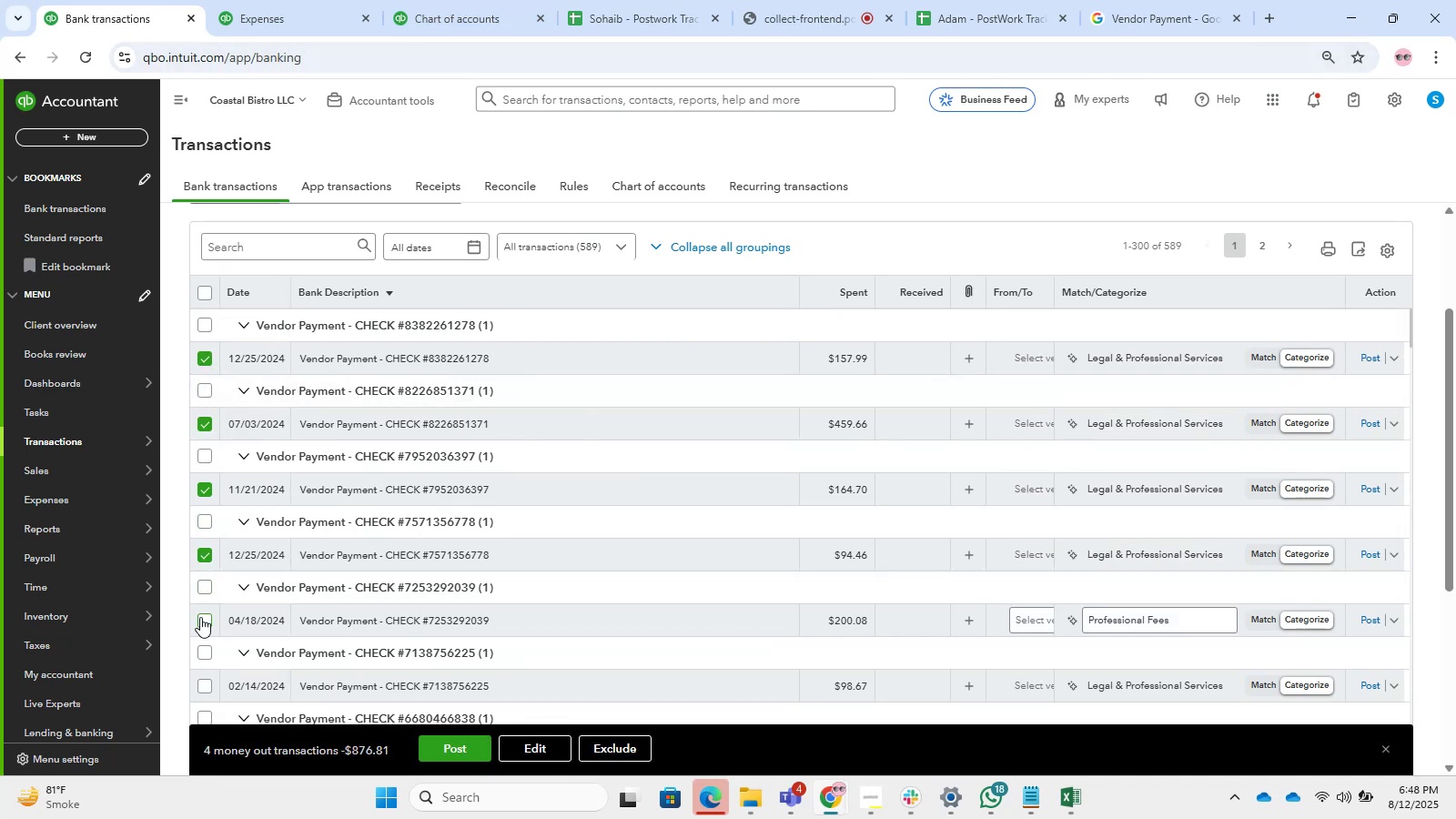 
left_click([201, 618])
 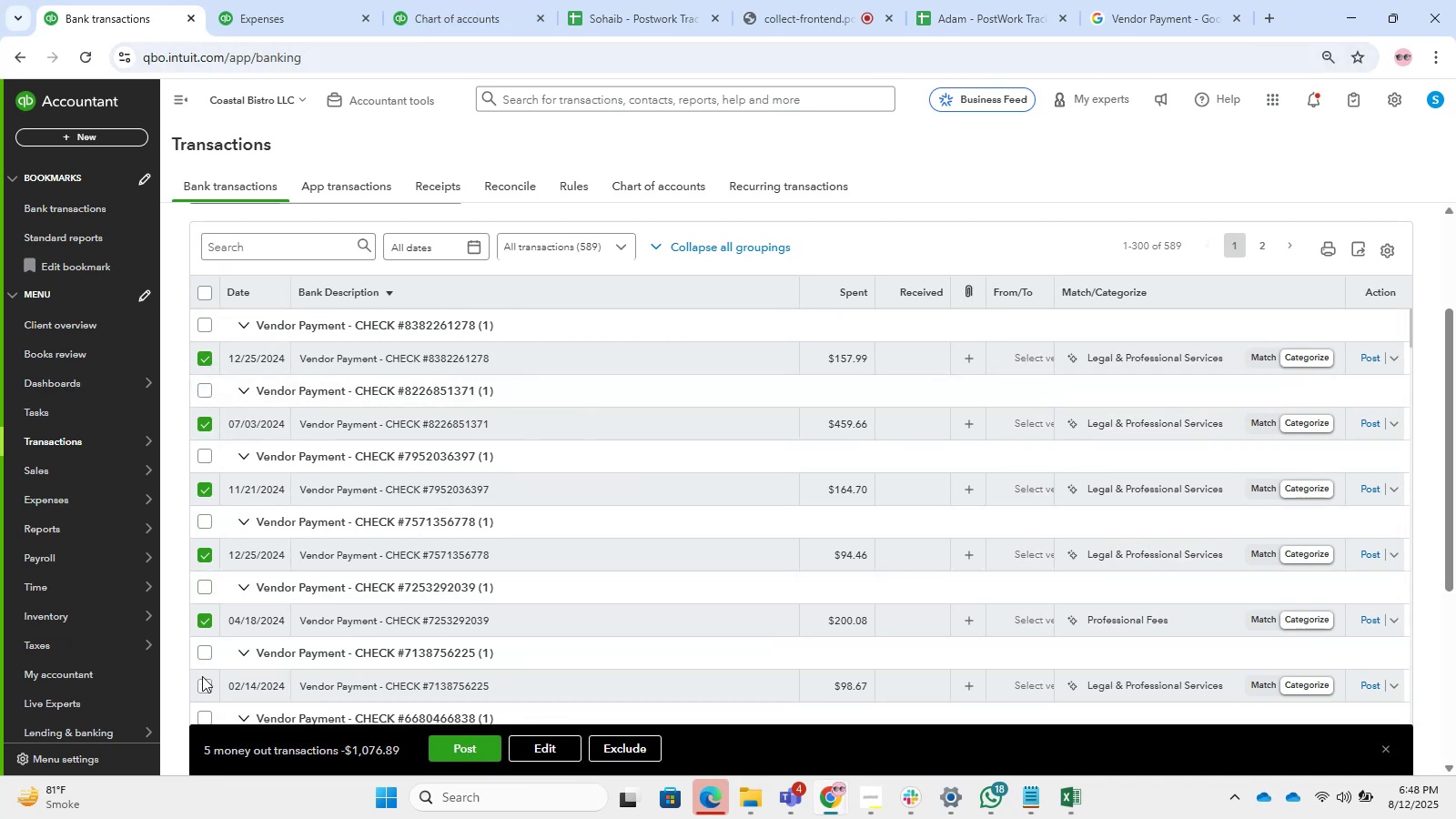 
left_click([203, 685])
 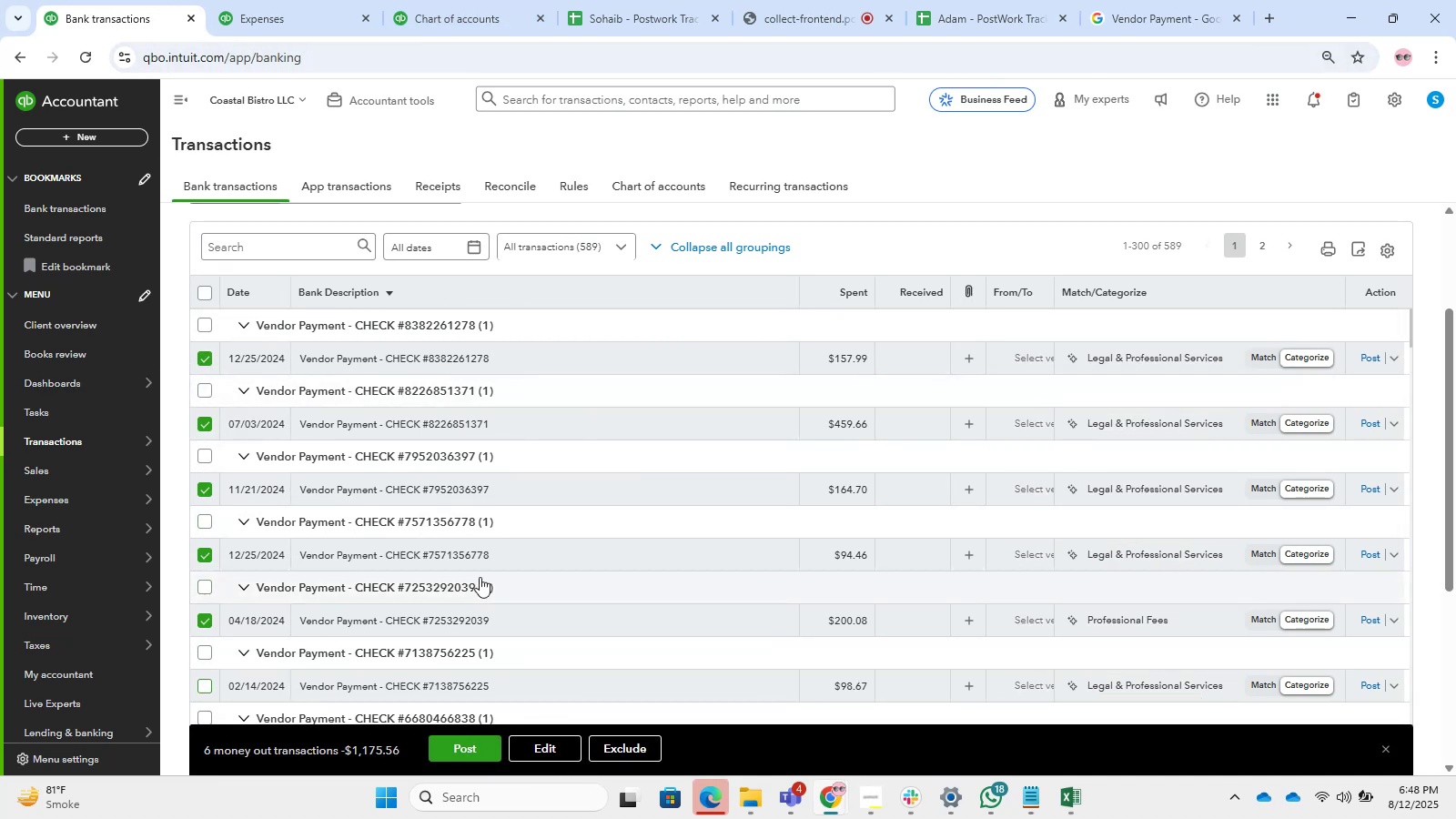 
scroll: coordinate [482, 567], scroll_direction: down, amount: 4.0
 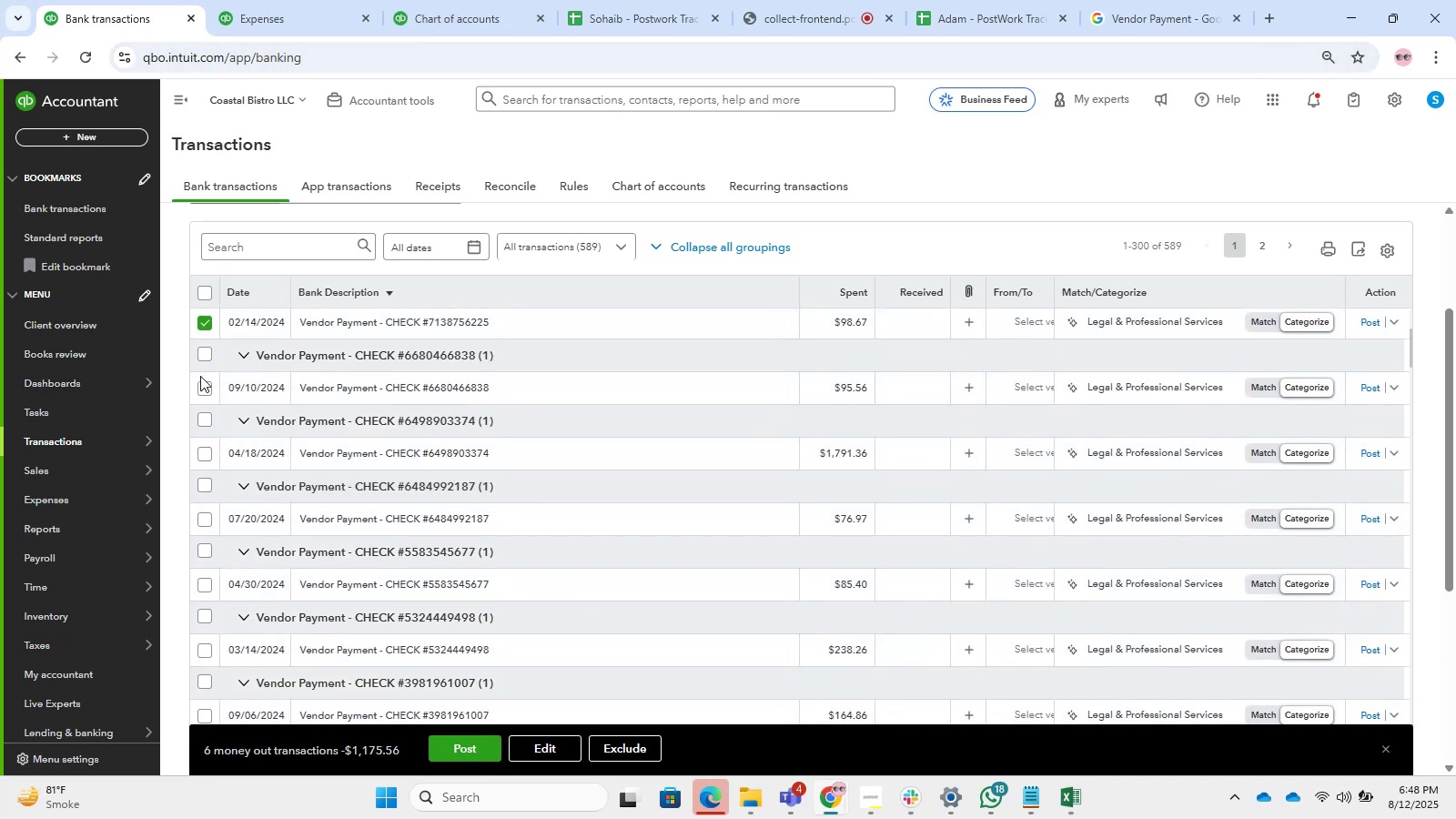 
left_click([205, 387])
 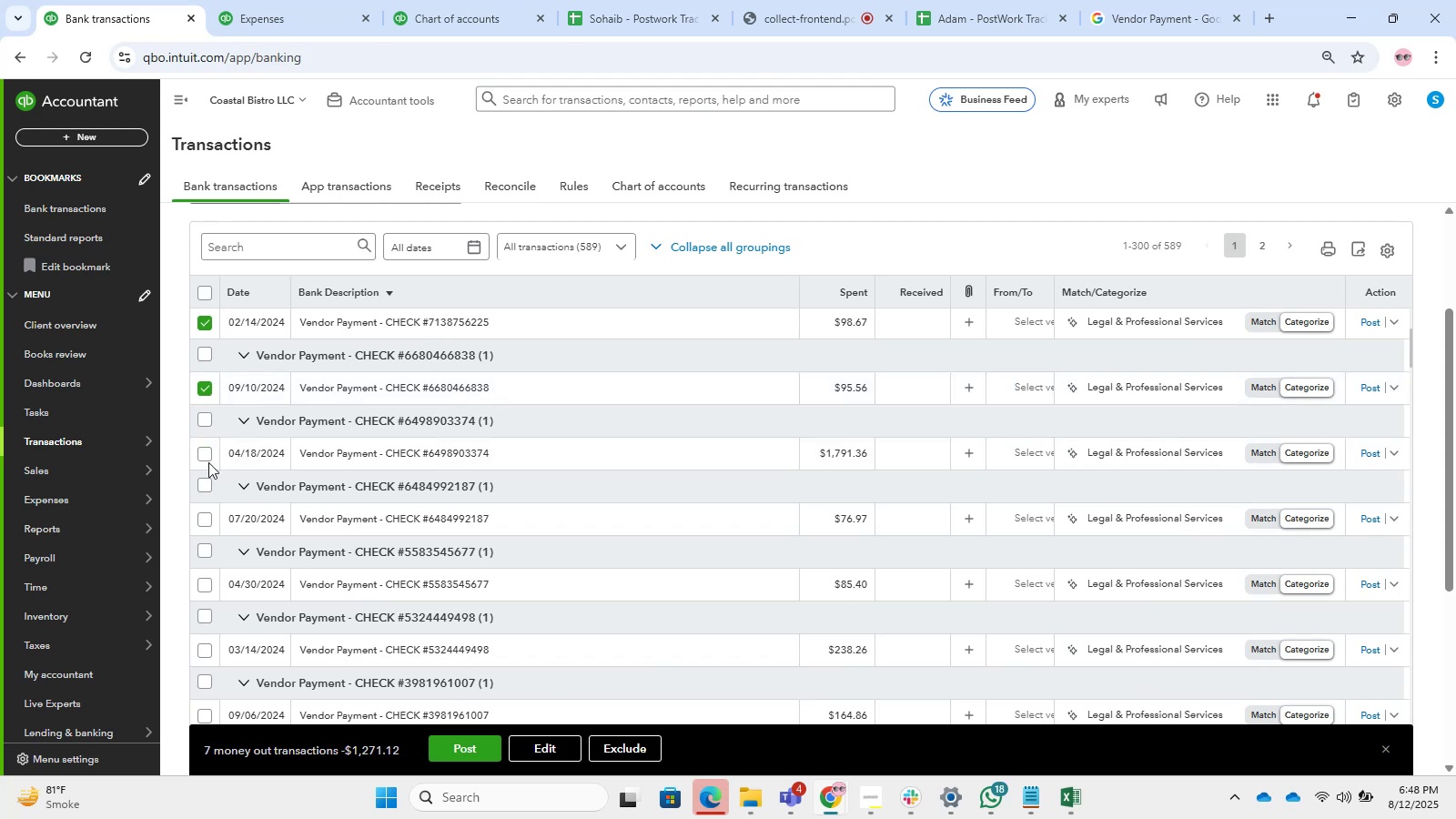 
left_click([207, 445])
 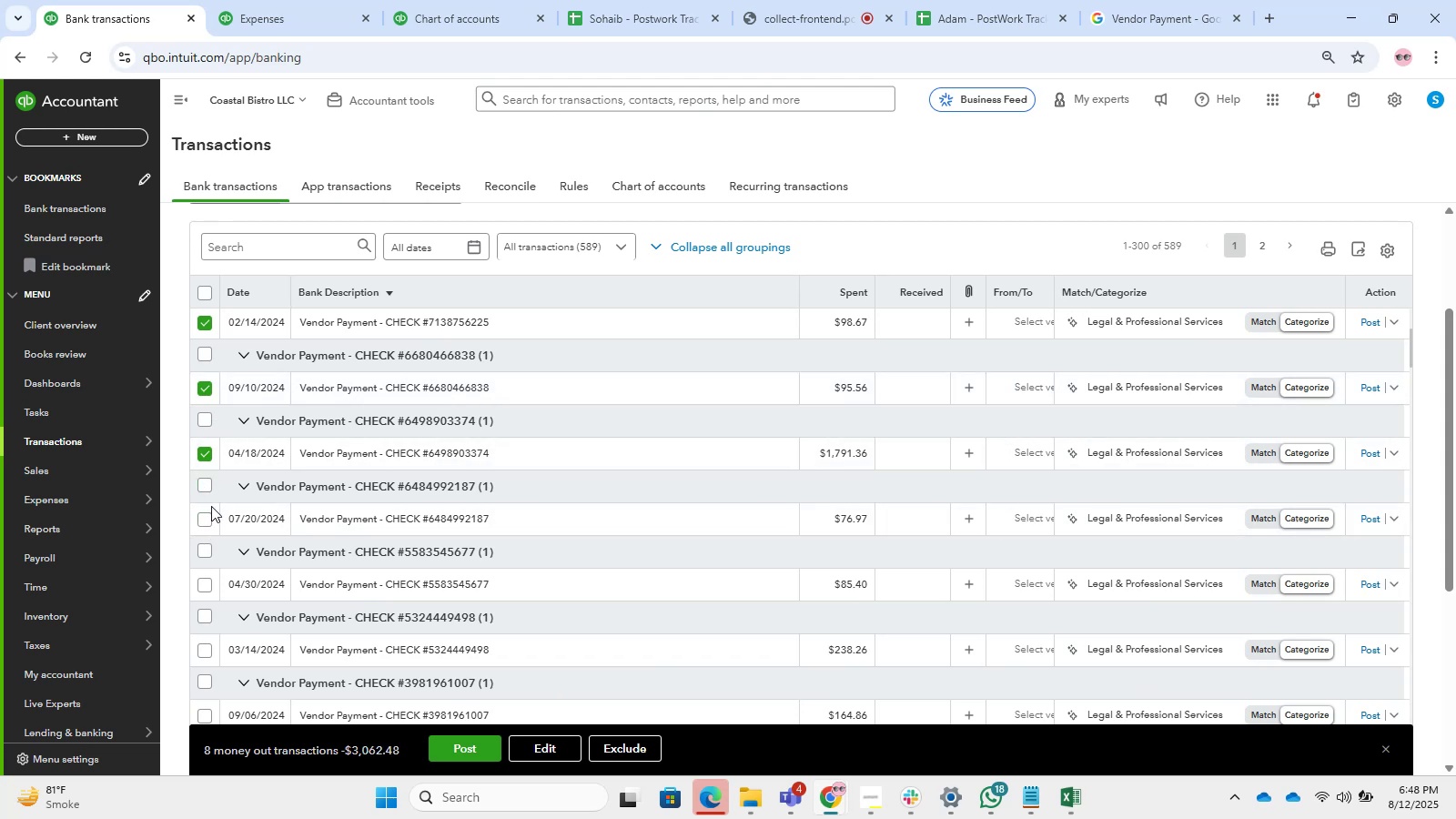 
left_click([200, 517])
 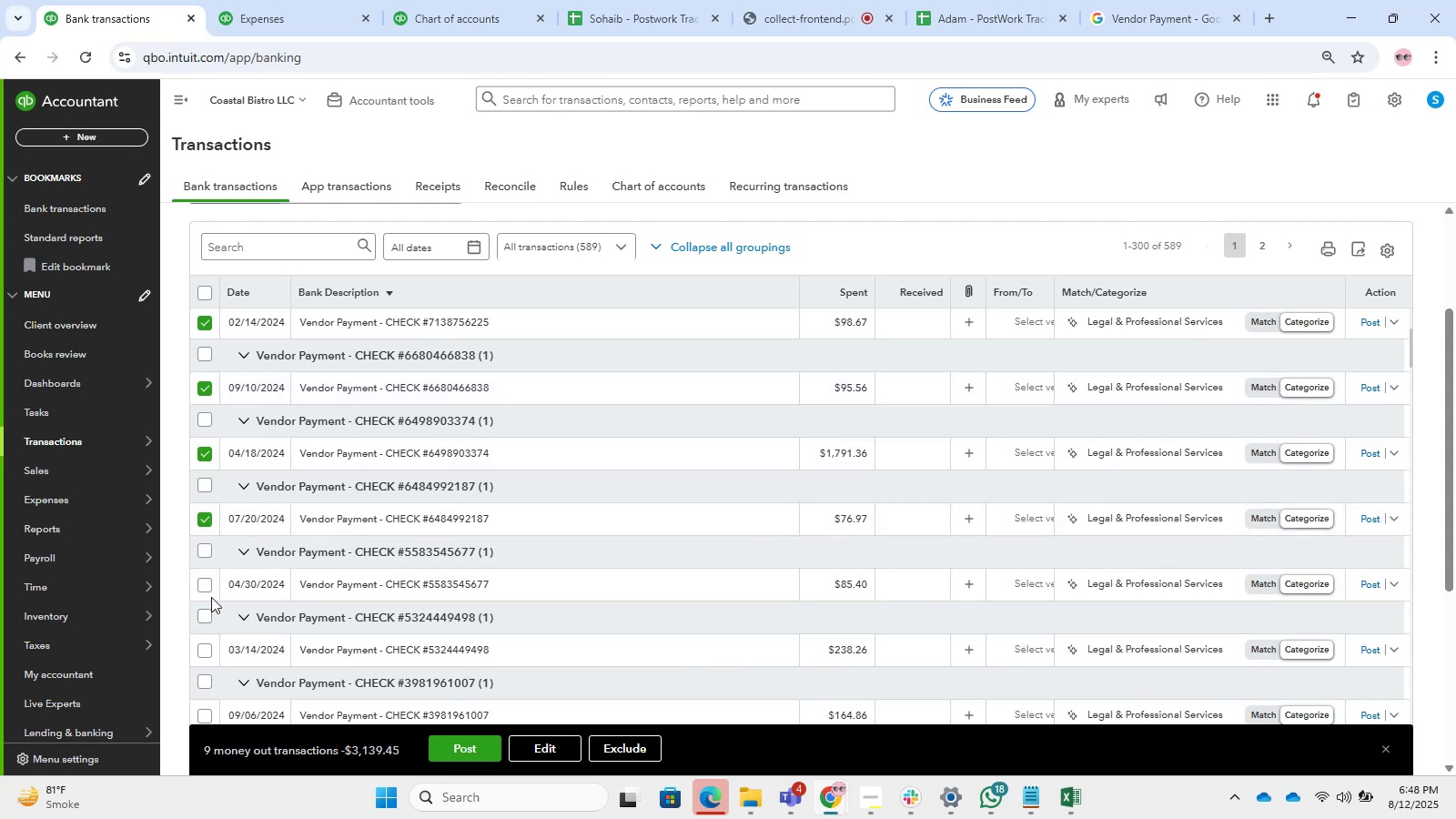 
left_click([206, 586])
 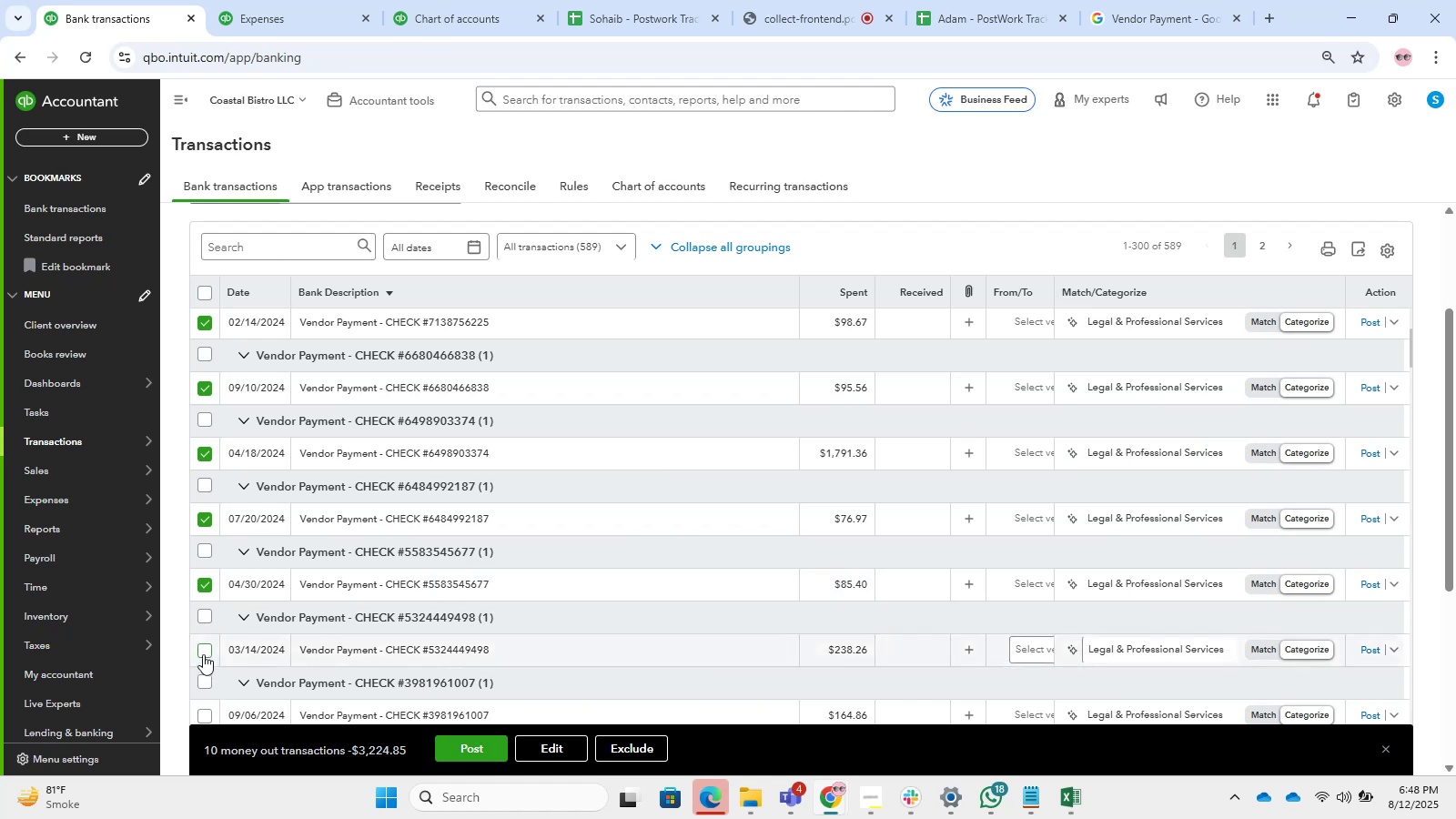 
left_click([200, 651])
 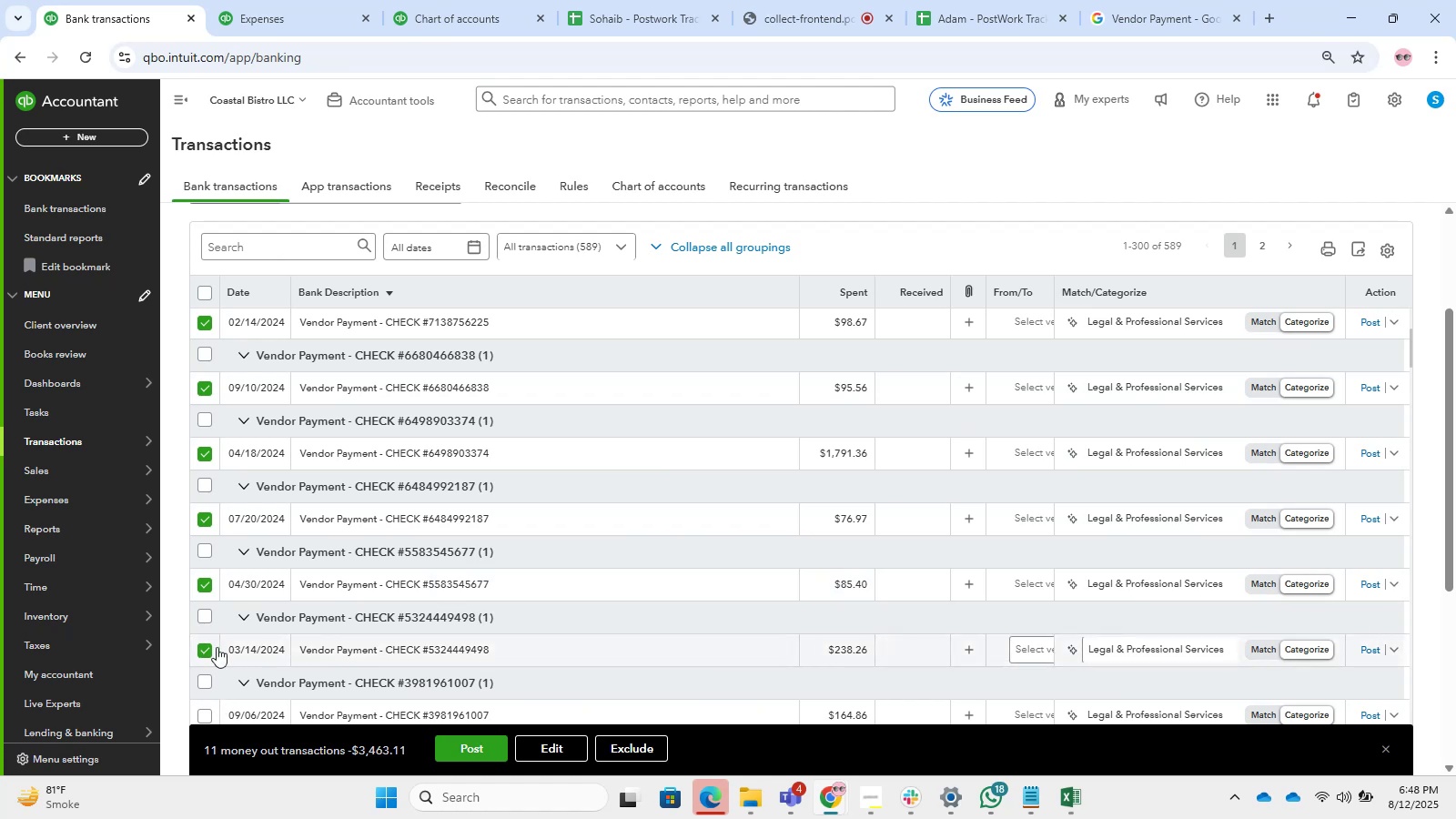 
scroll: coordinate [253, 624], scroll_direction: down, amount: 1.0
 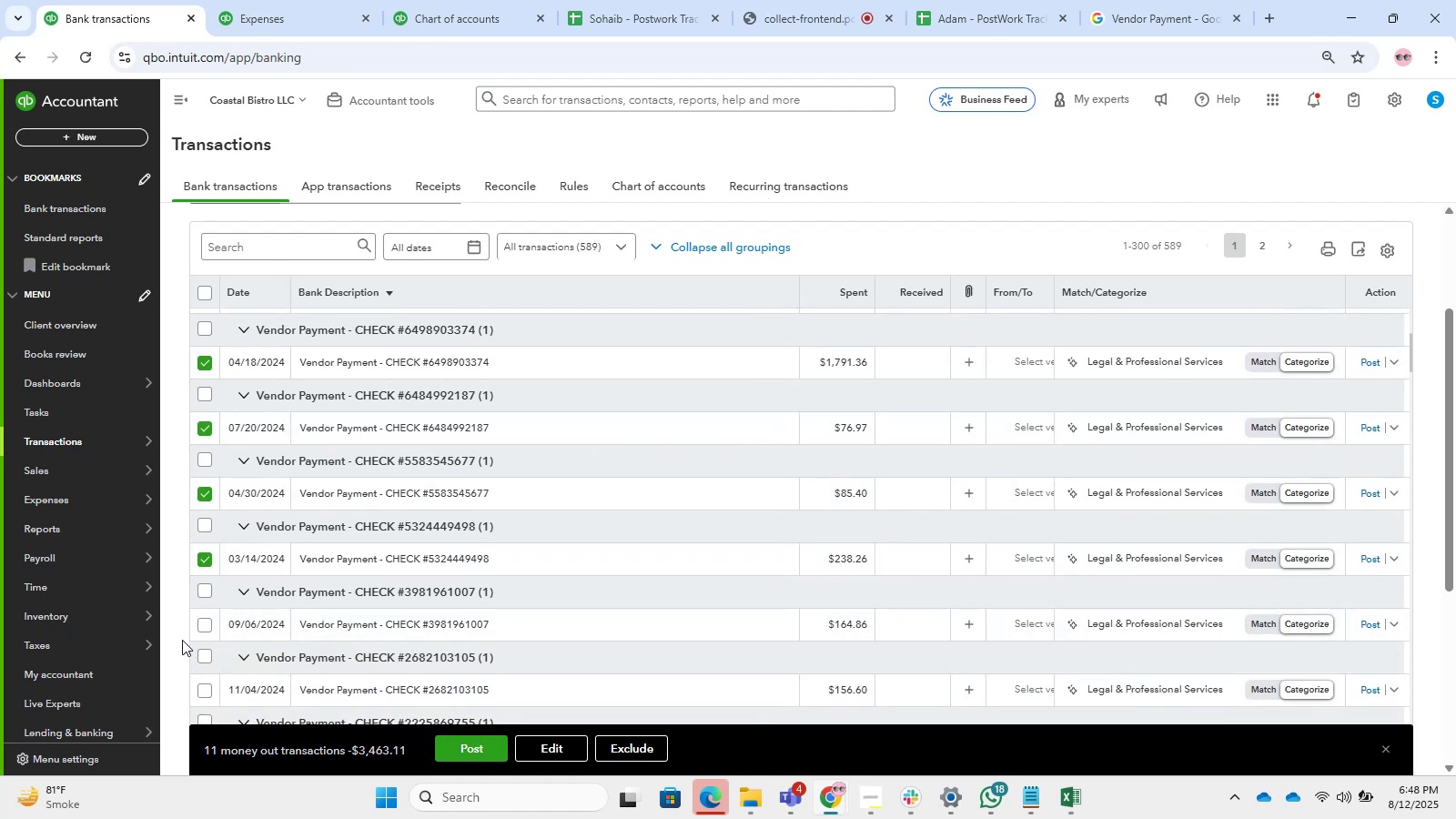 
left_click([211, 629])
 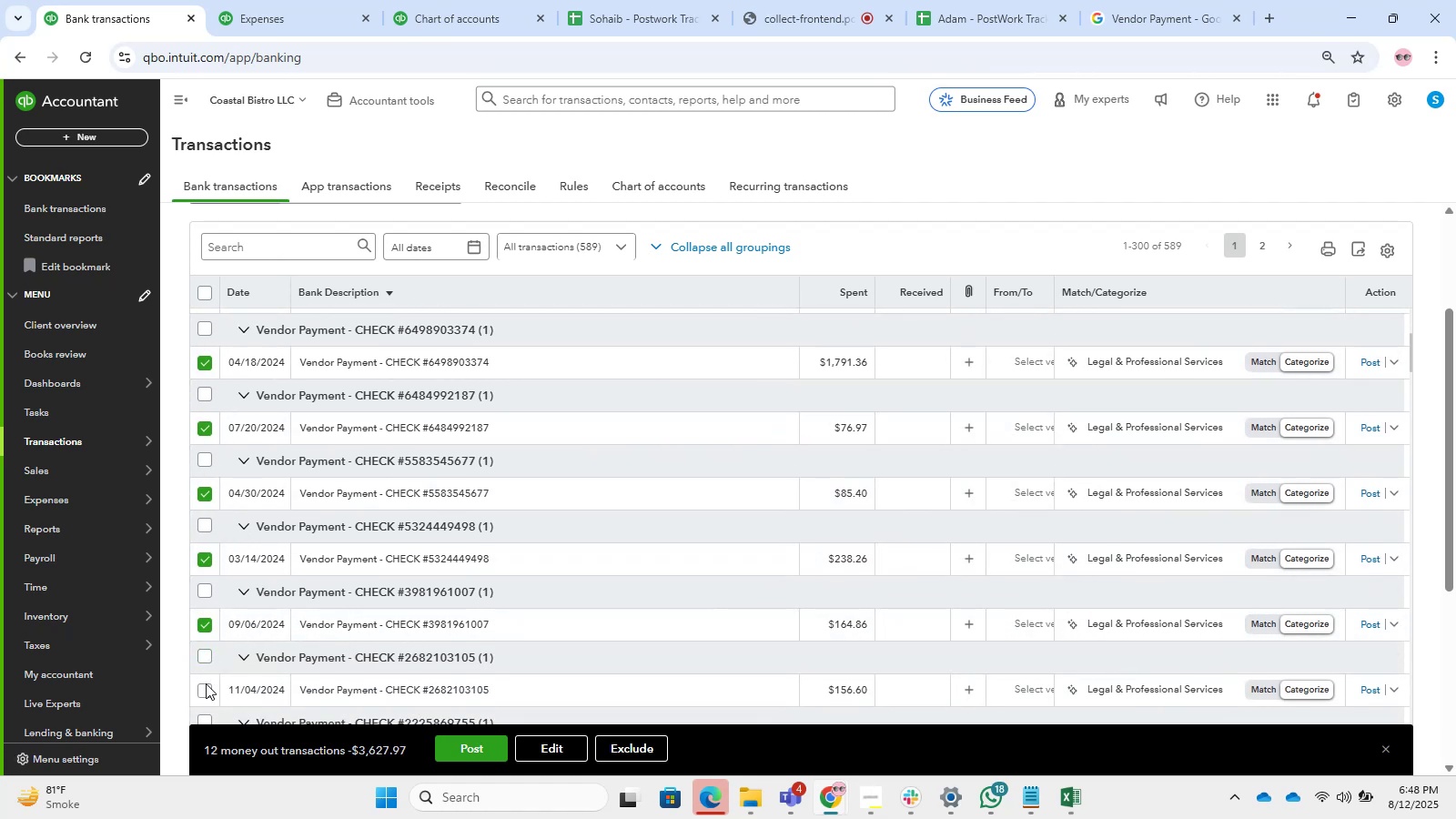 
left_click([207, 693])
 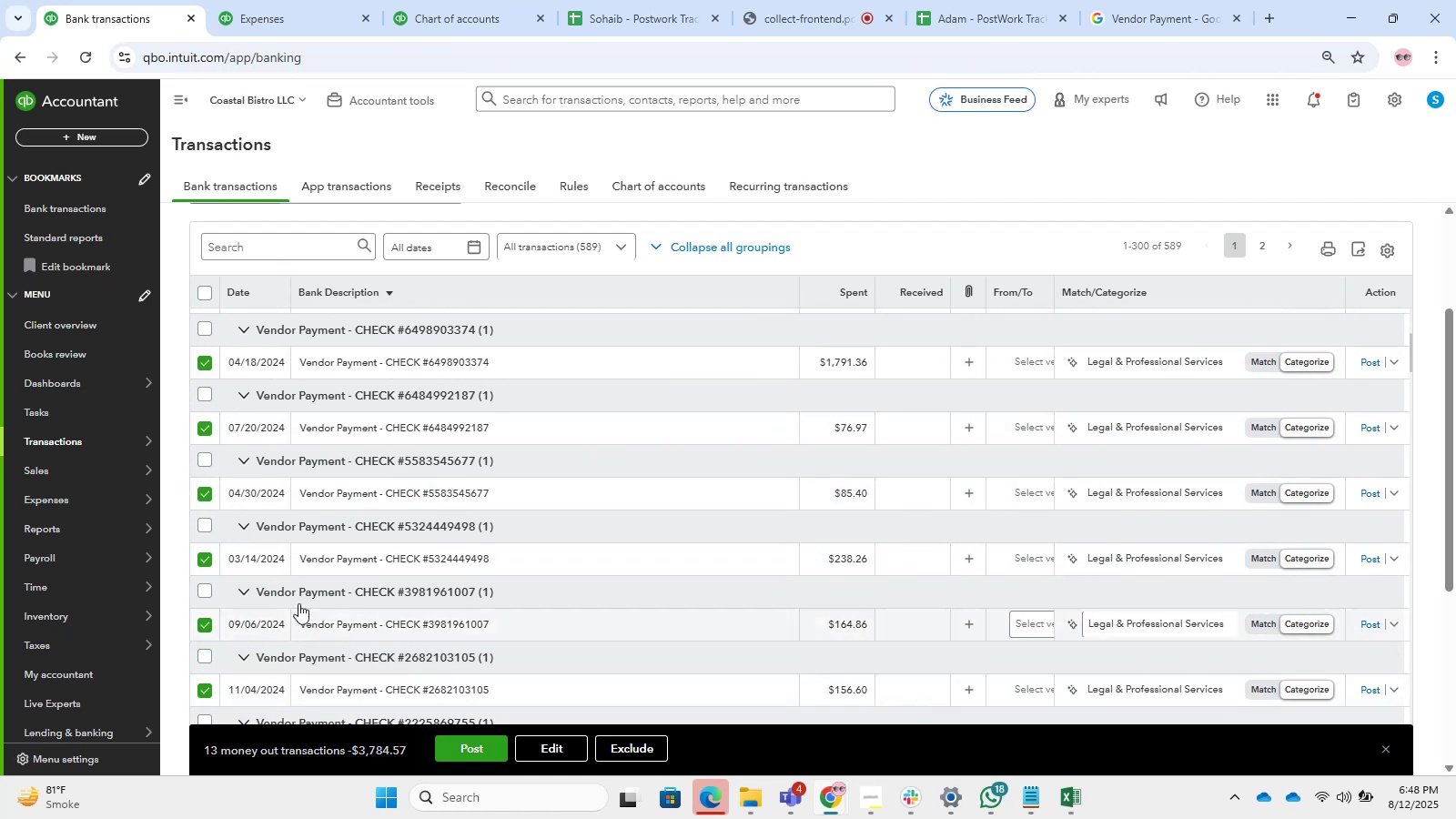 
scroll: coordinate [318, 579], scroll_direction: down, amount: 2.0
 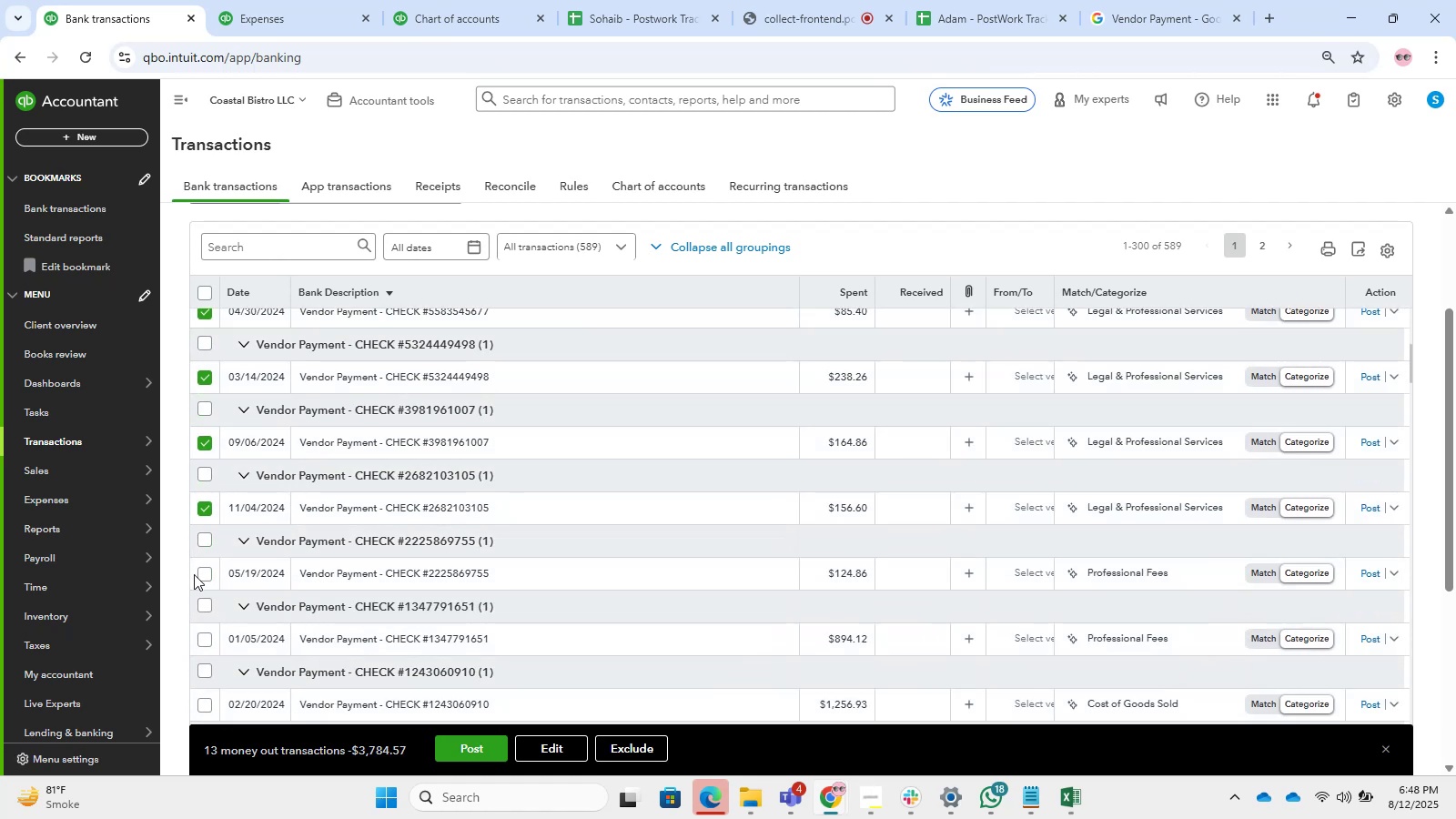 
left_click([202, 578])
 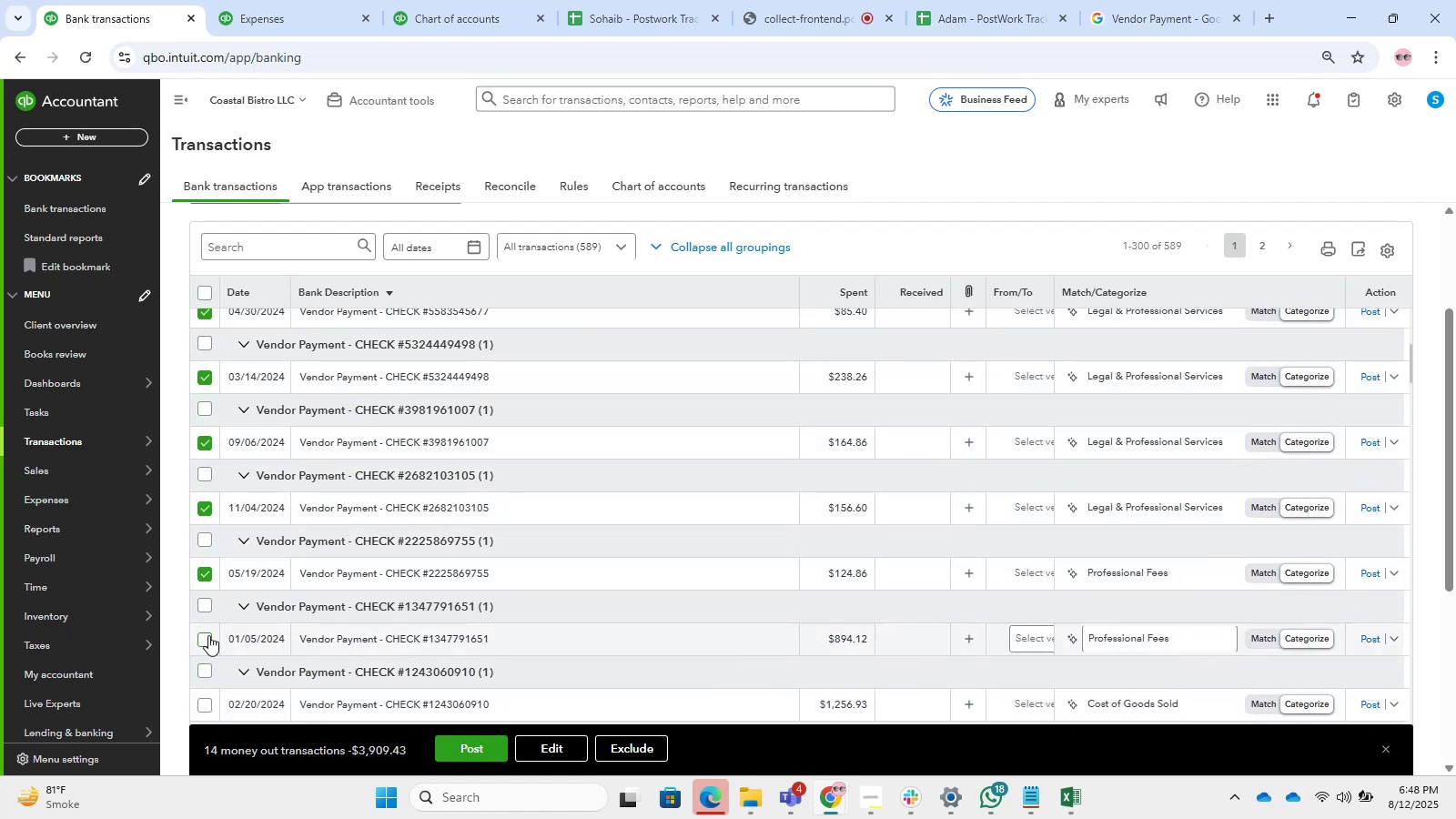 
left_click([207, 632])
 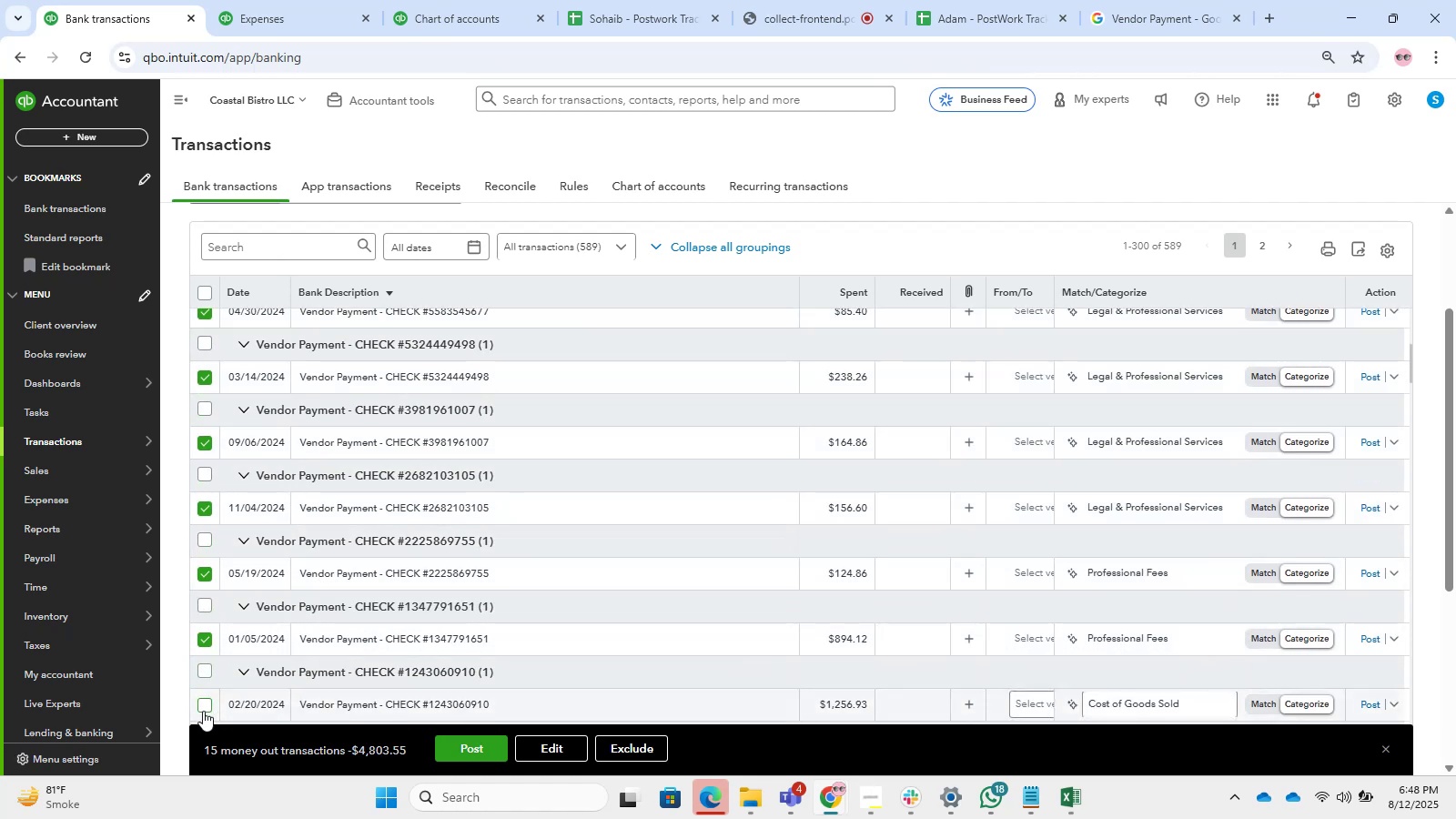 
scroll: coordinate [304, 593], scroll_direction: down, amount: 2.0
 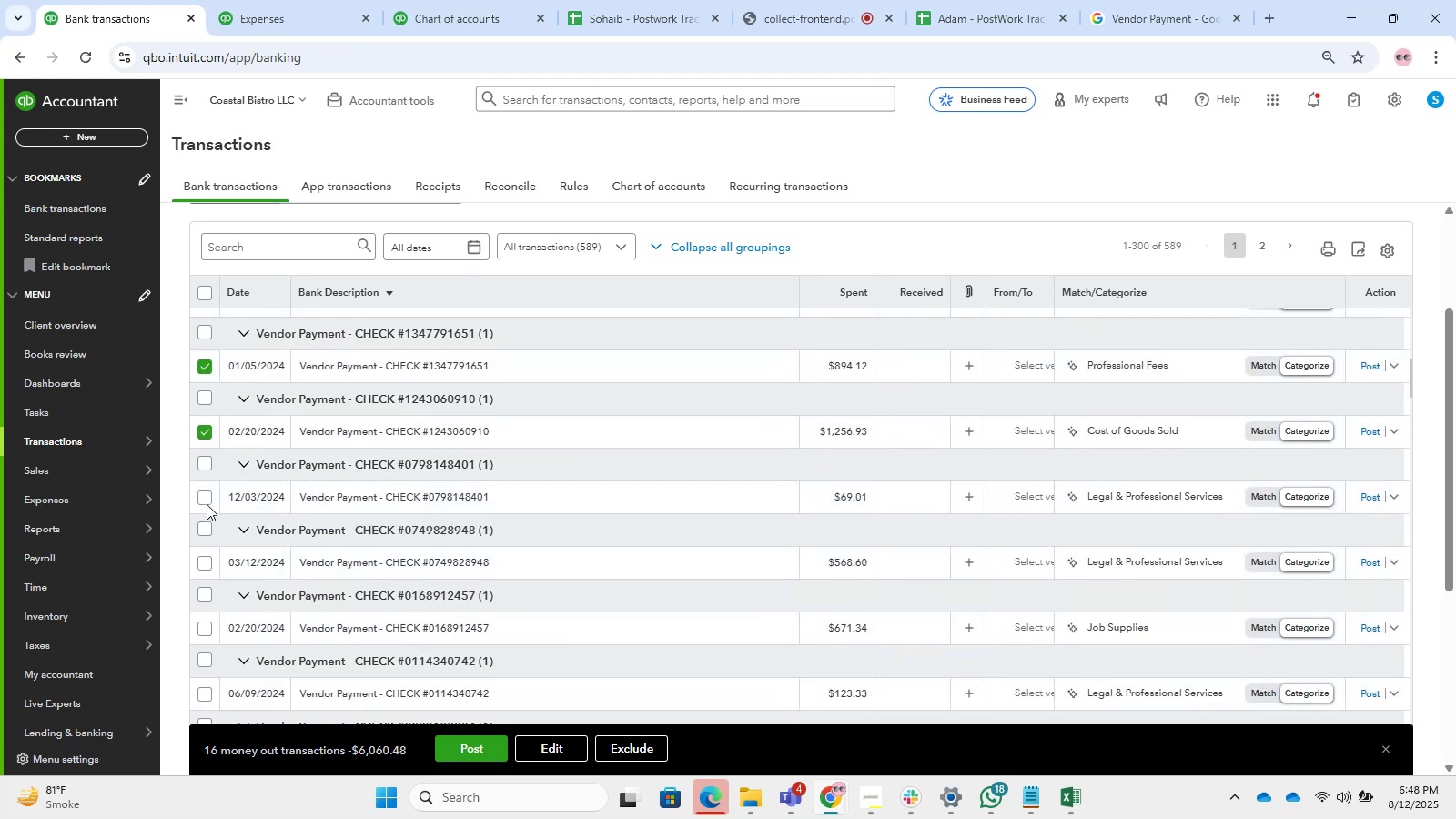 
left_click([204, 497])
 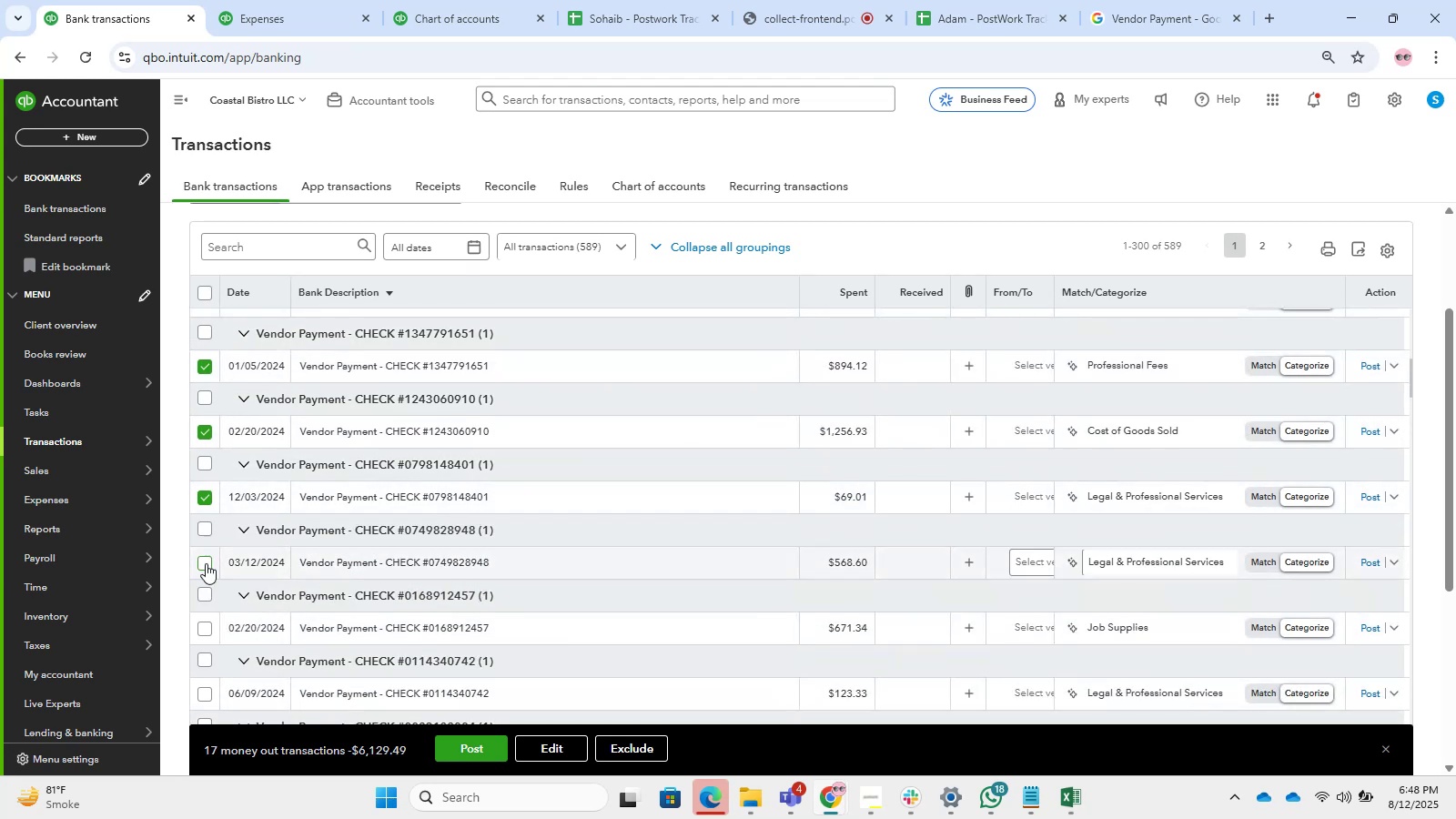 
left_click([206, 560])
 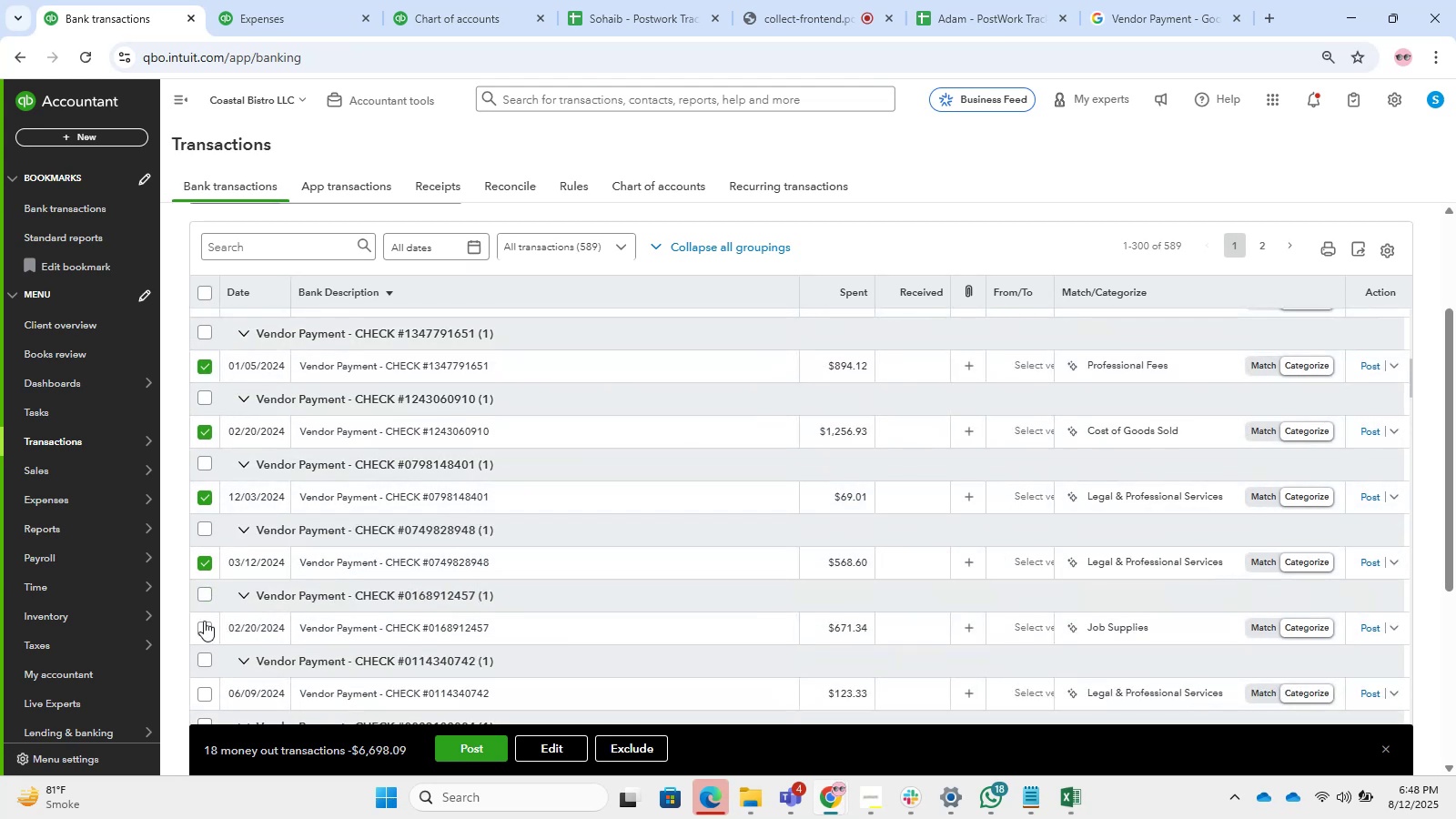 
left_click([202, 628])
 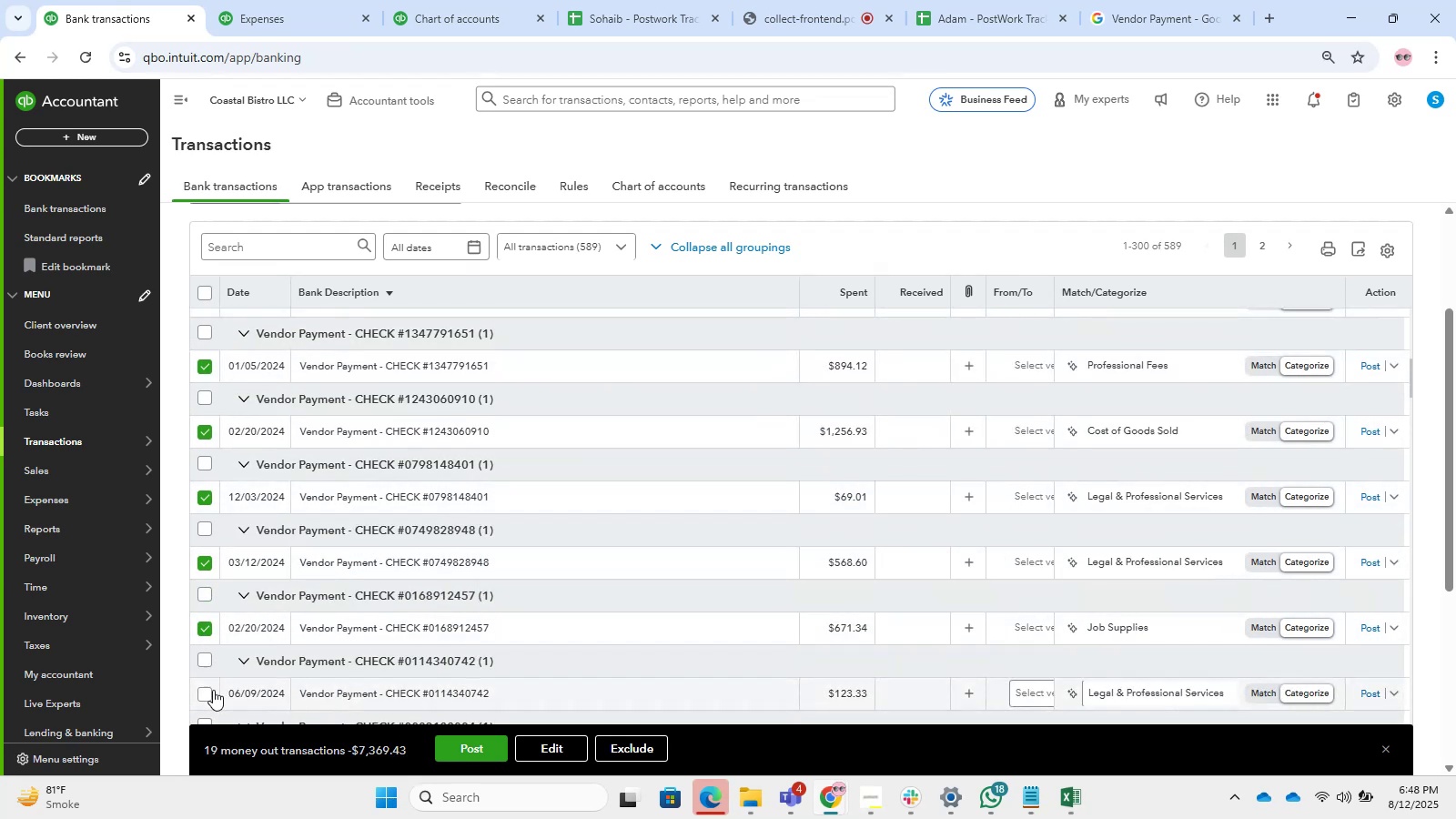 
left_click([195, 690])
 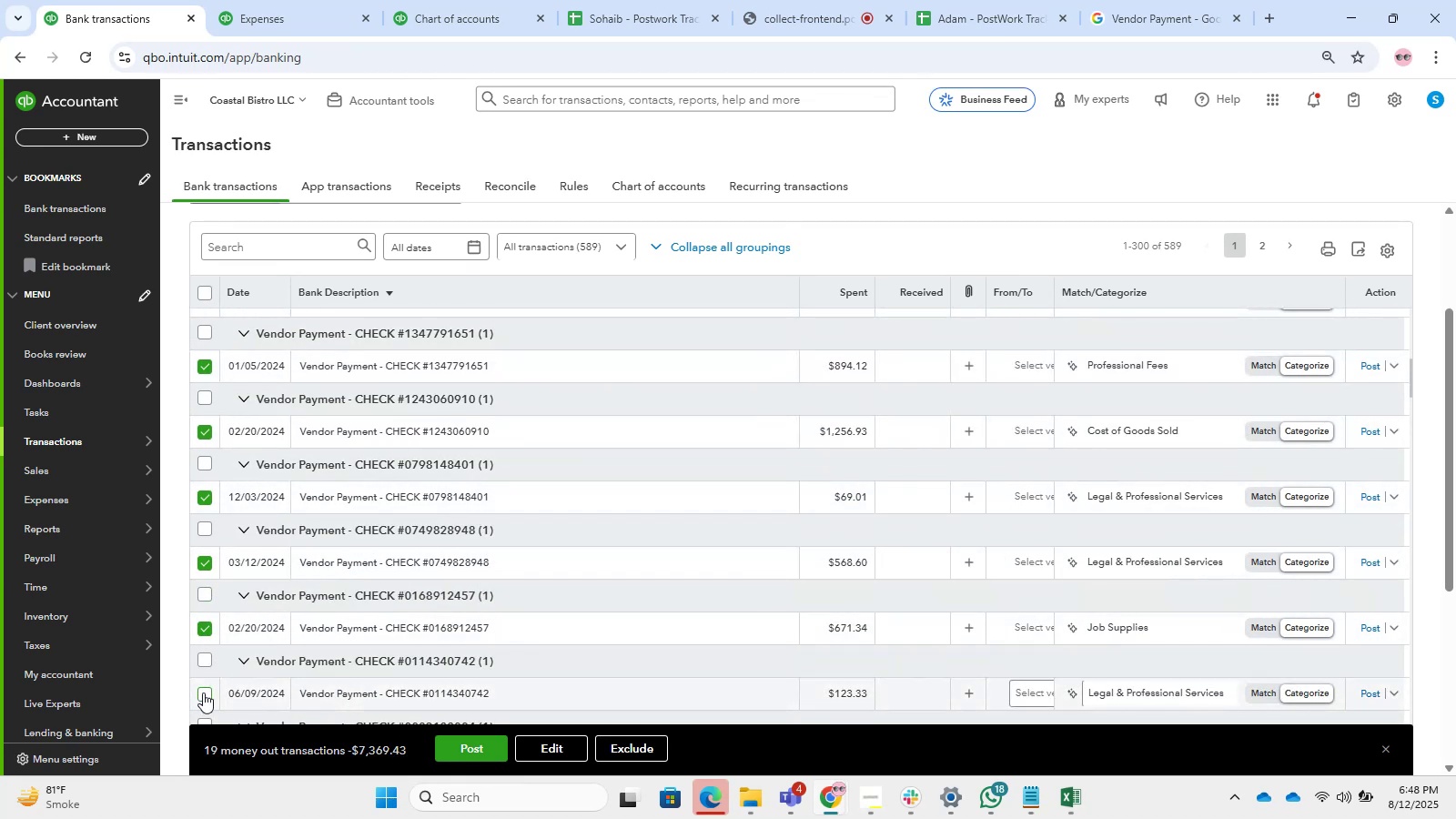 
scroll: coordinate [303, 528], scroll_direction: down, amount: 2.0
 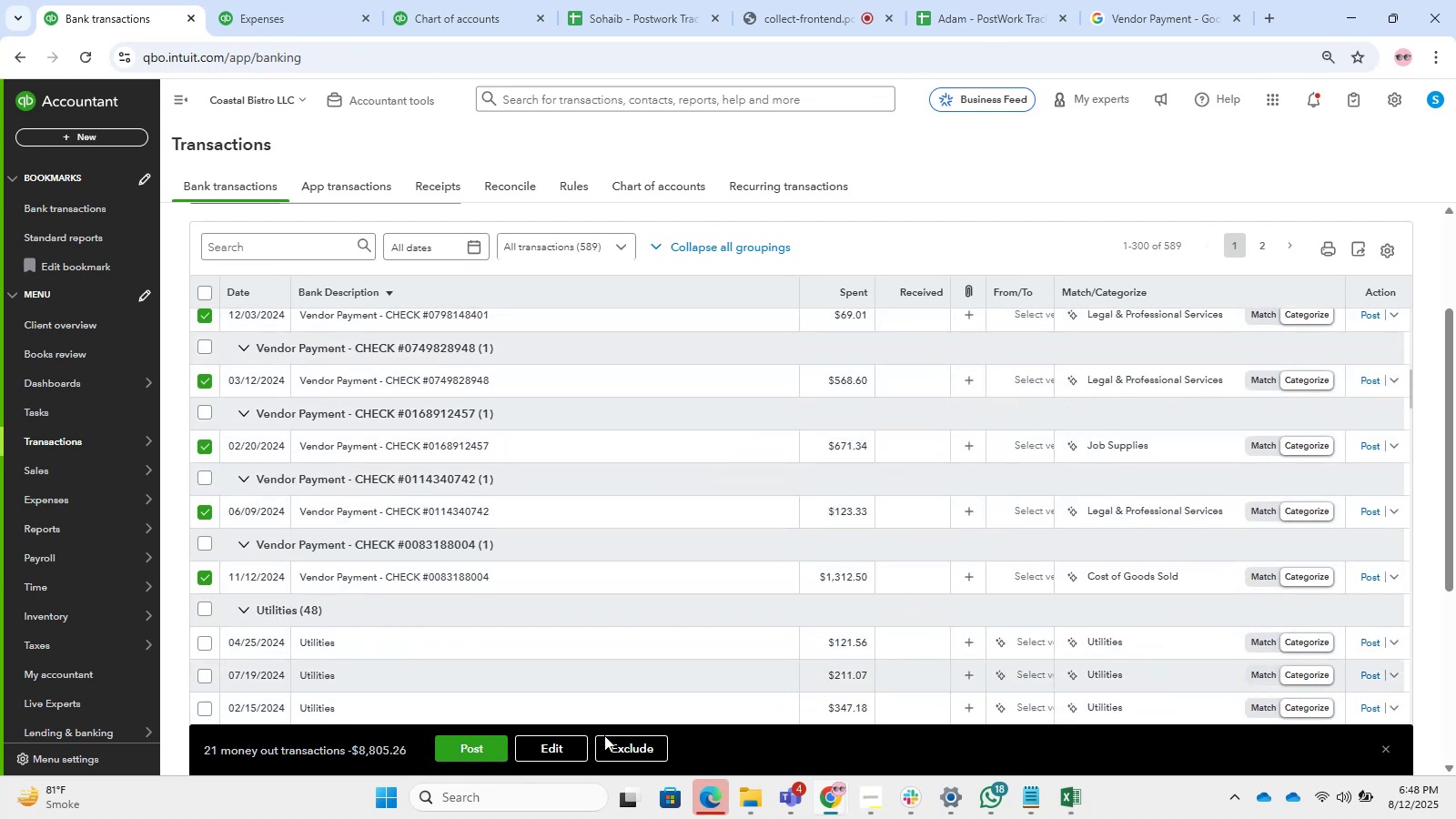 
left_click([561, 747])
 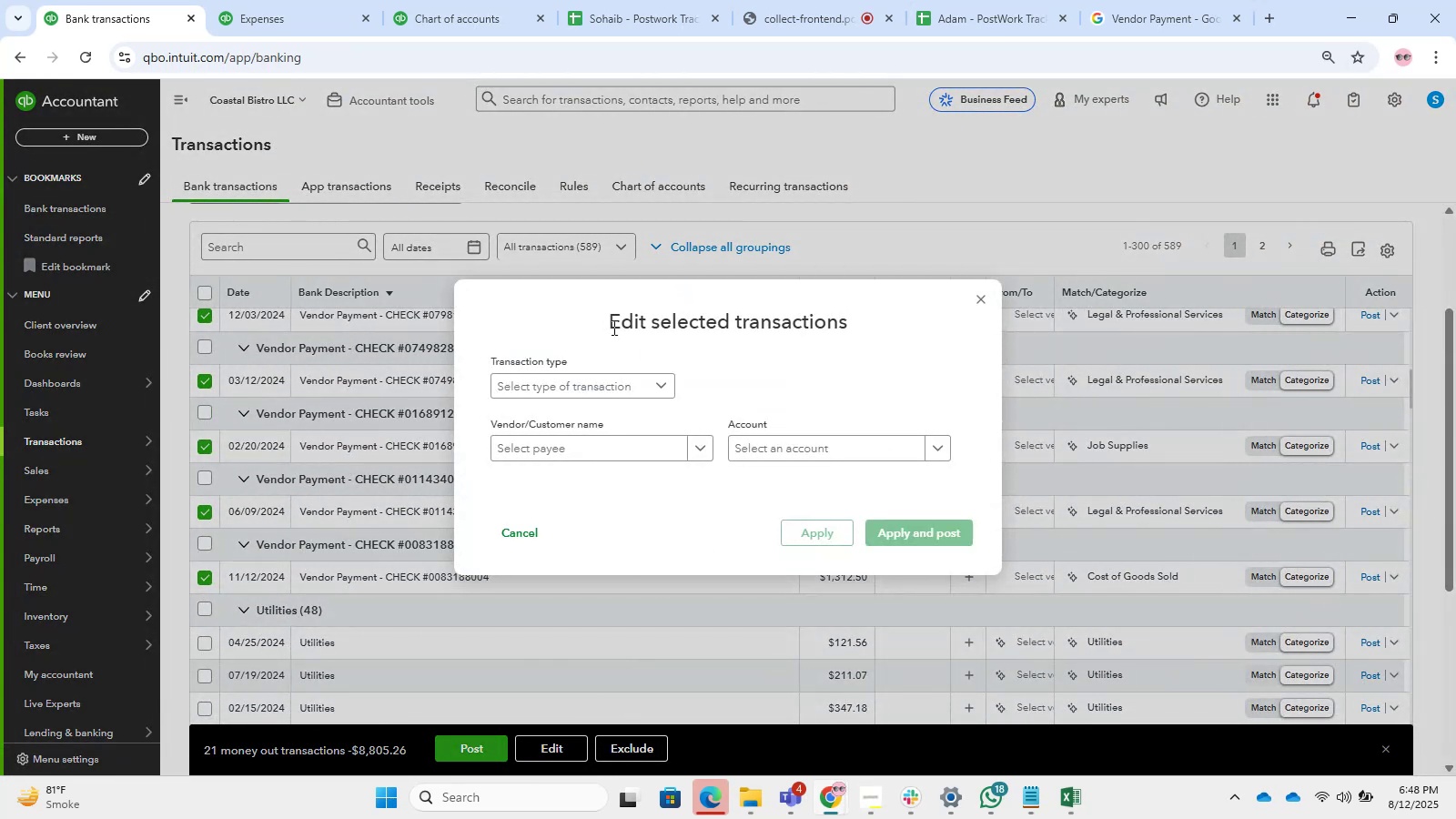 
left_click([578, 387])
 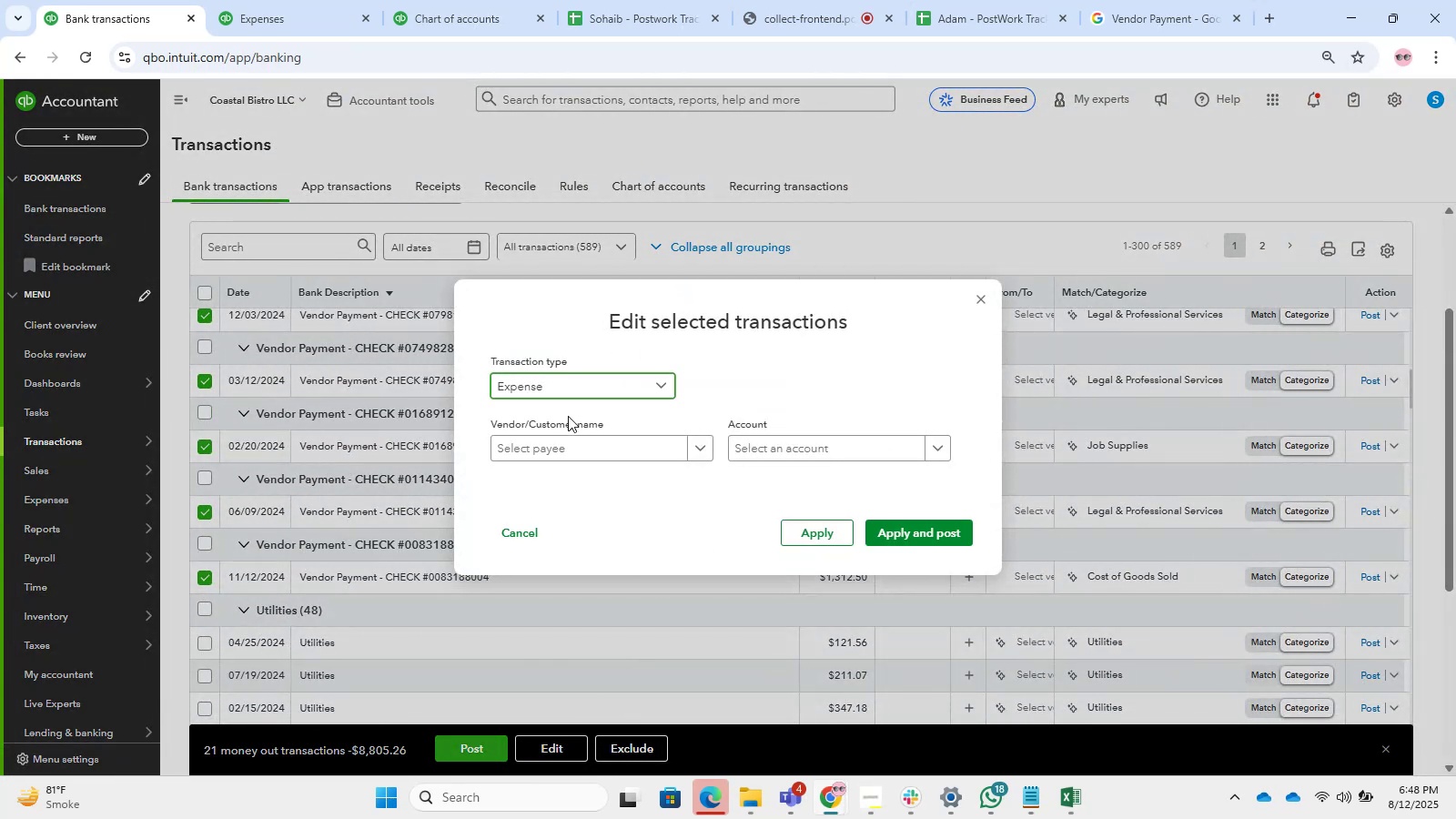 
left_click([561, 446])
 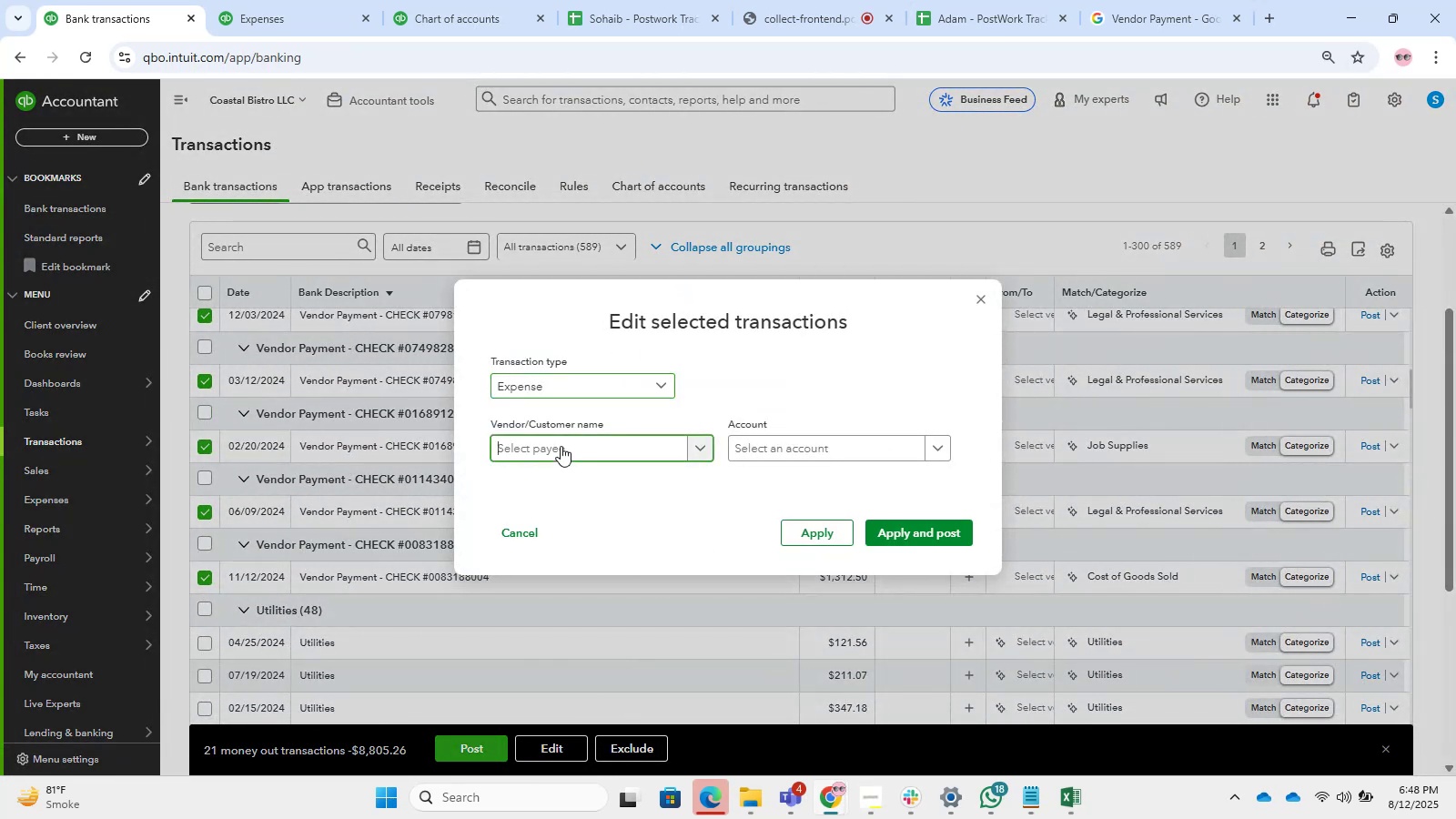 
key(Control+V)
 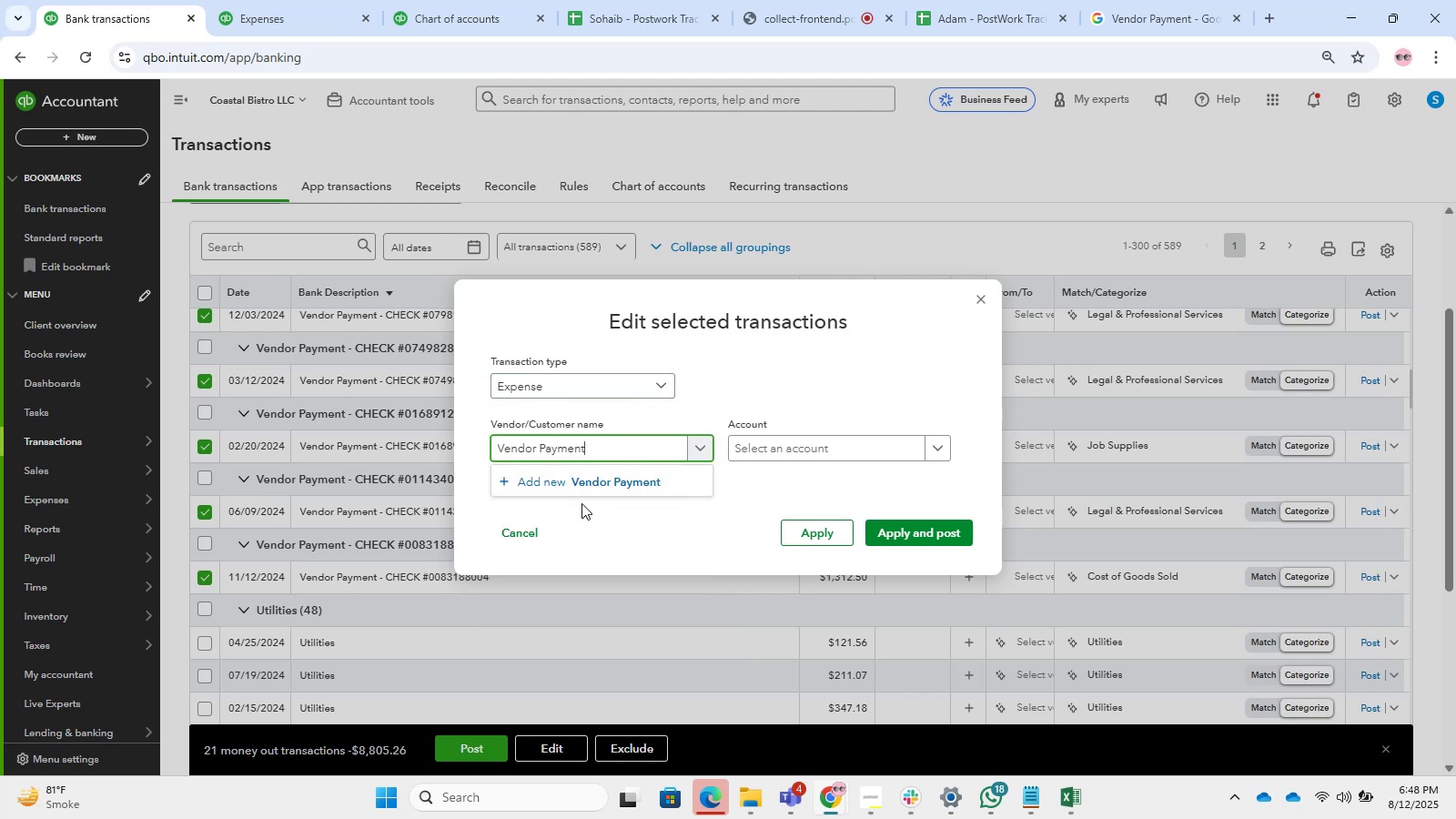 
left_click([581, 481])
 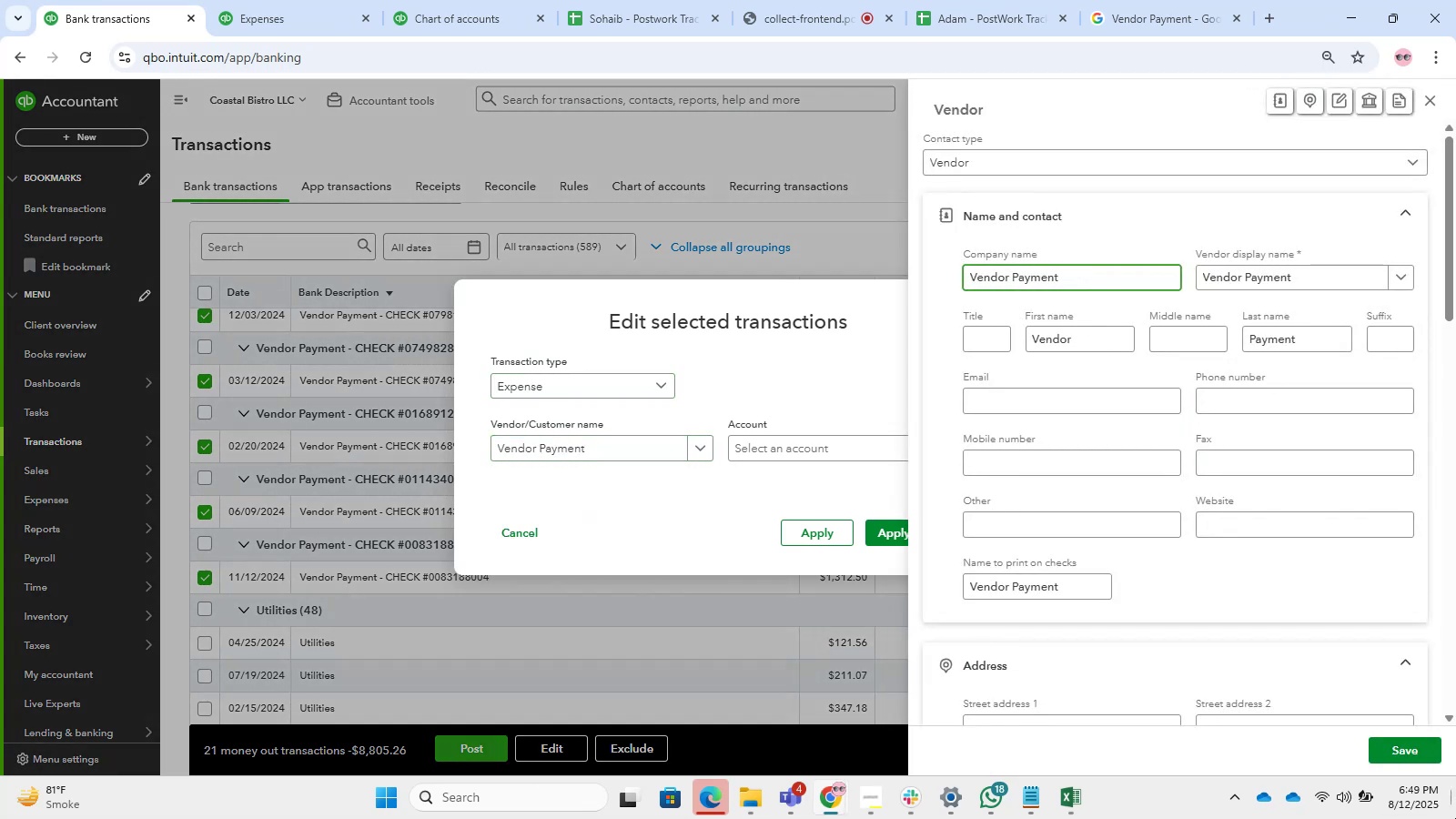 
left_click([1399, 760])
 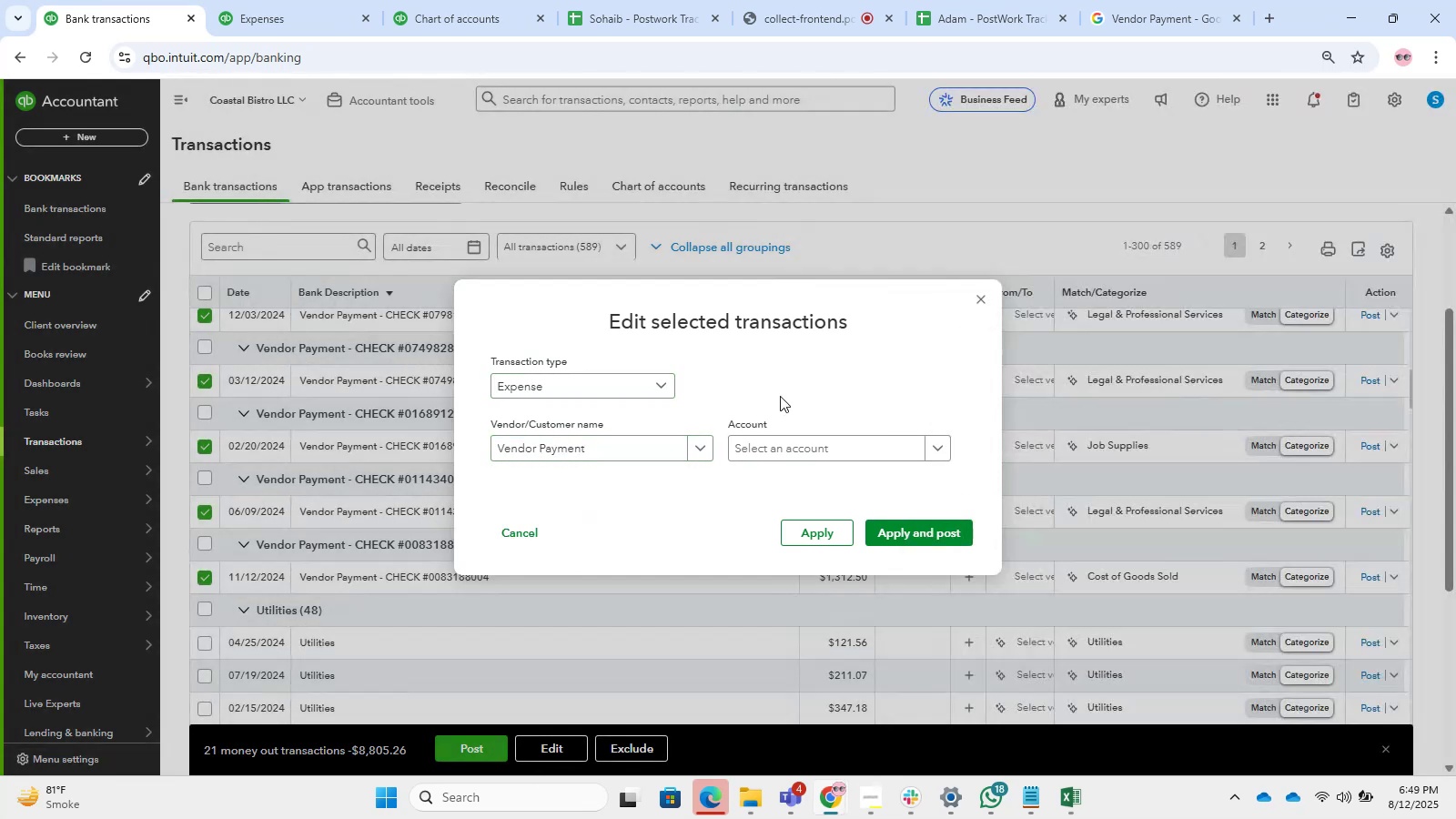 
left_click([813, 448])
 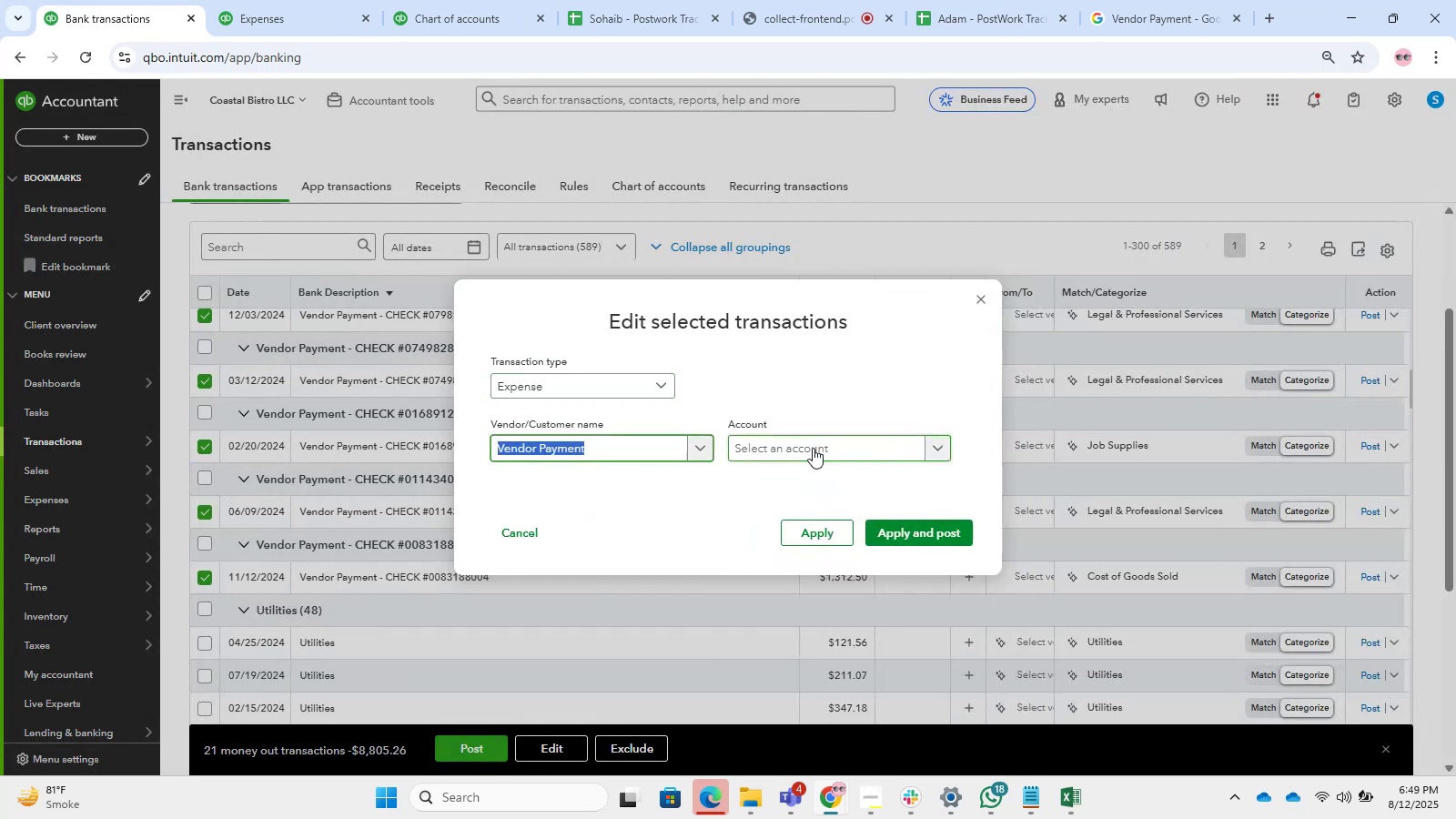 
type(Supplies)
key(Escape)
 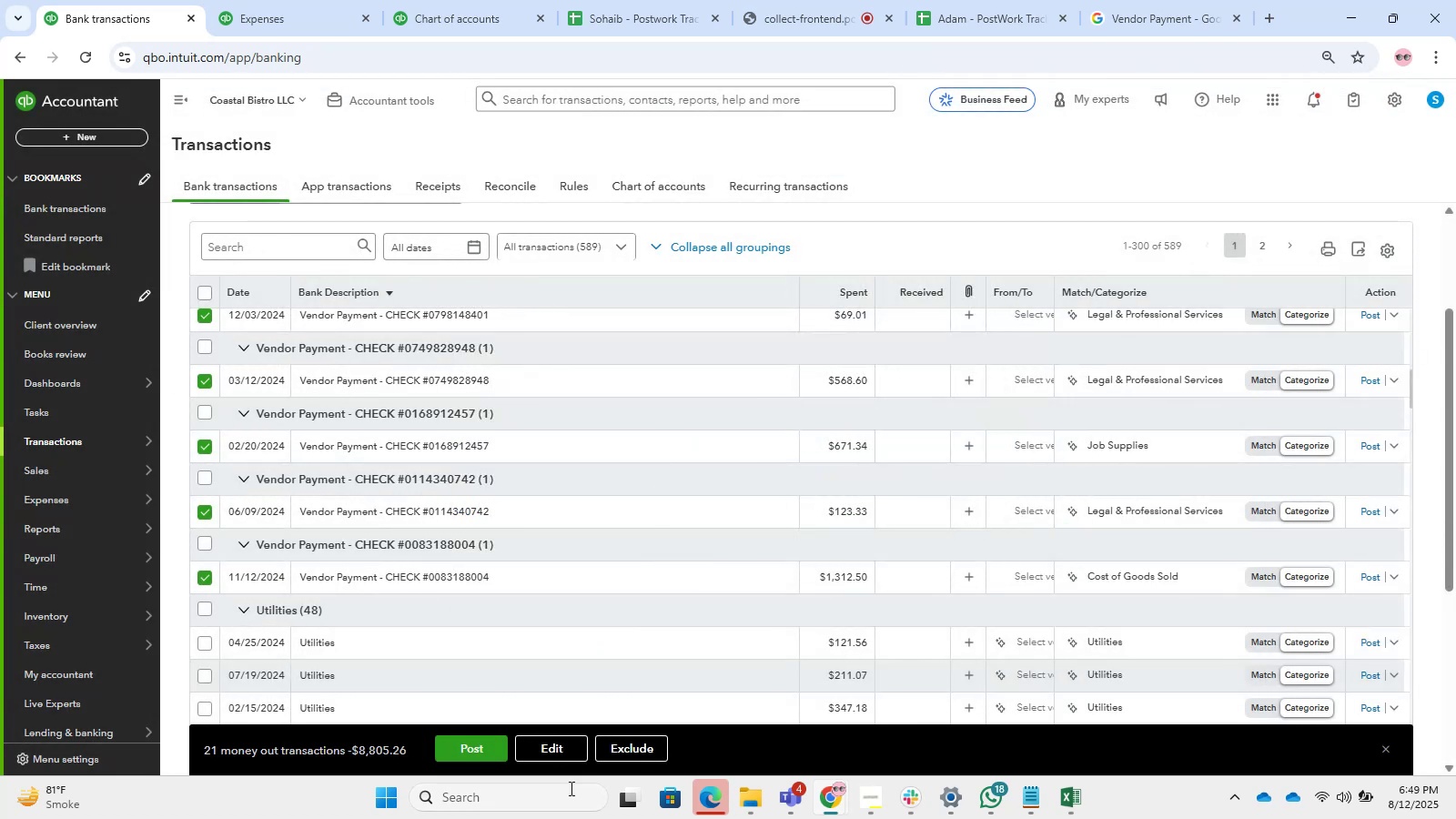 
left_click([525, 741])
 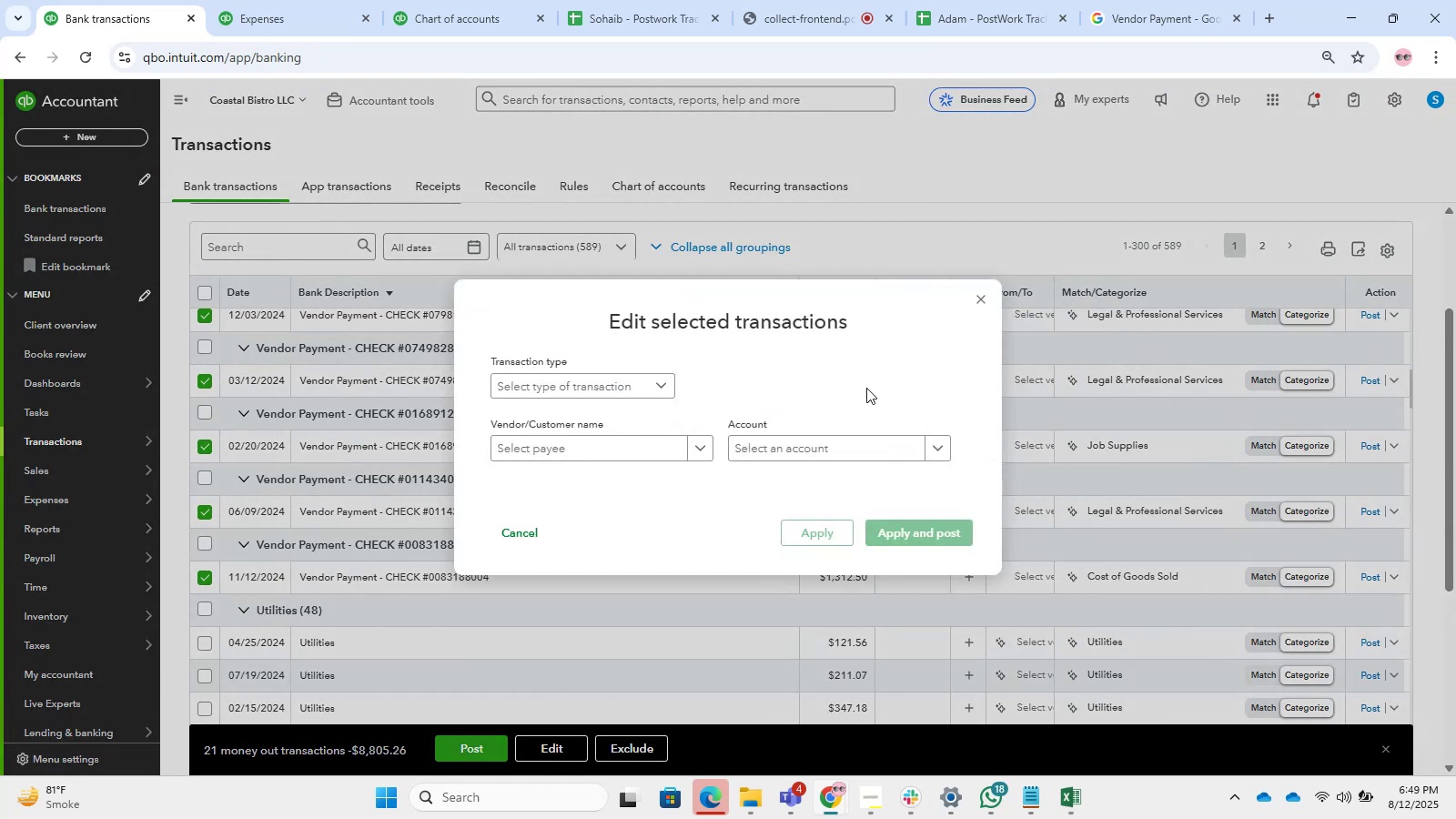 
key(Control+V)
 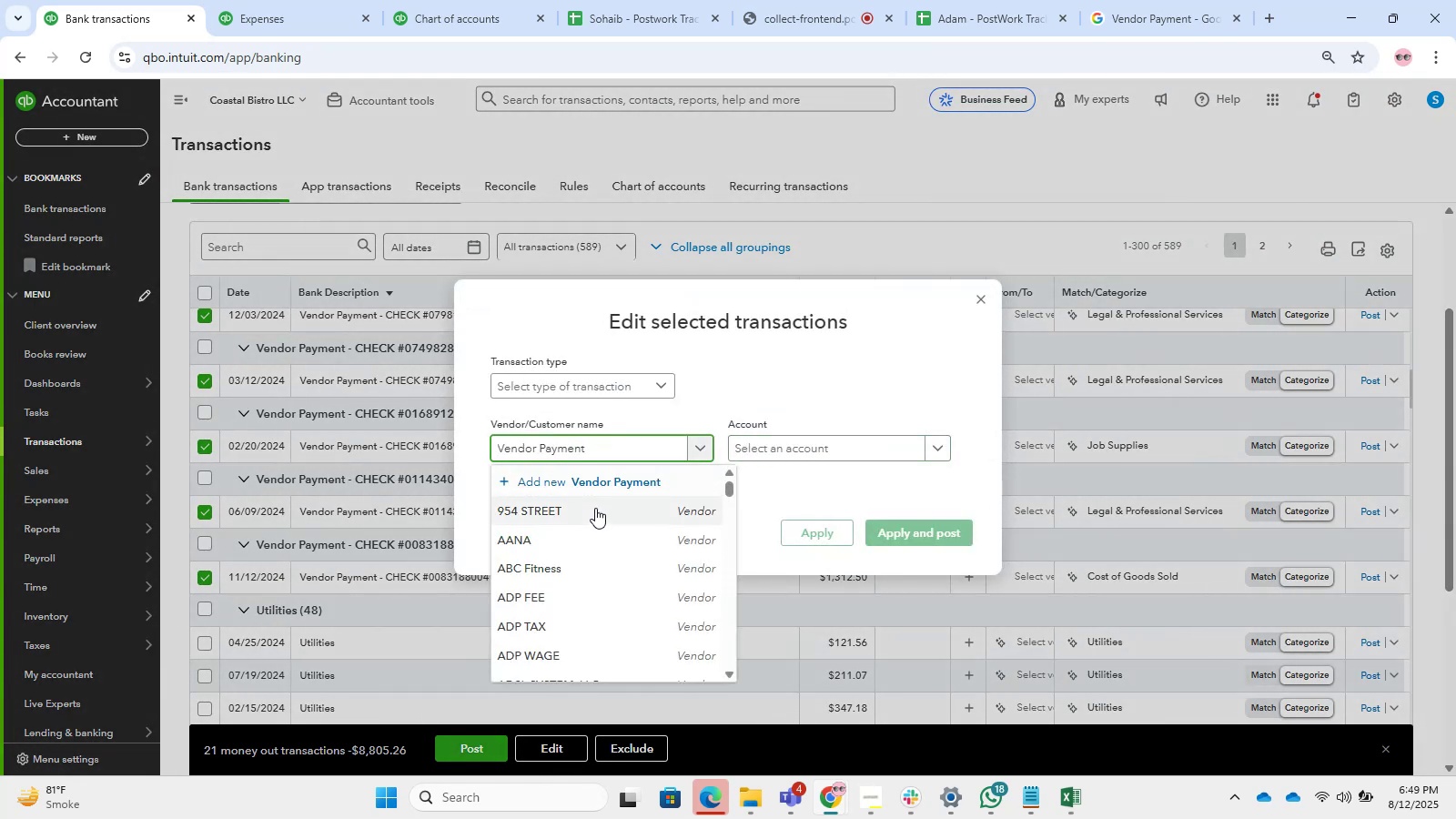 
left_click([594, 515])
 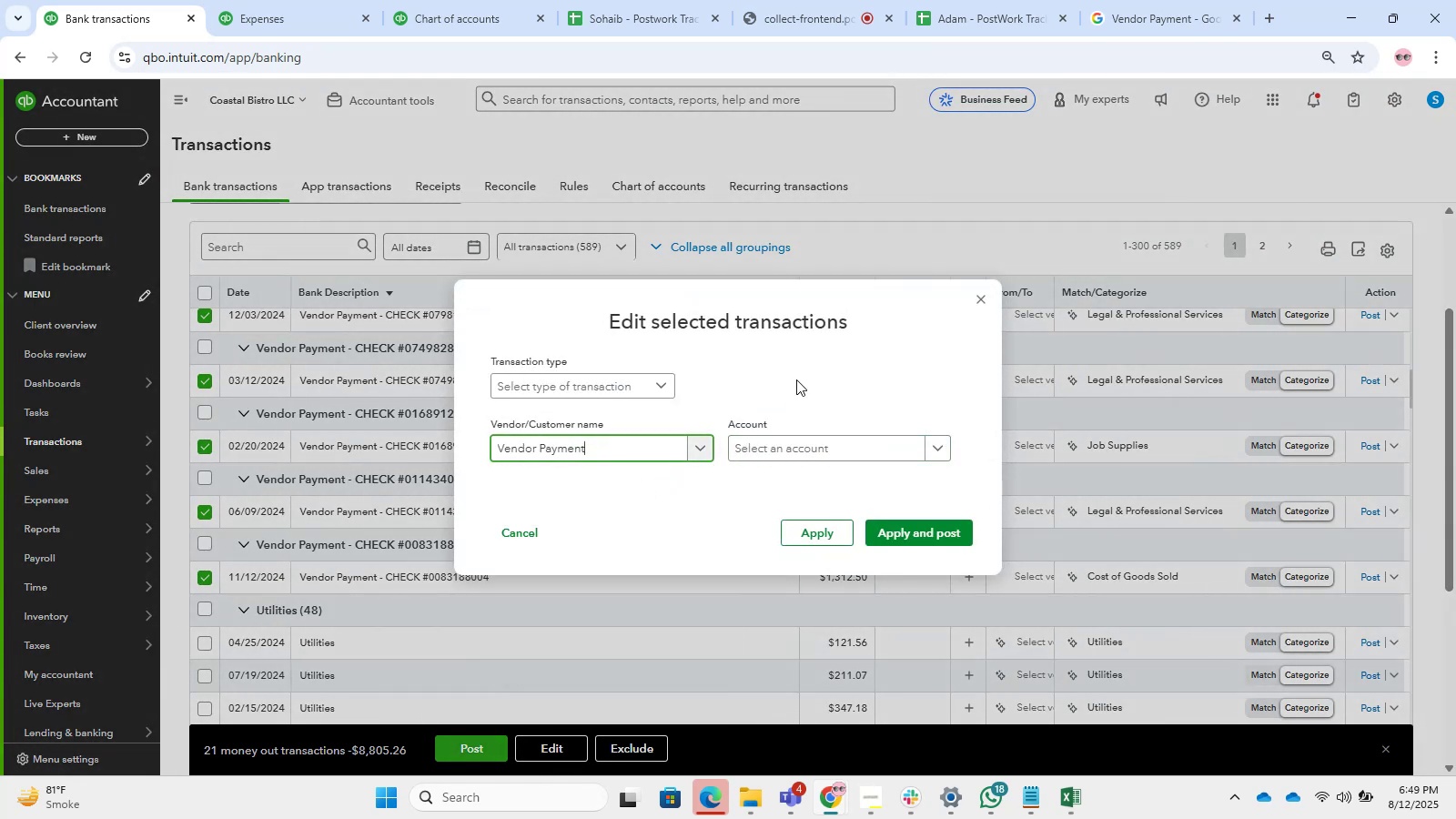 
left_click([859, 440])
 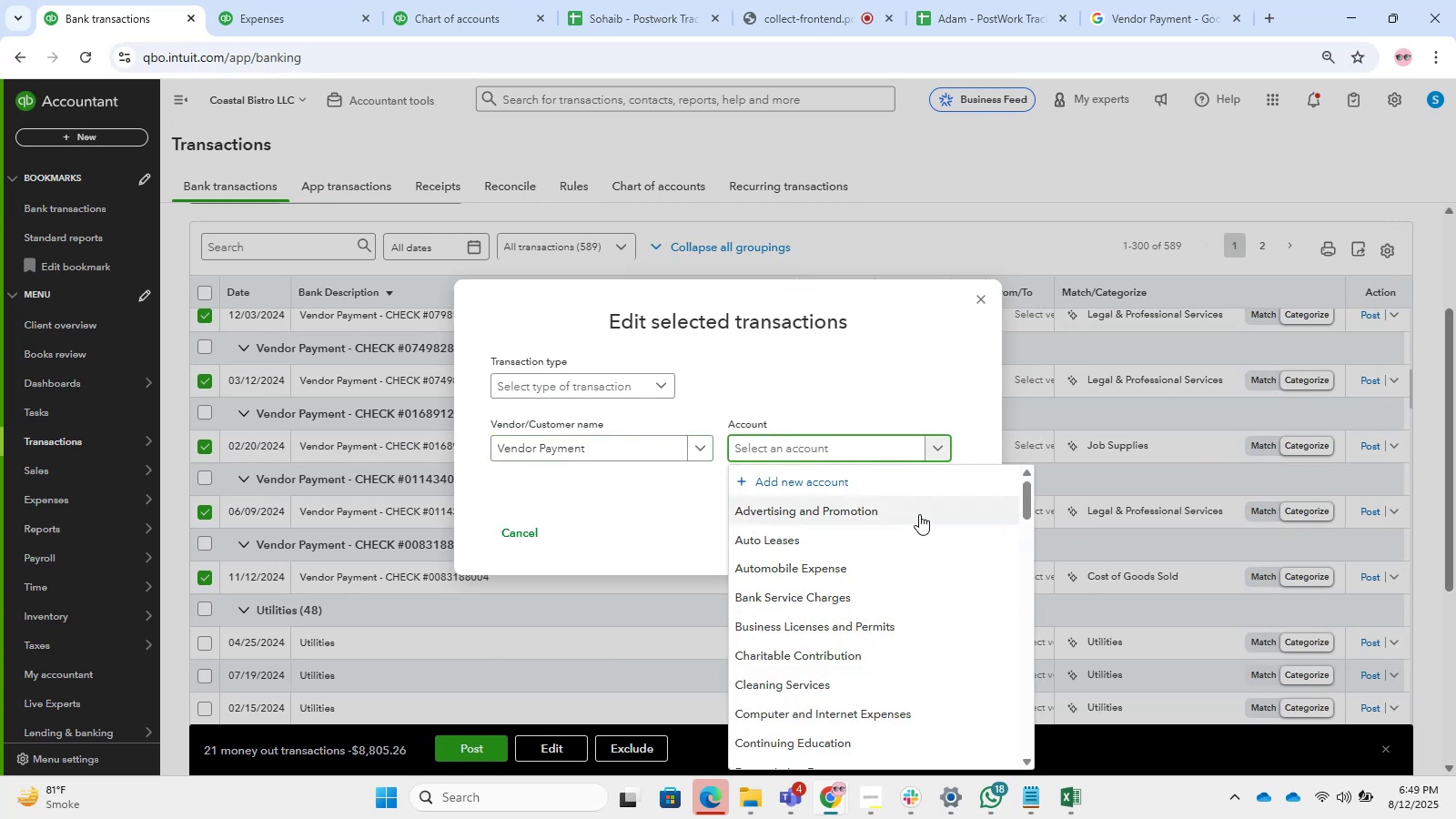 
type(Supplies)
 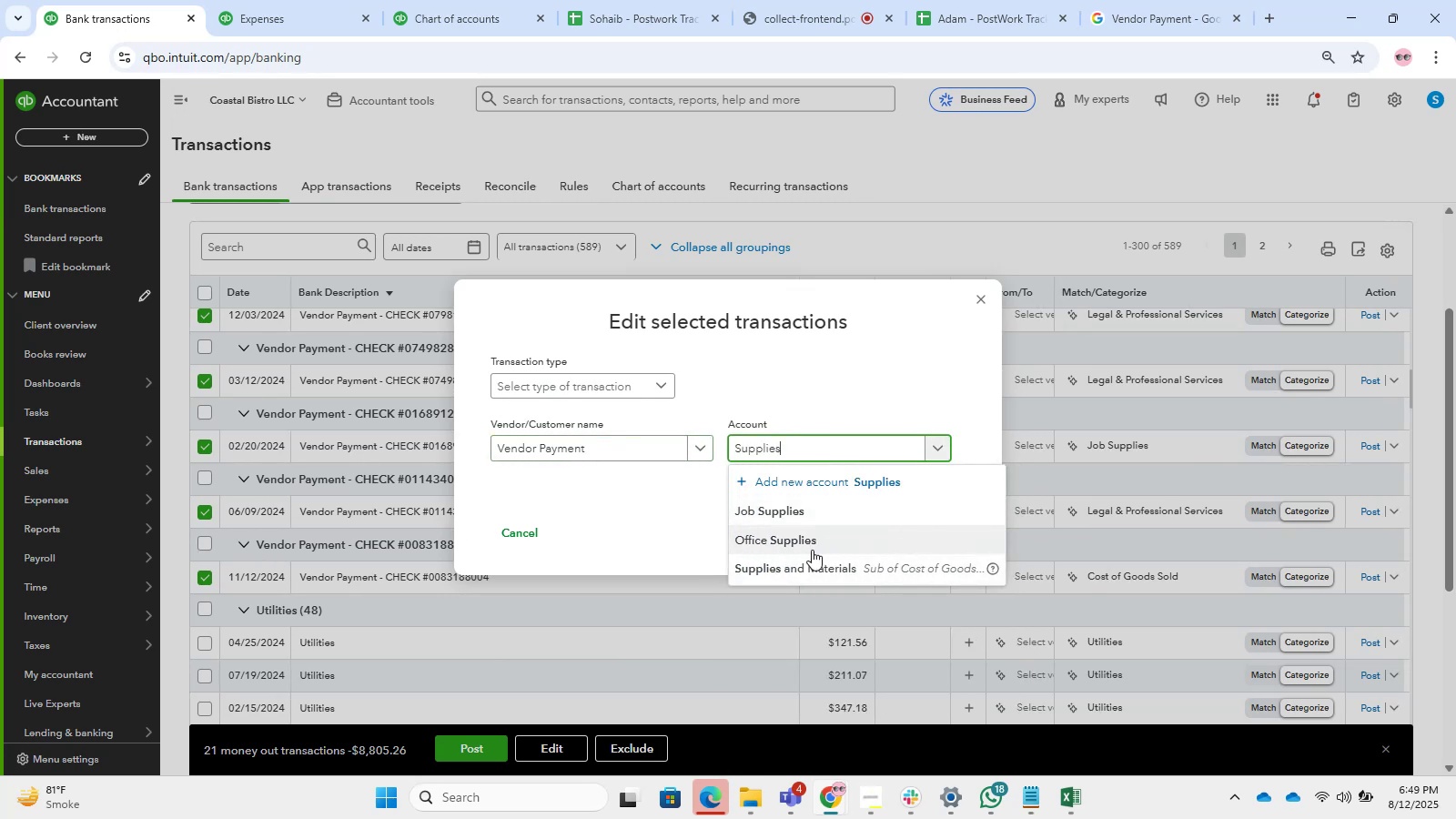 
left_click([805, 557])
 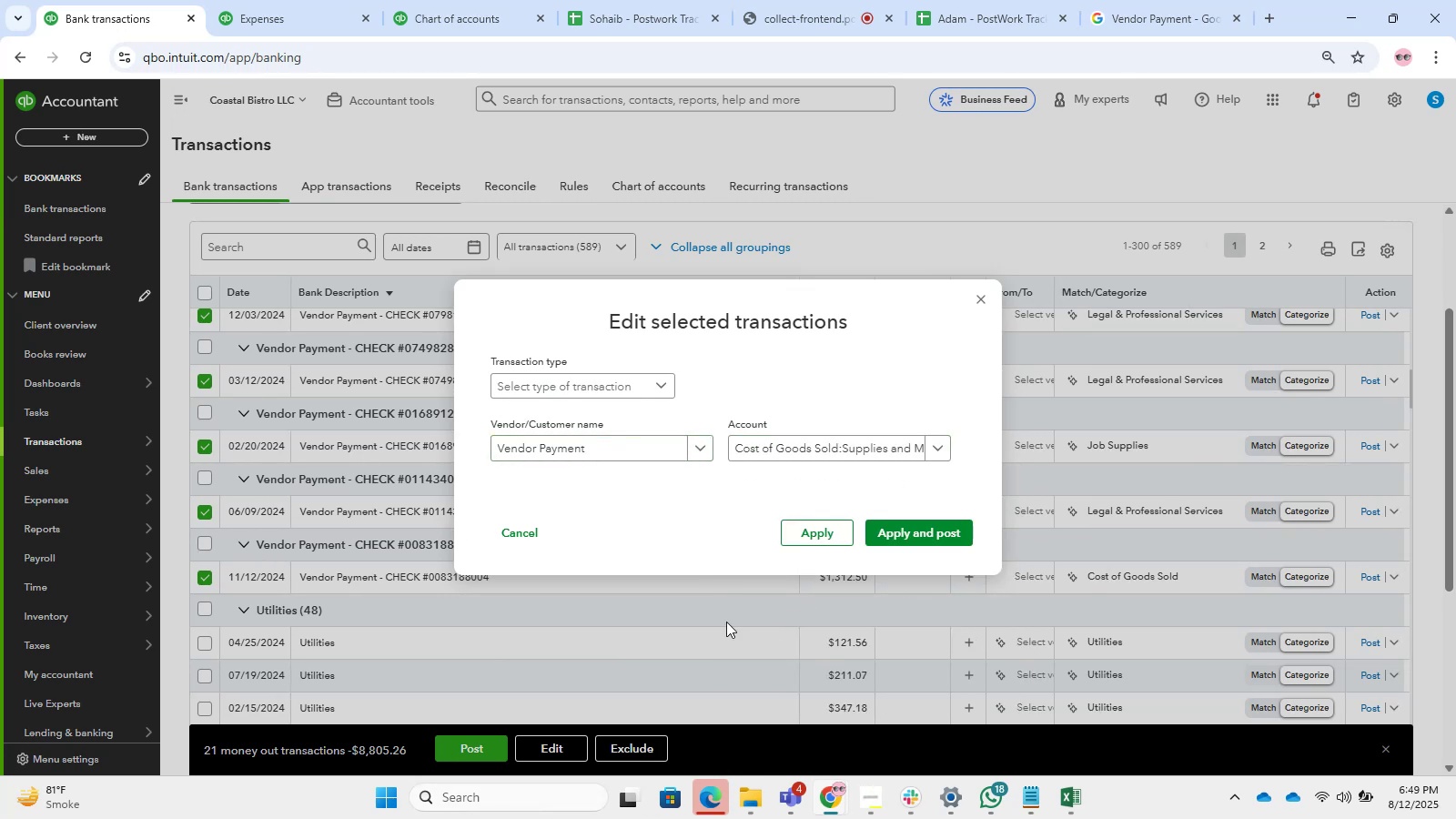 
left_click([900, 522])
 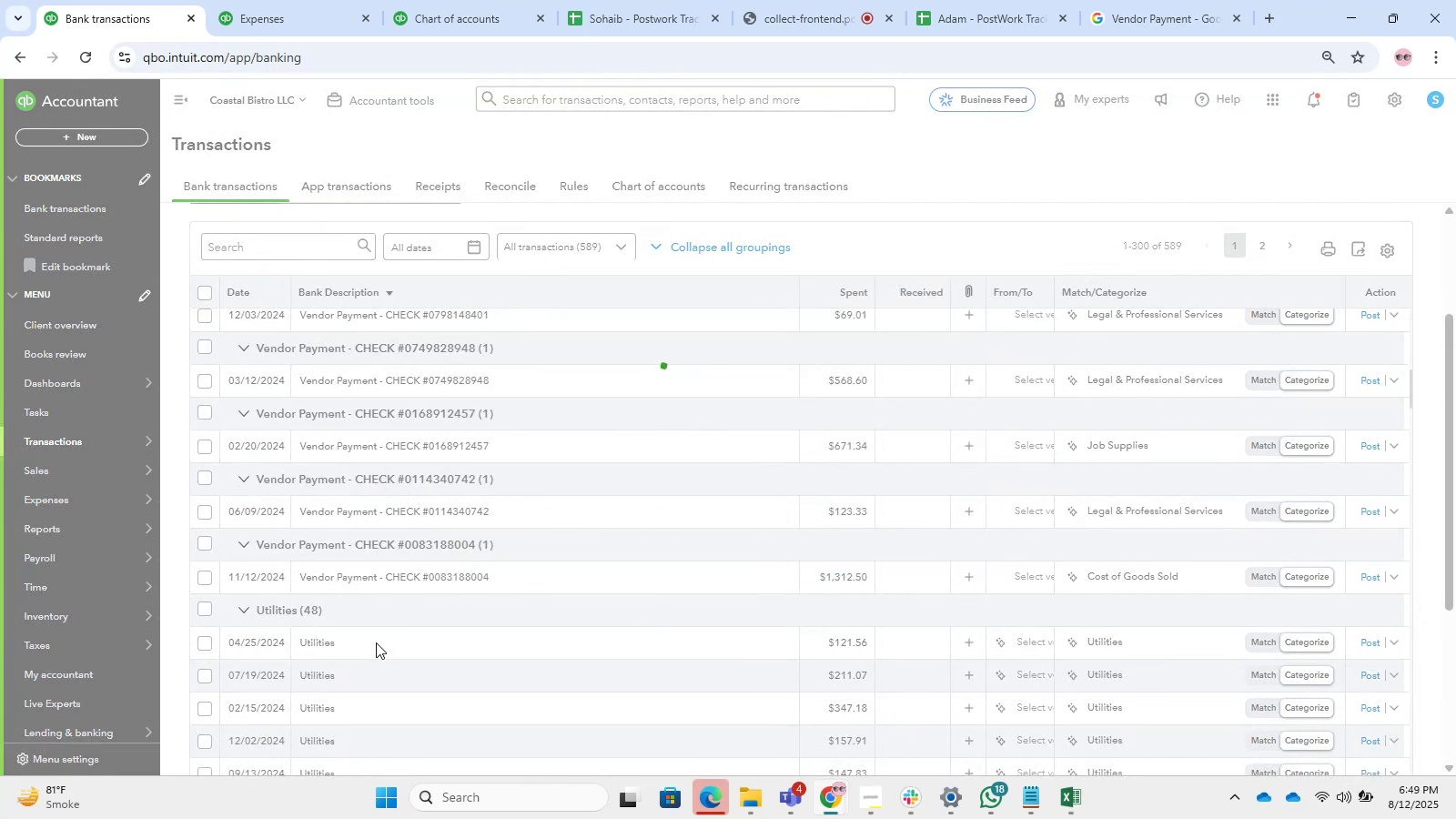 
wait(6.02)
 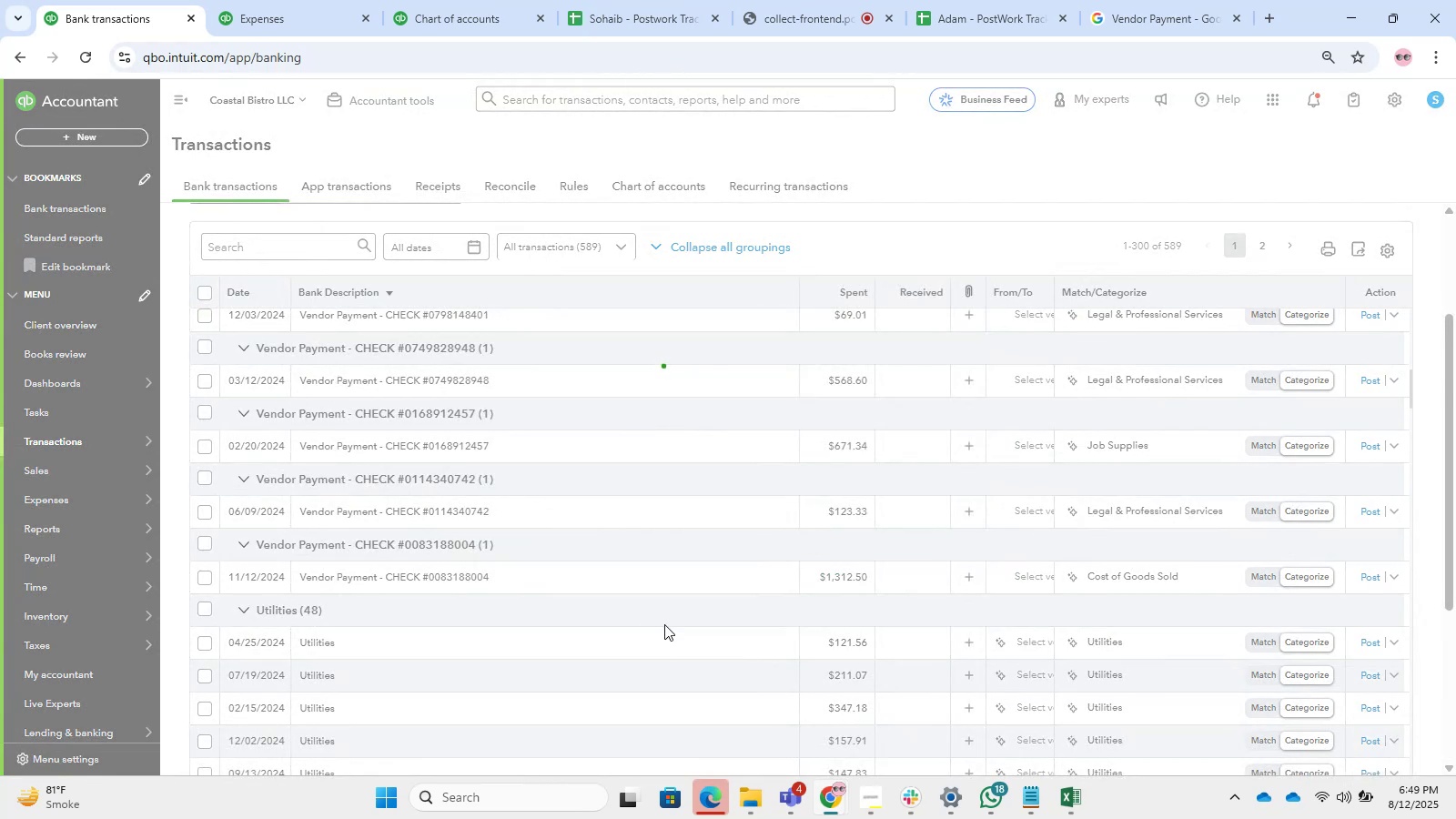 
scroll: coordinate [436, 511], scroll_direction: up, amount: 14.0
 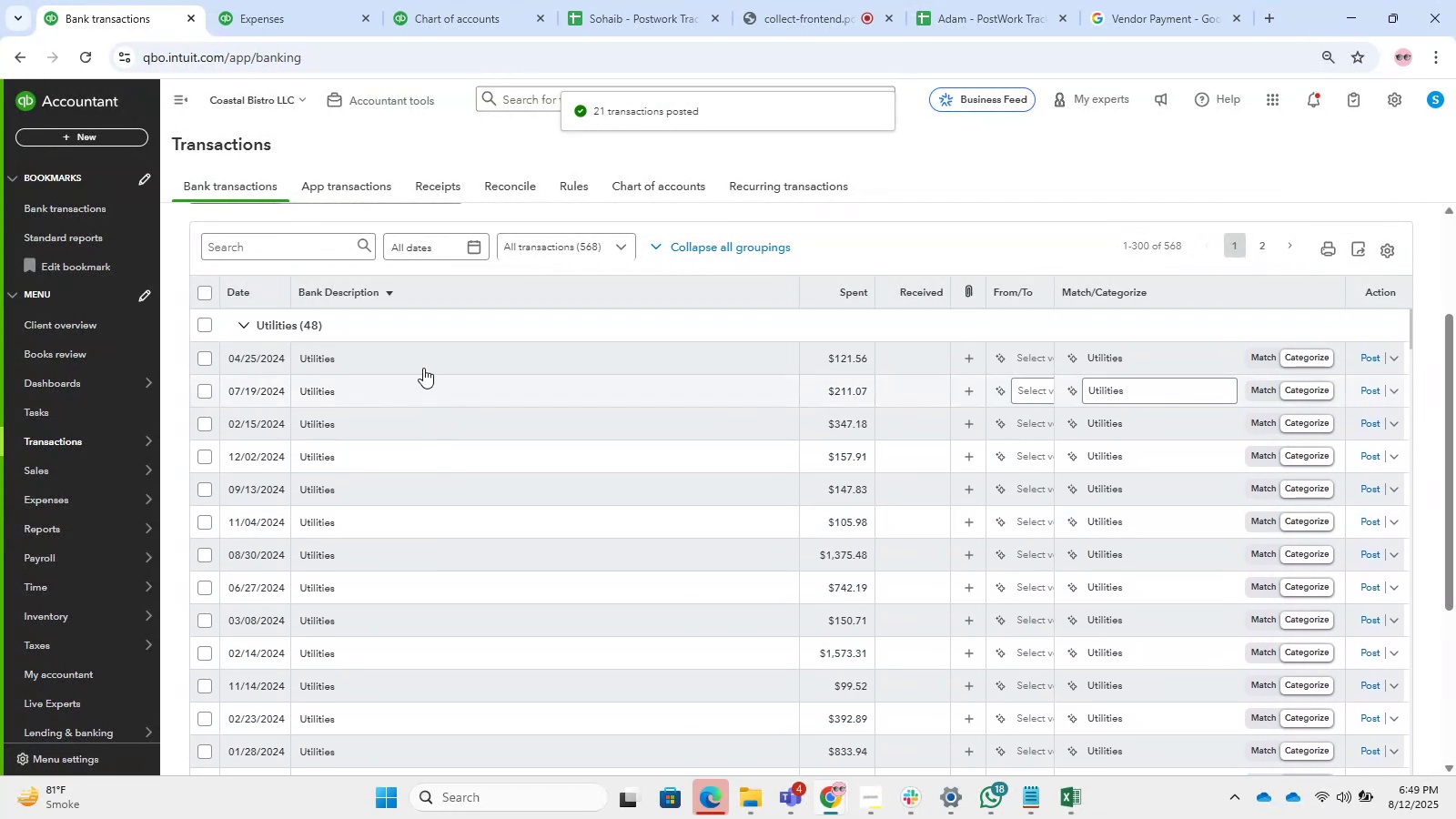 
left_click([396, 339])
 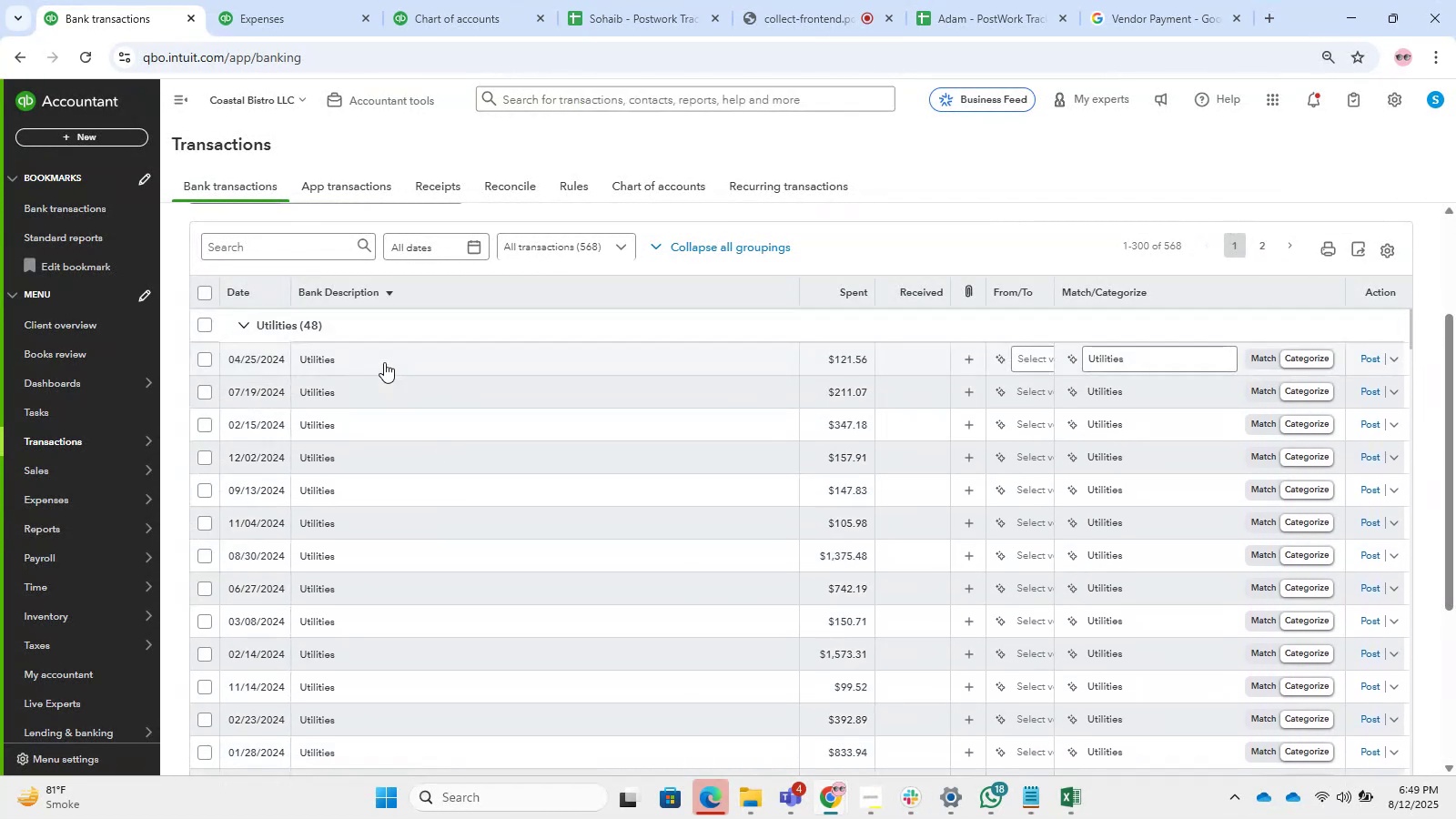 
left_click([384, 362])
 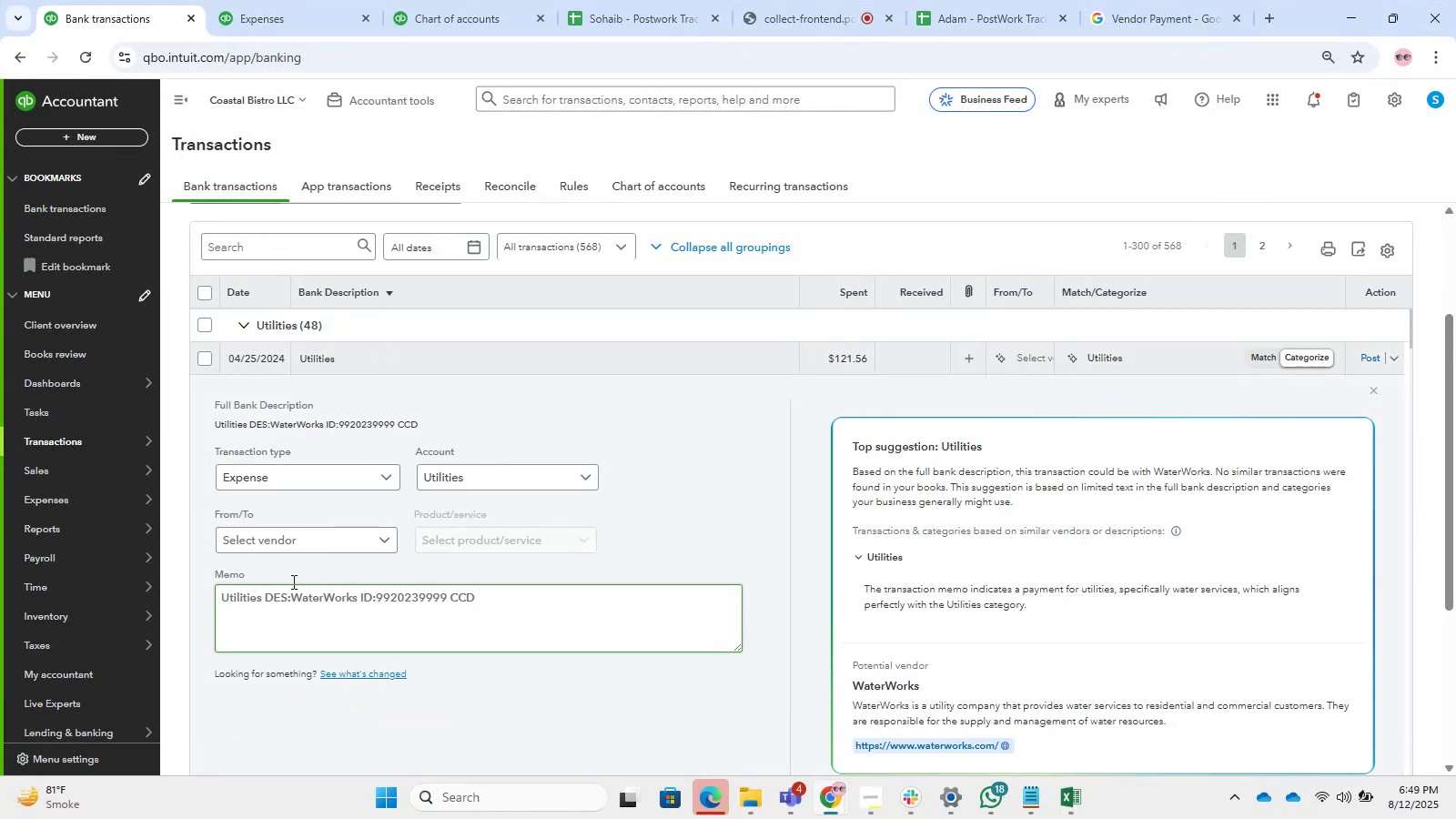 
left_click([493, 356])
 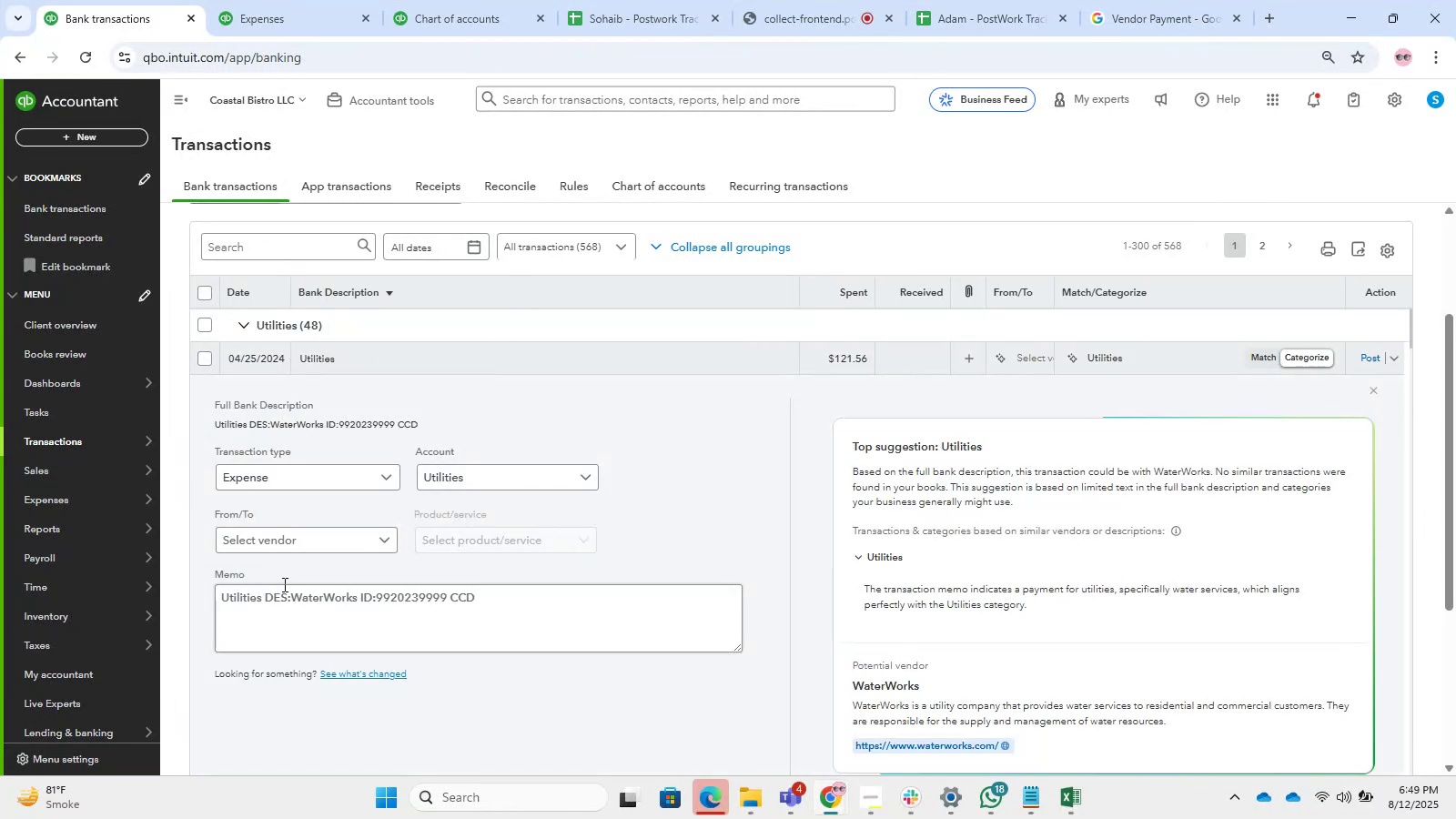 
left_click_drag(start_coordinate=[261, 602], to_coordinate=[131, 598])
 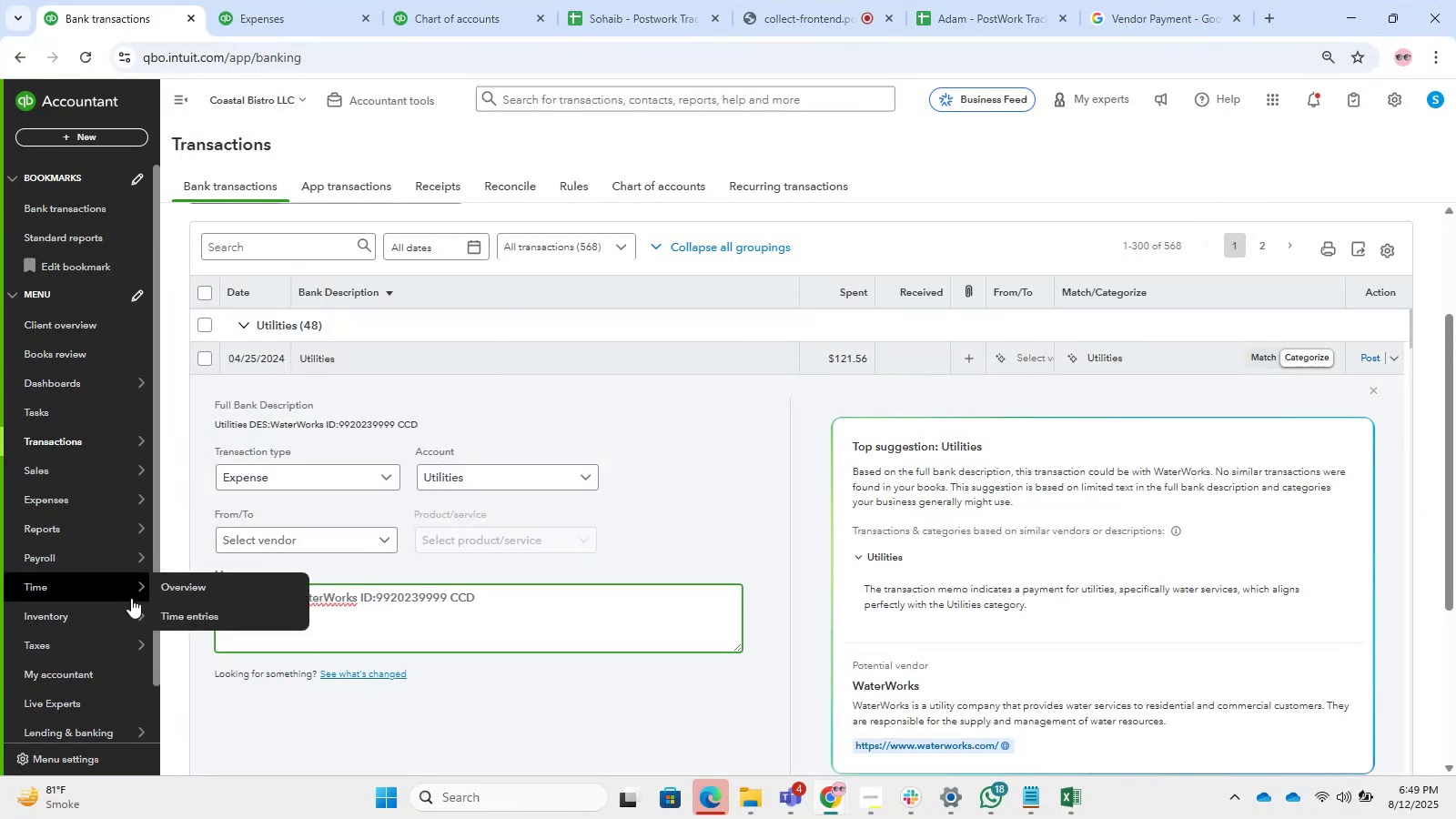 
key(Control+C)
 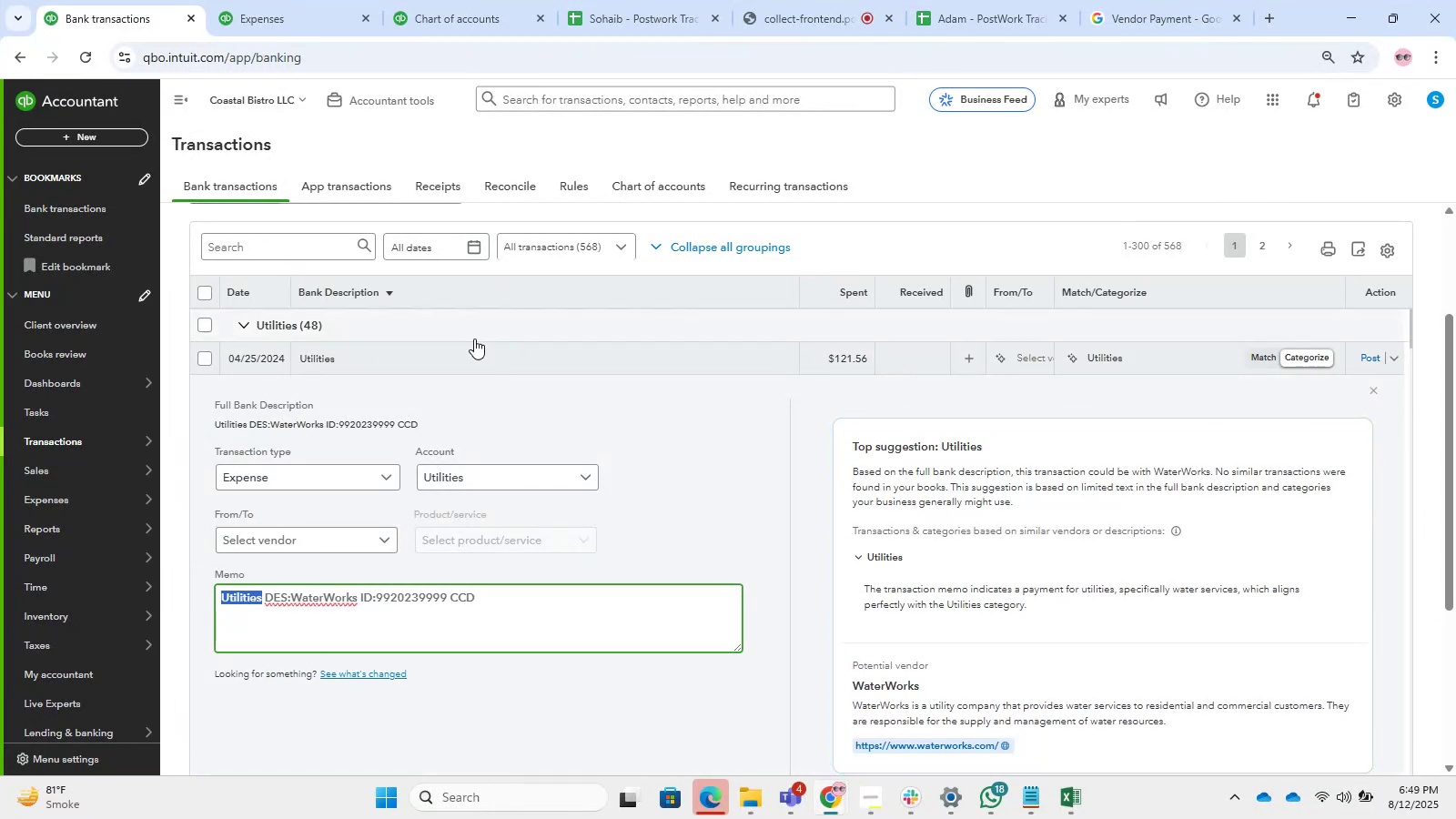 
left_click([451, 373])
 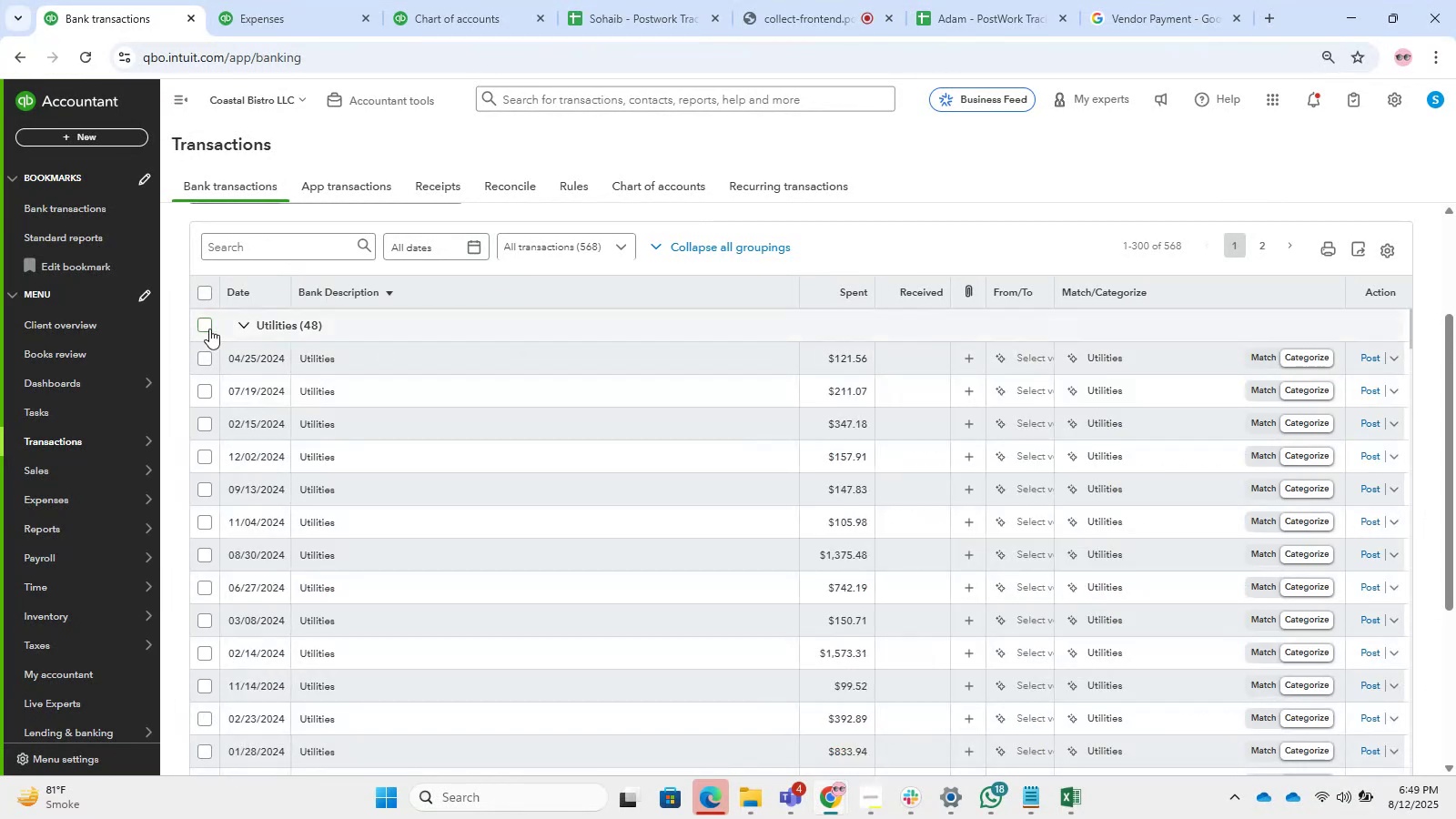 
left_click([210, 324])
 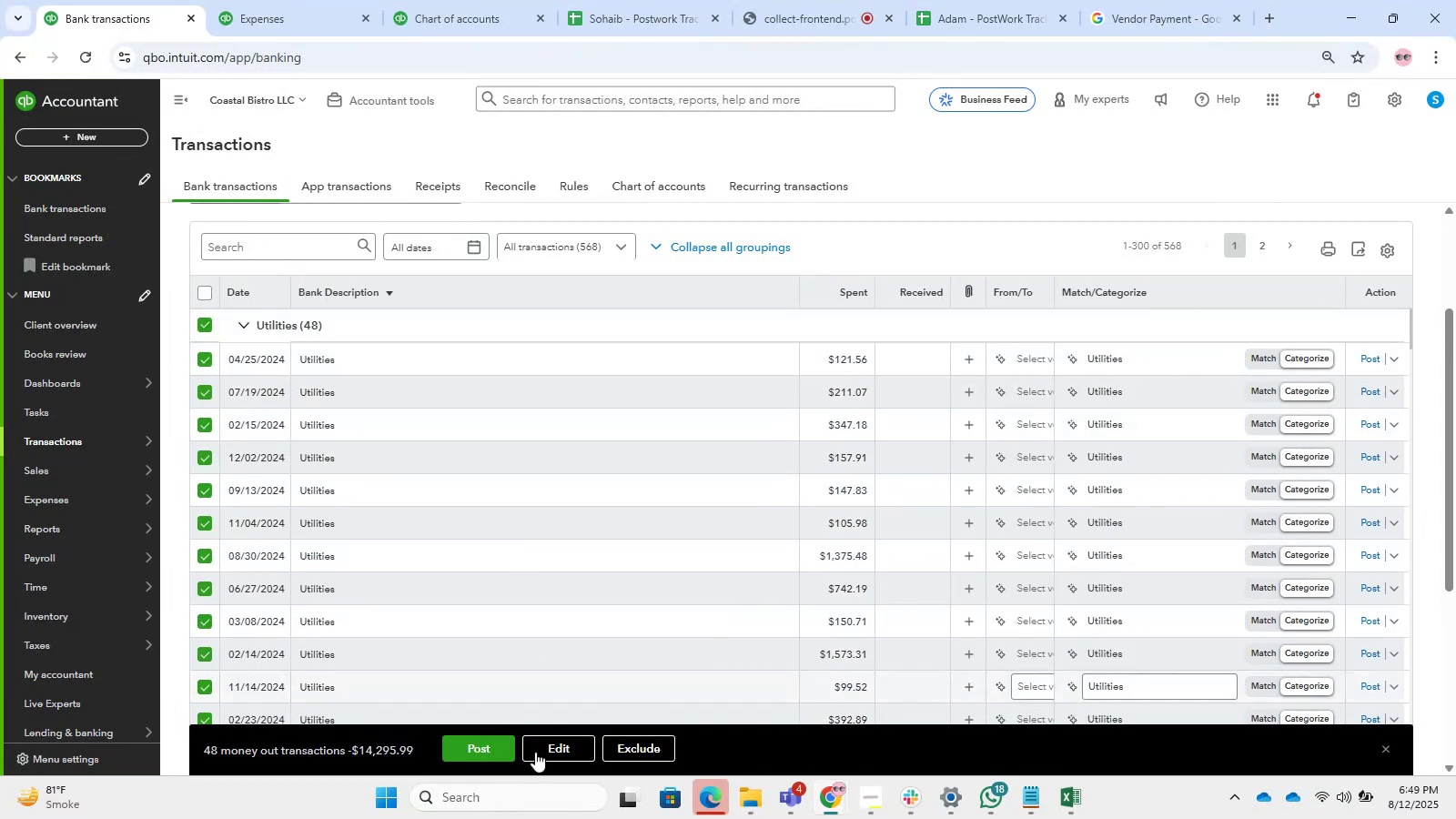 
left_click_drag(start_coordinate=[549, 753], to_coordinate=[554, 753])
 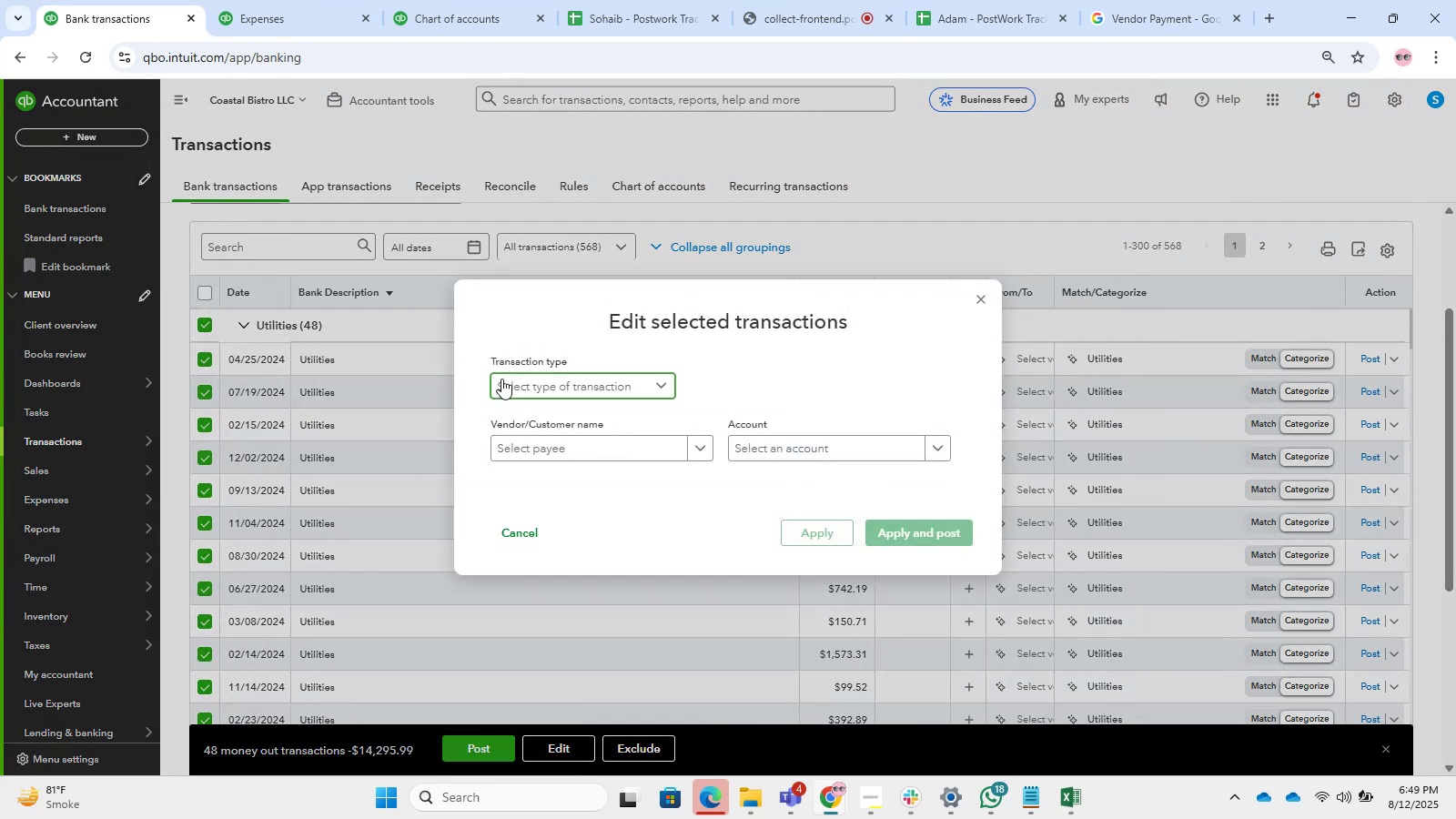 
double_click([529, 419])
 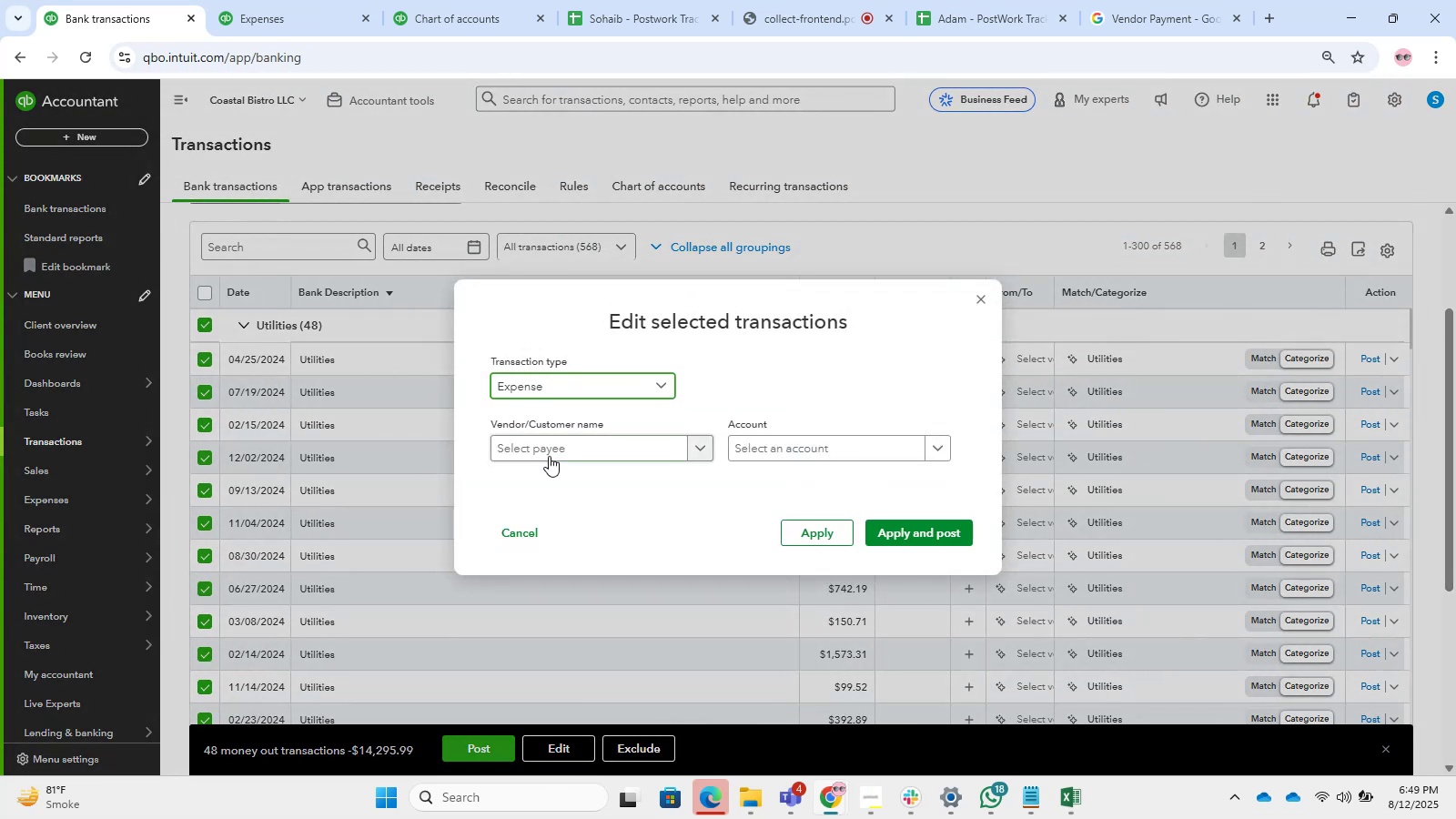 
triple_click([550, 457])
 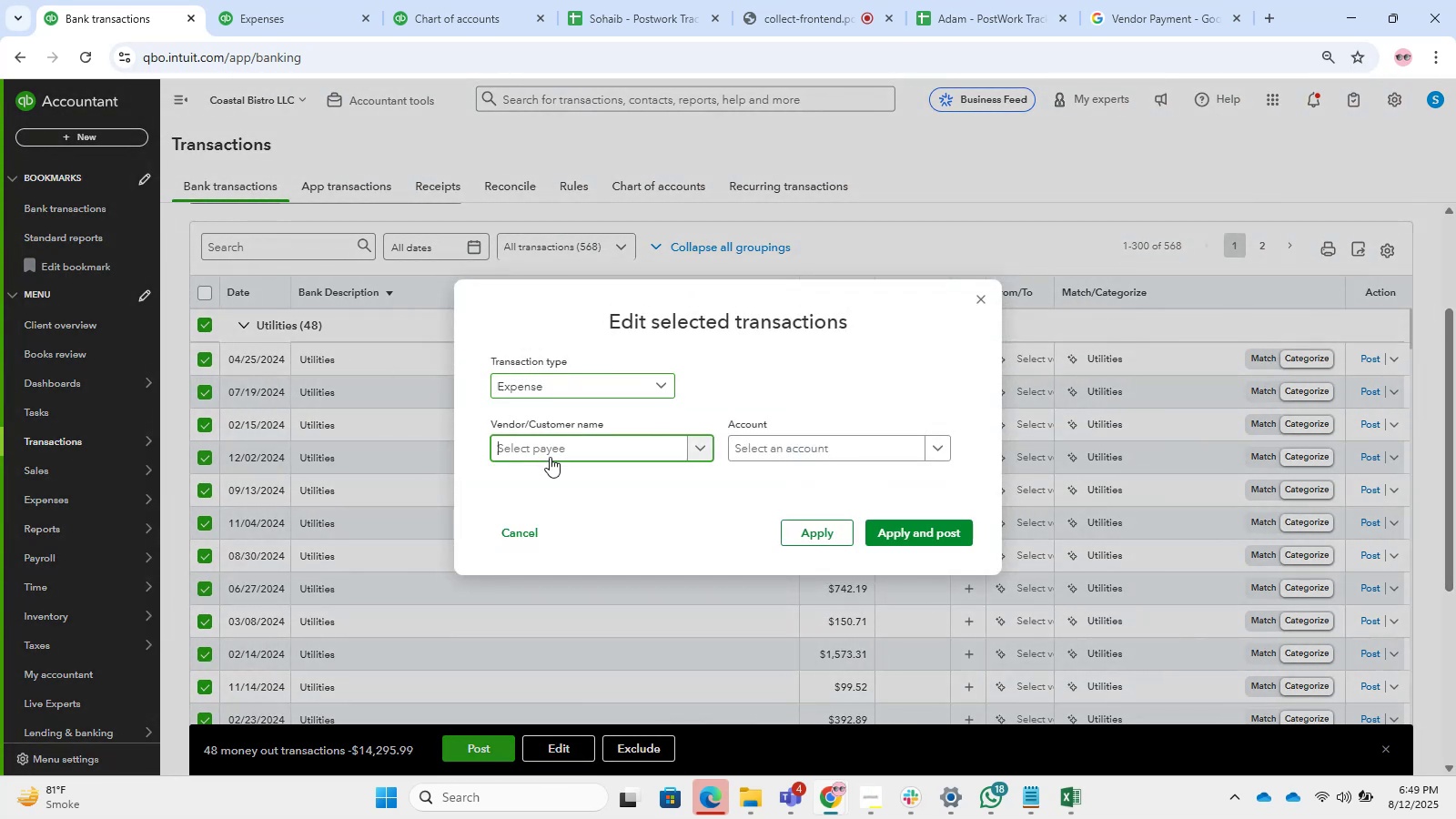 
key(Control+ControlLeft)
 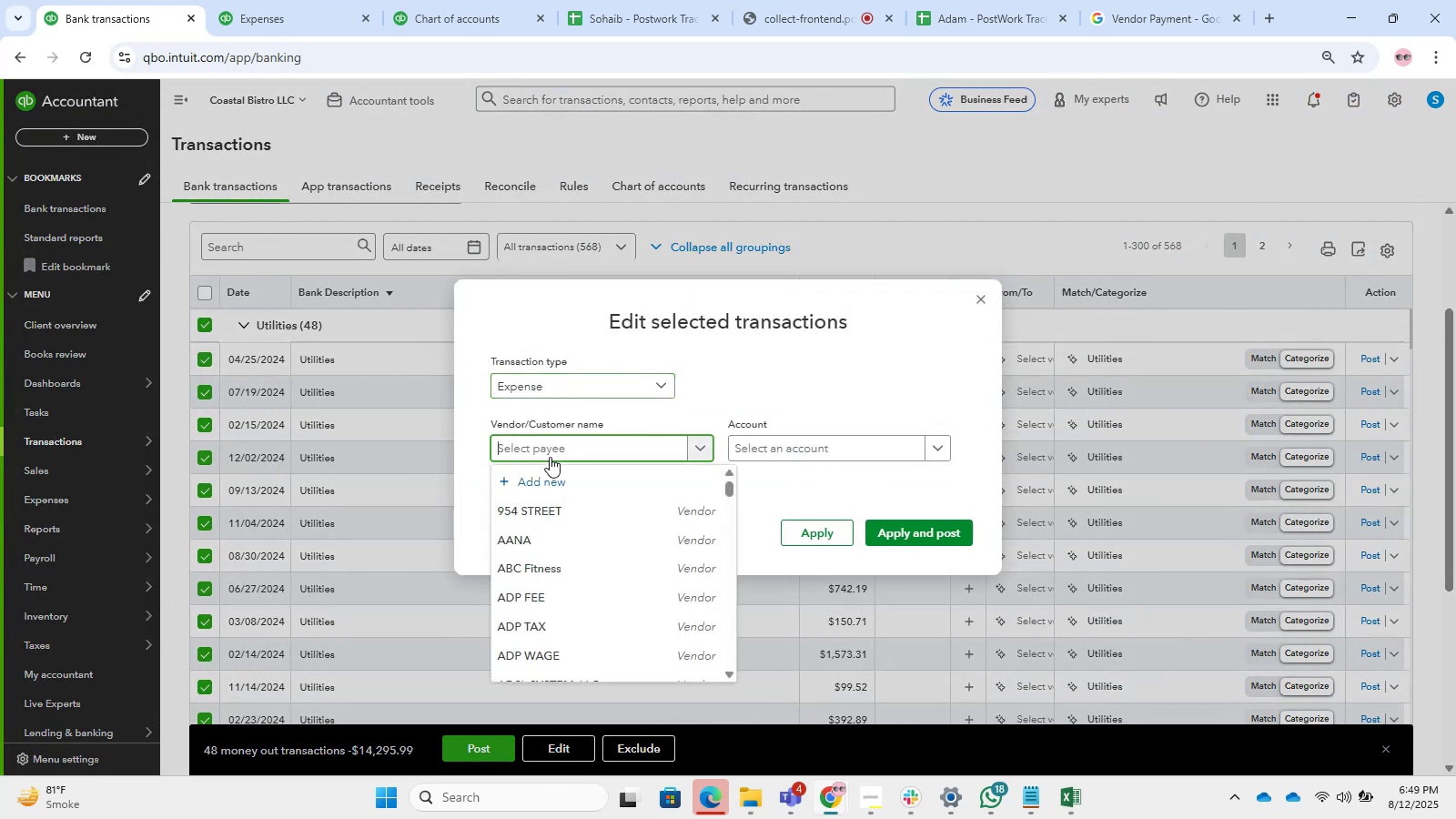 
key(Control+V)
 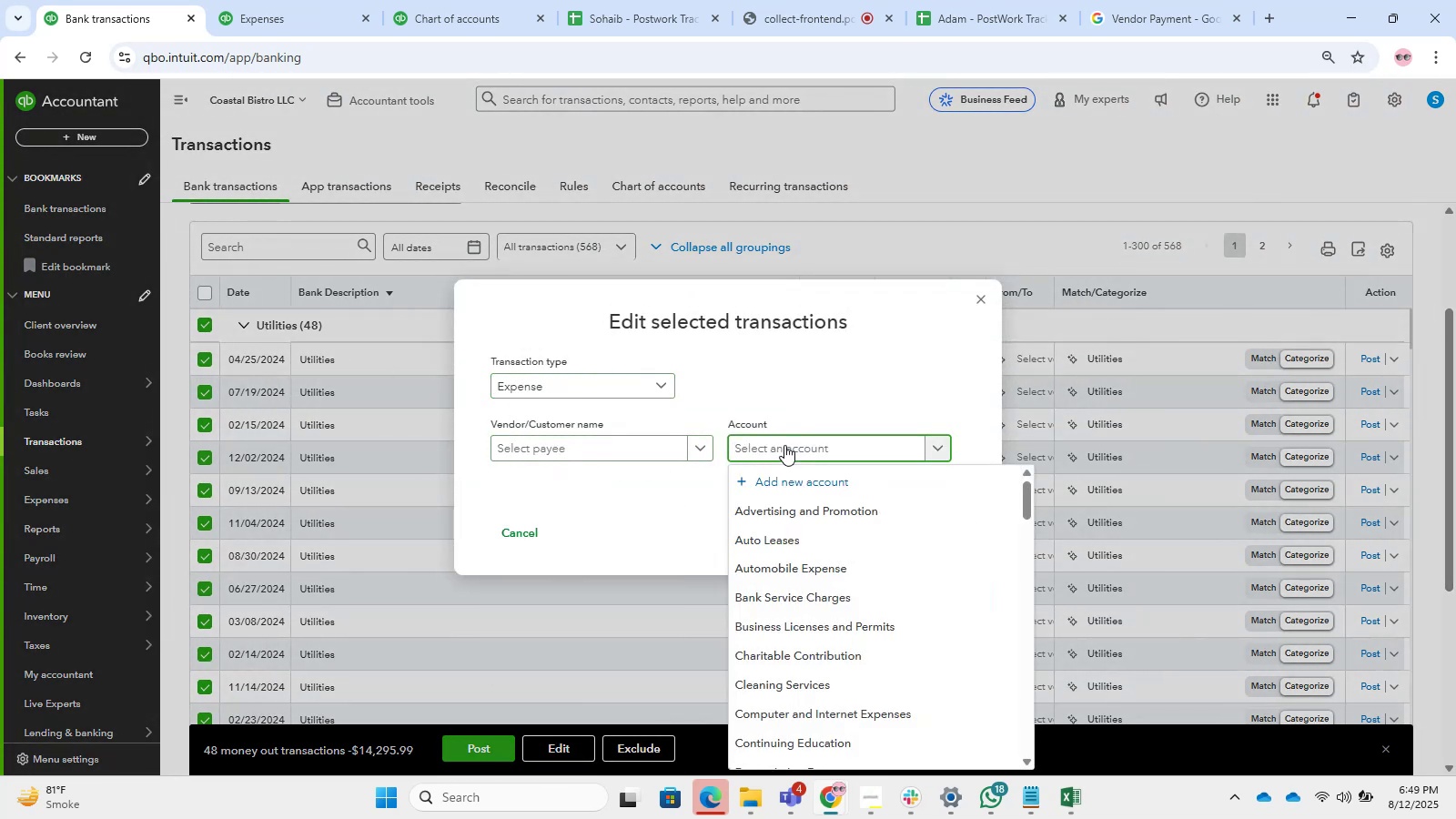 
double_click([563, 450])
 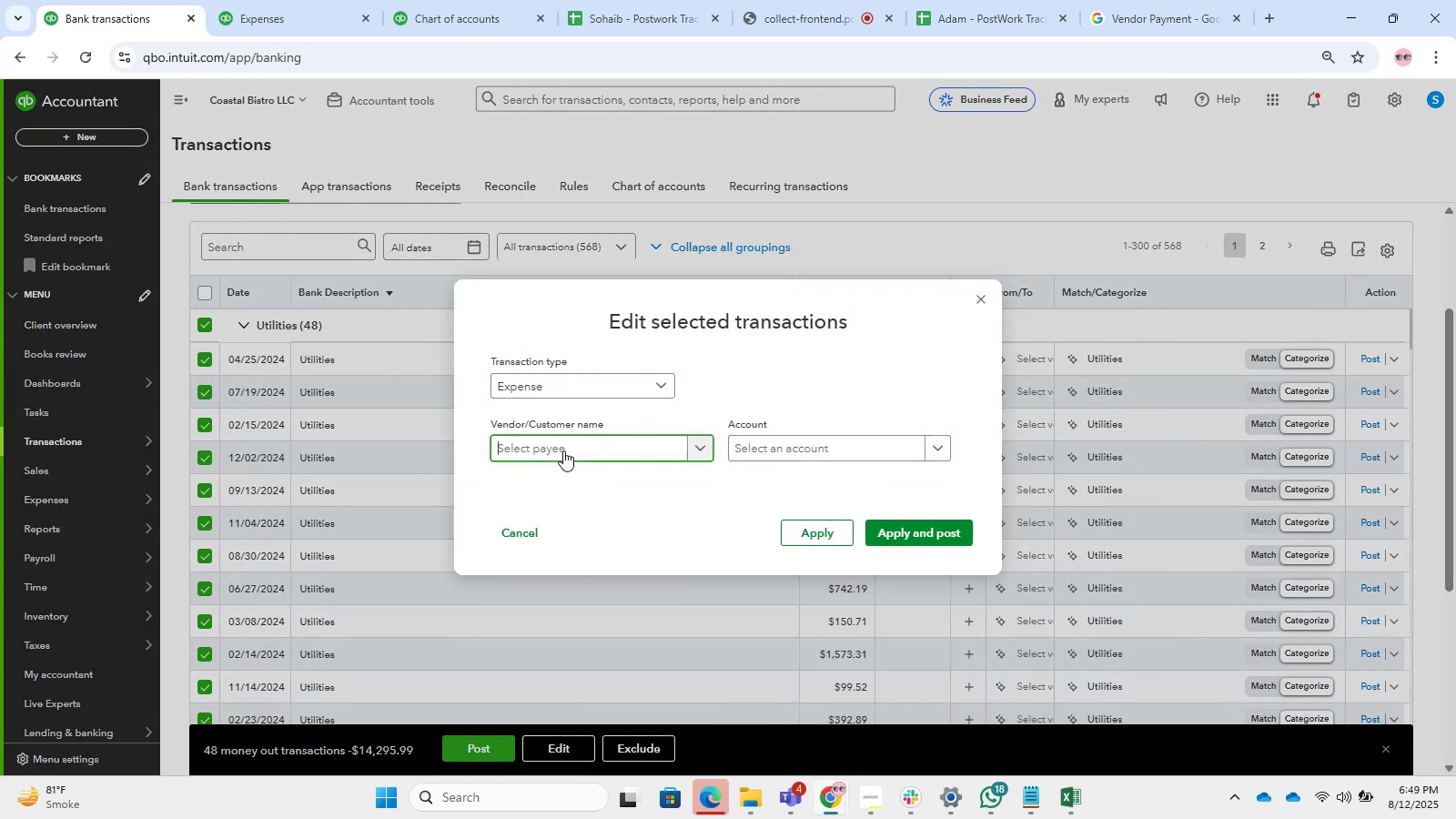 
key(Control+V)
 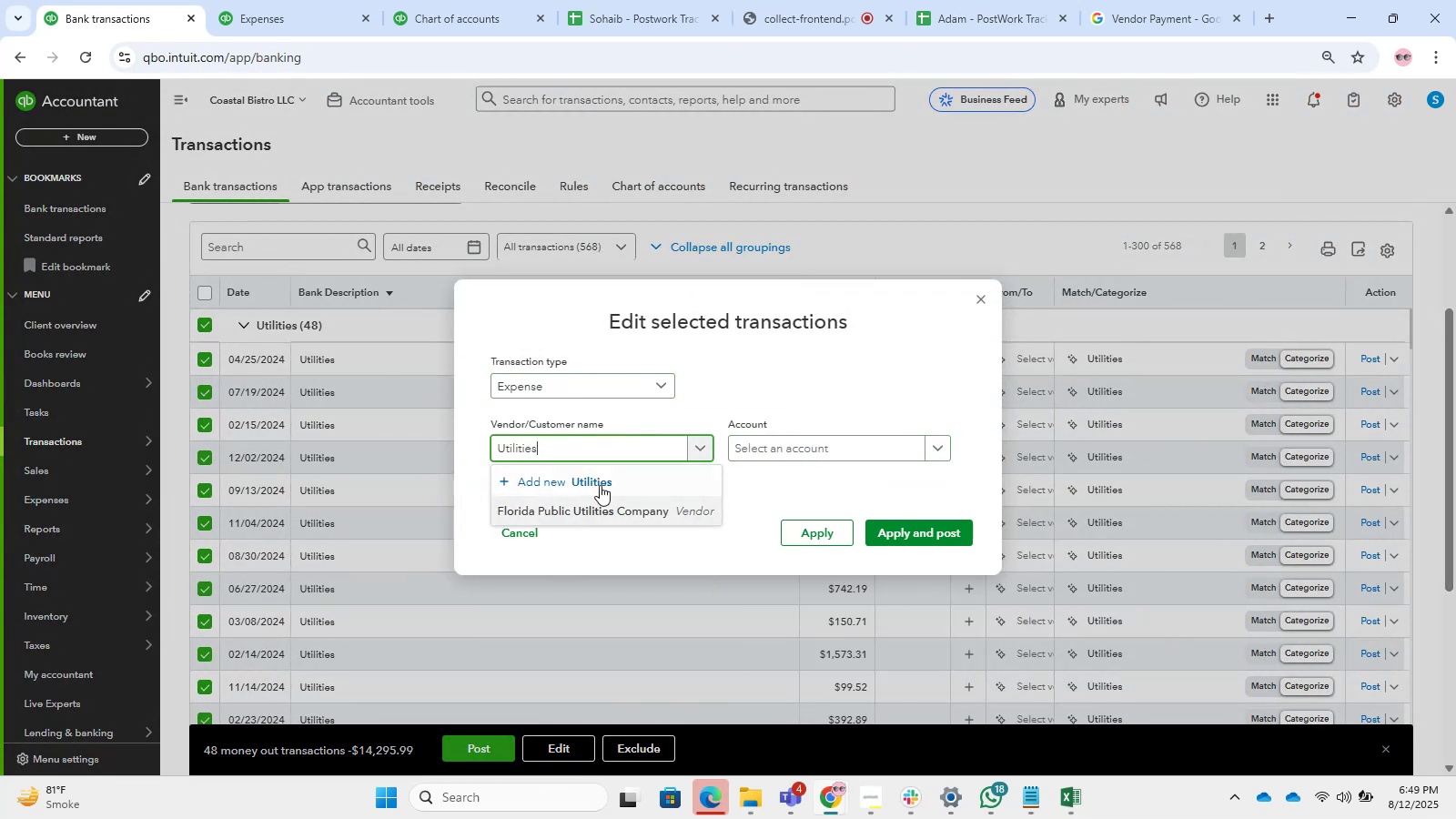 
left_click([601, 483])
 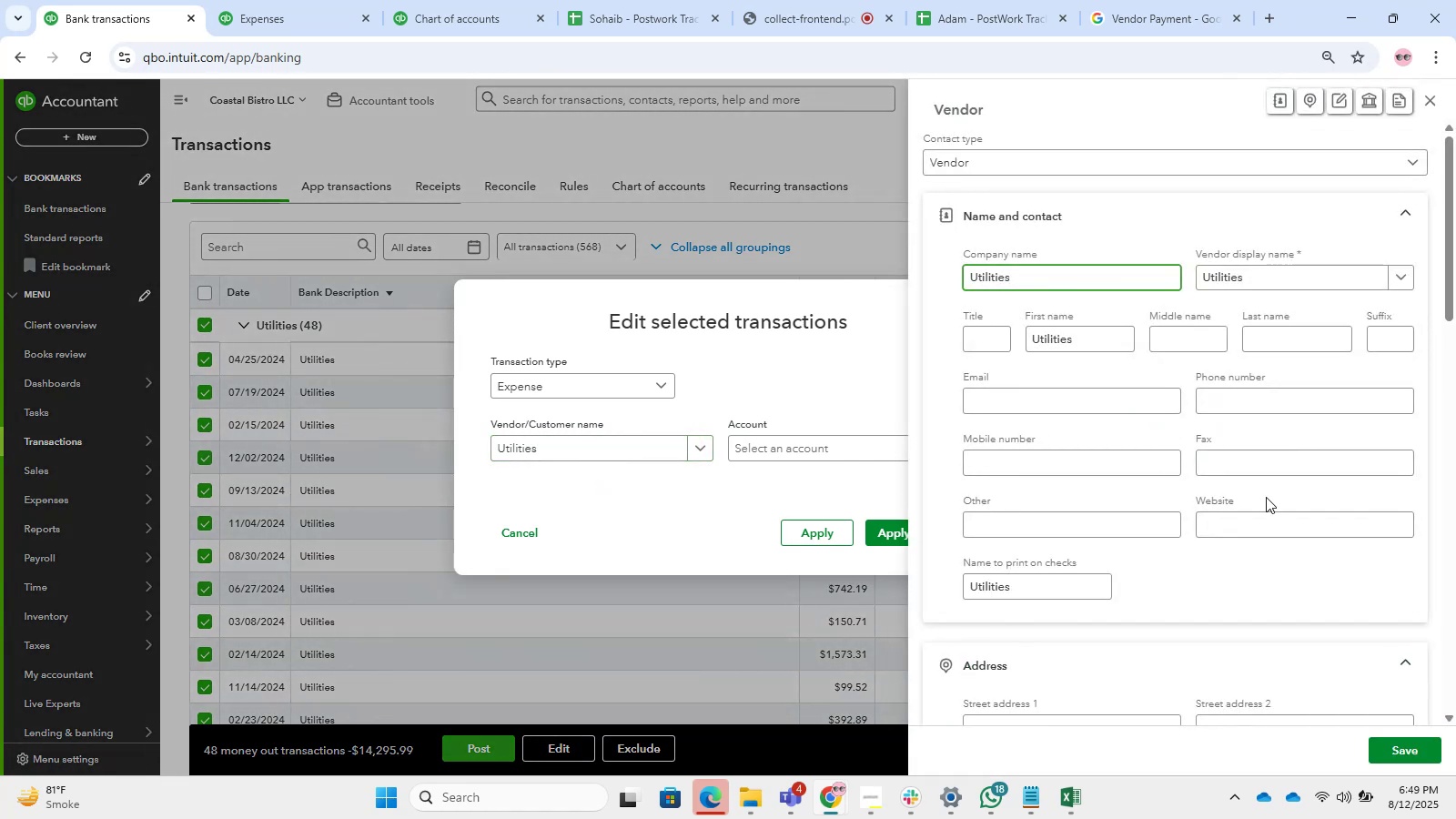 
left_click([1421, 751])
 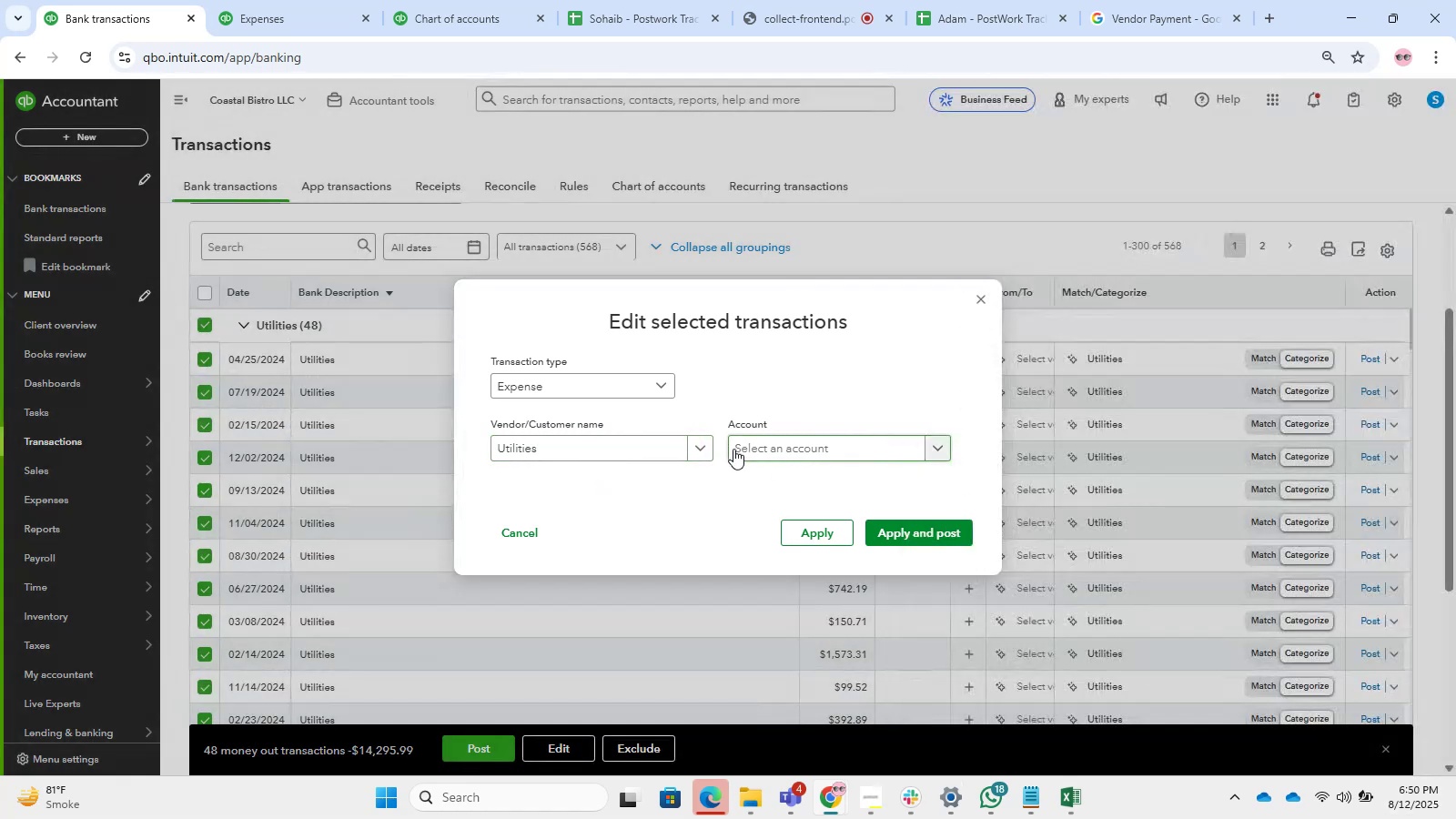 
left_click([733, 449])
 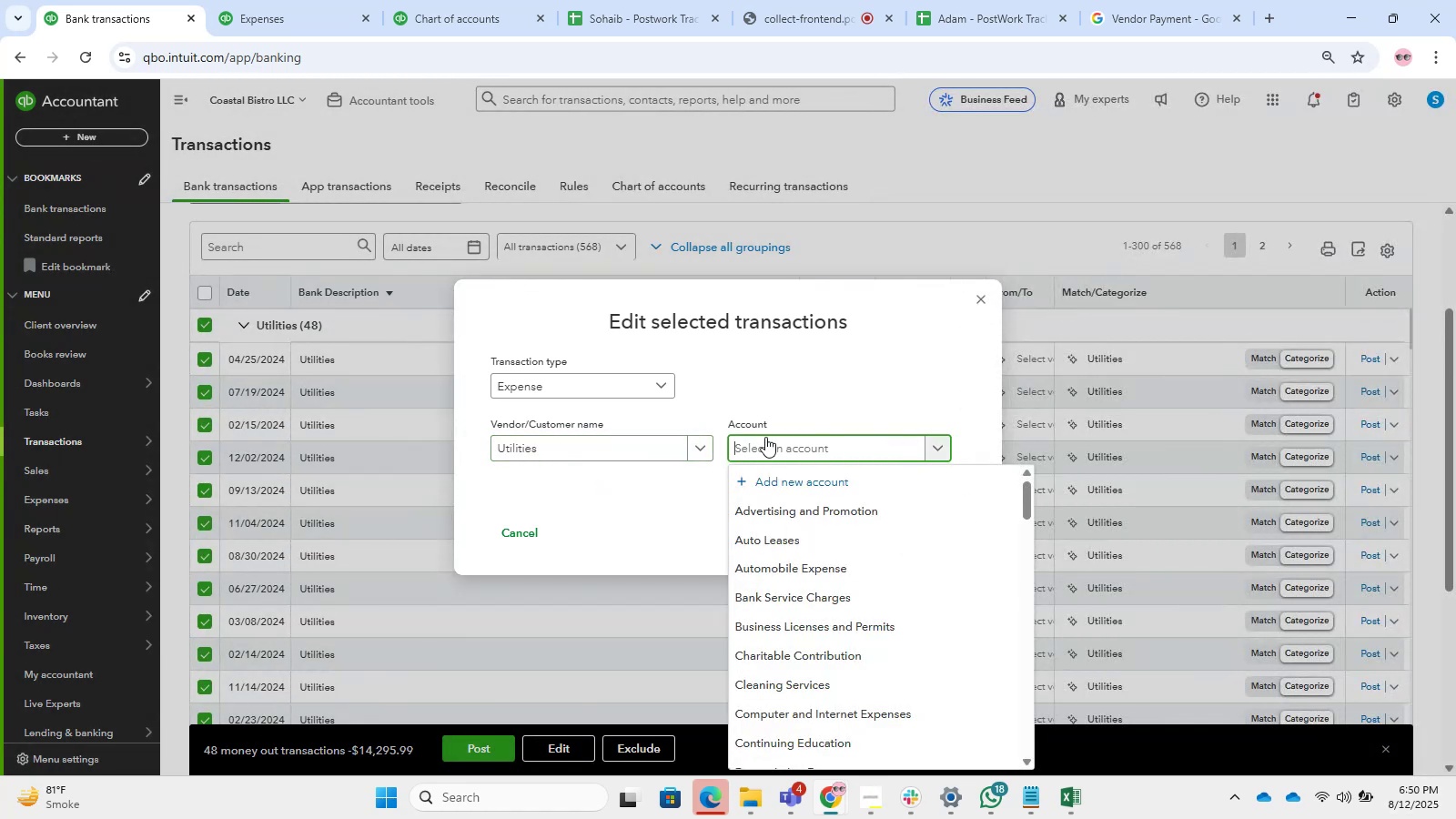 
scroll: coordinate [833, 561], scroll_direction: down, amount: 13.0
 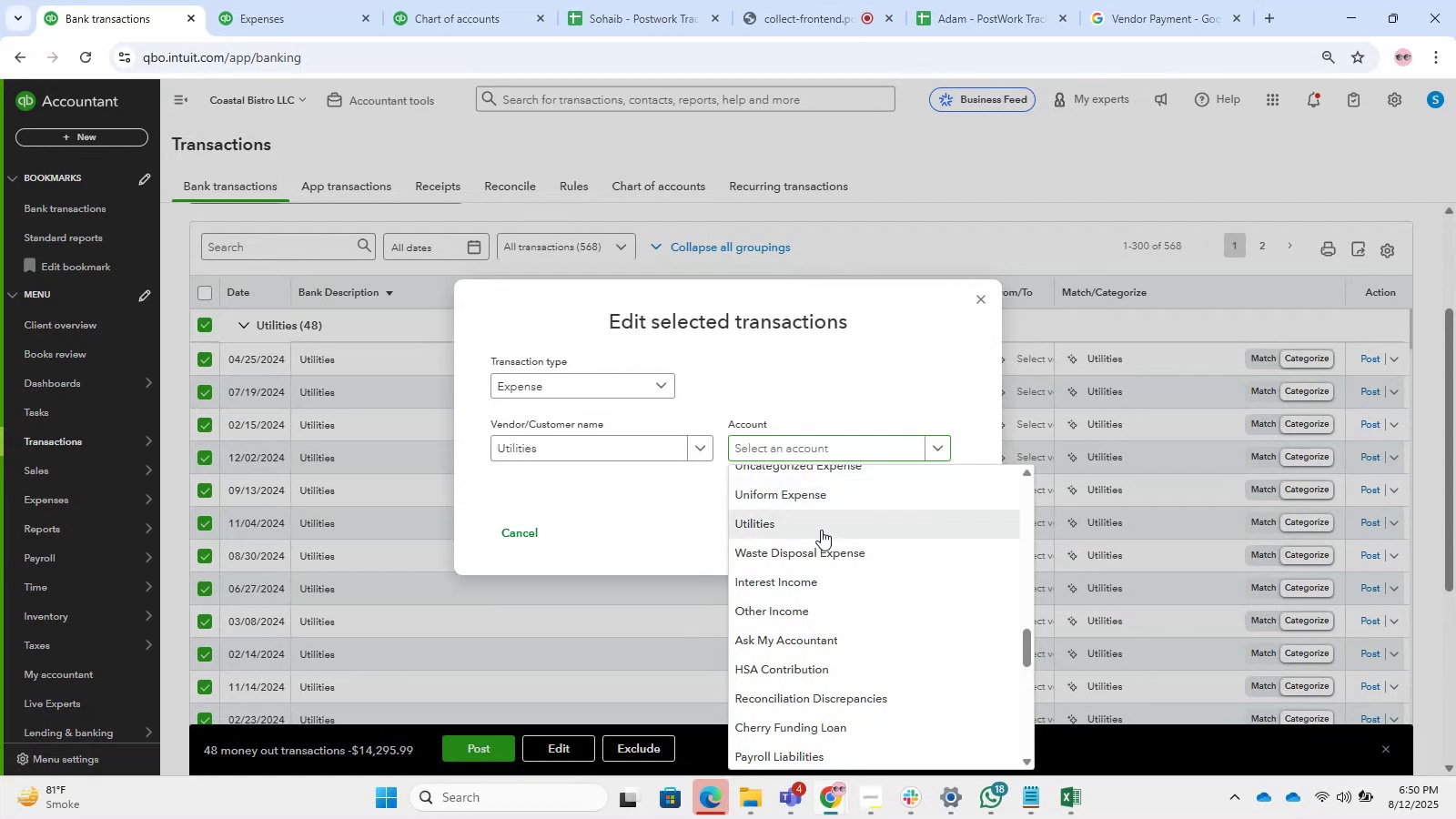 
left_click([956, 521])
 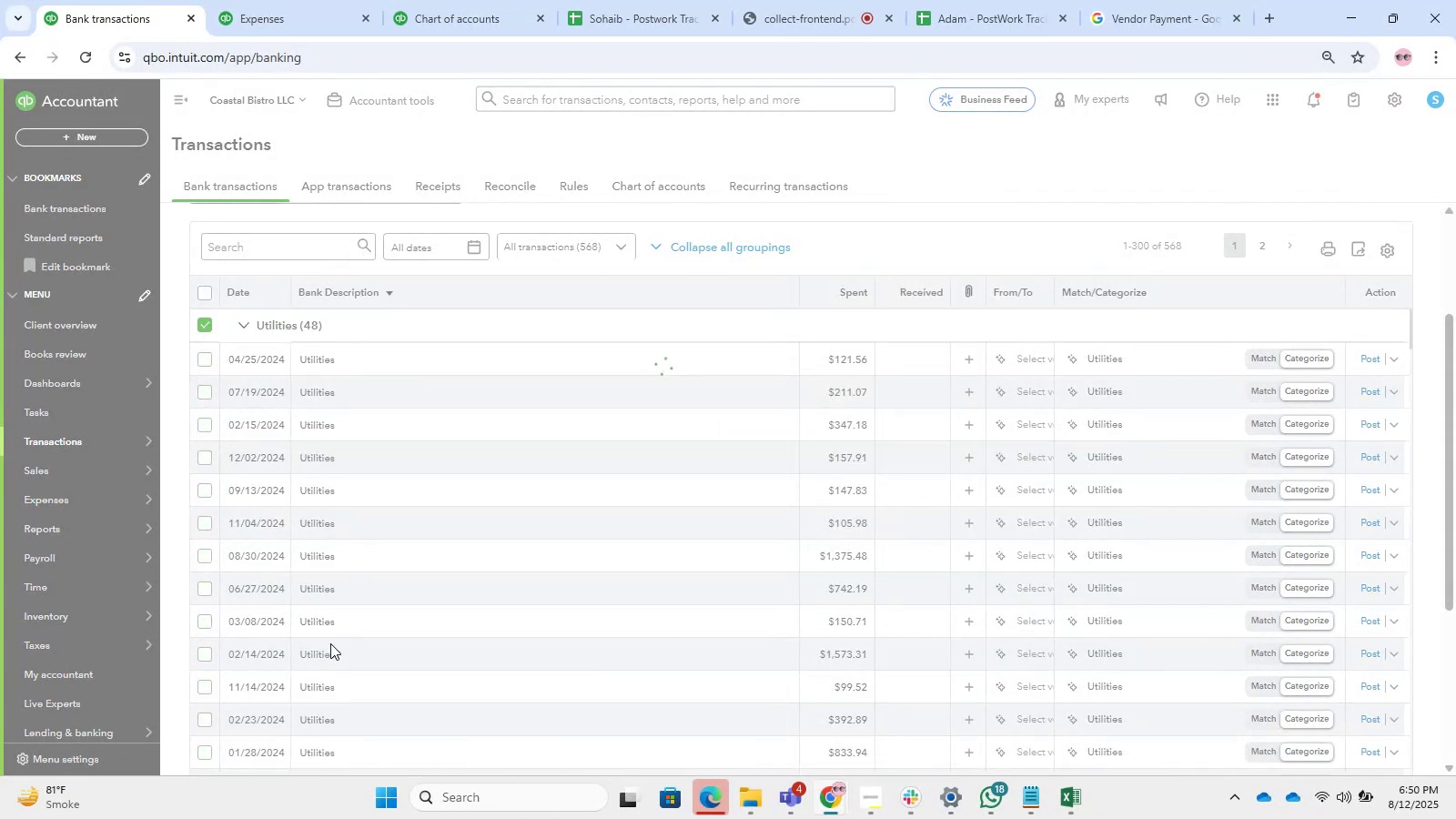 
wait(5.49)
 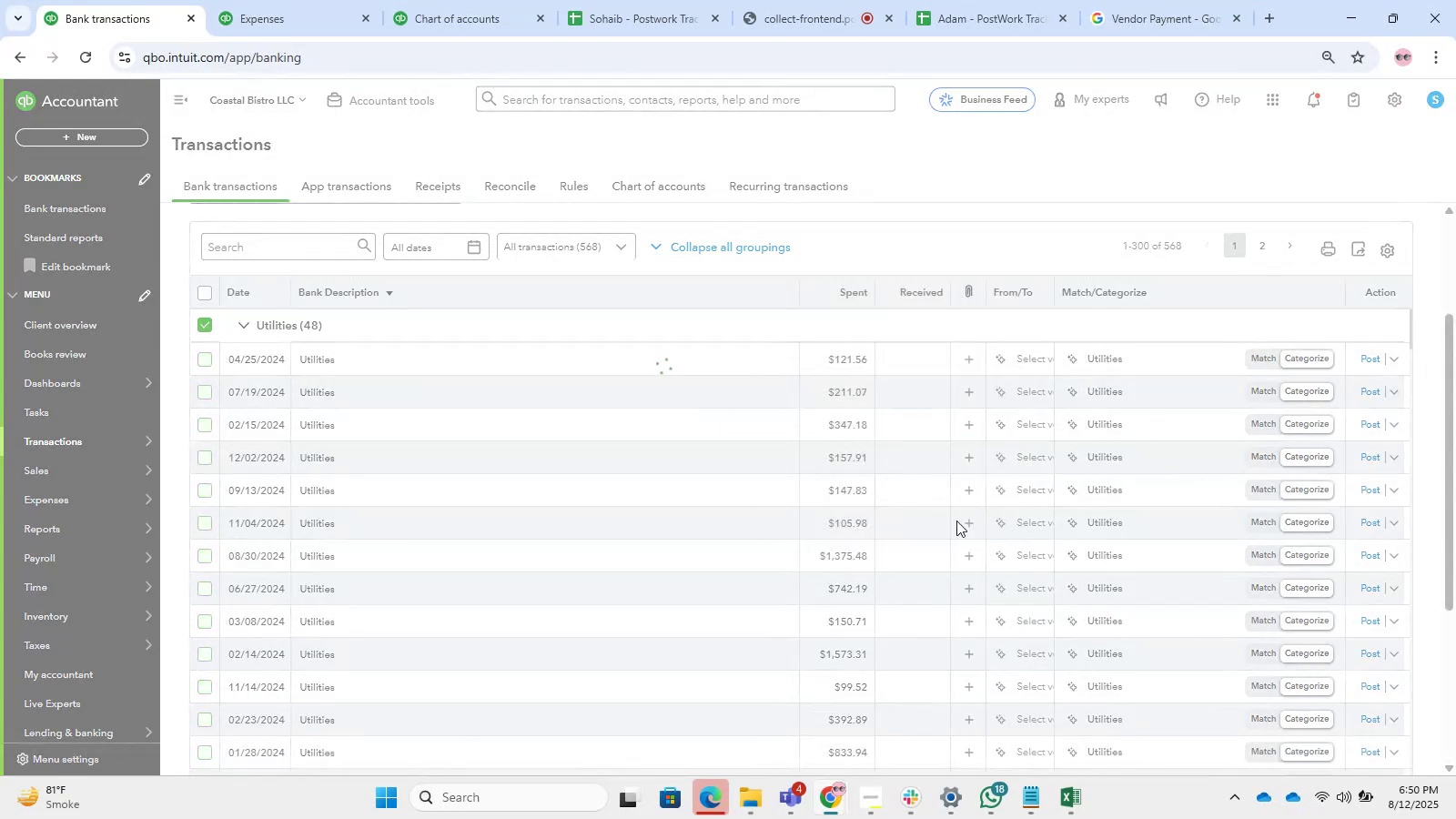 
mouse_move([301, 543])
 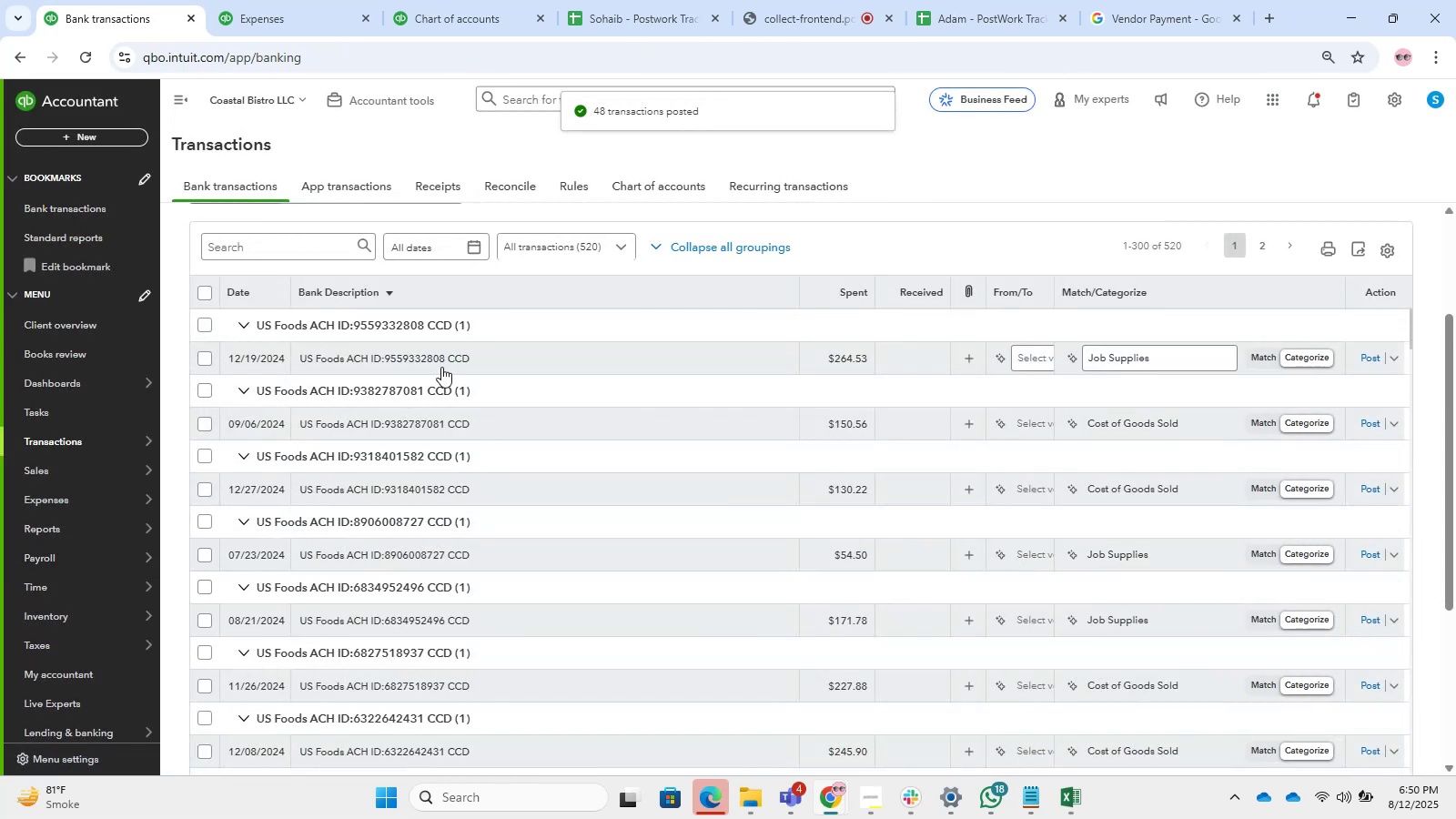 
left_click_drag(start_coordinate=[413, 357], to_coordinate=[409, 358])
 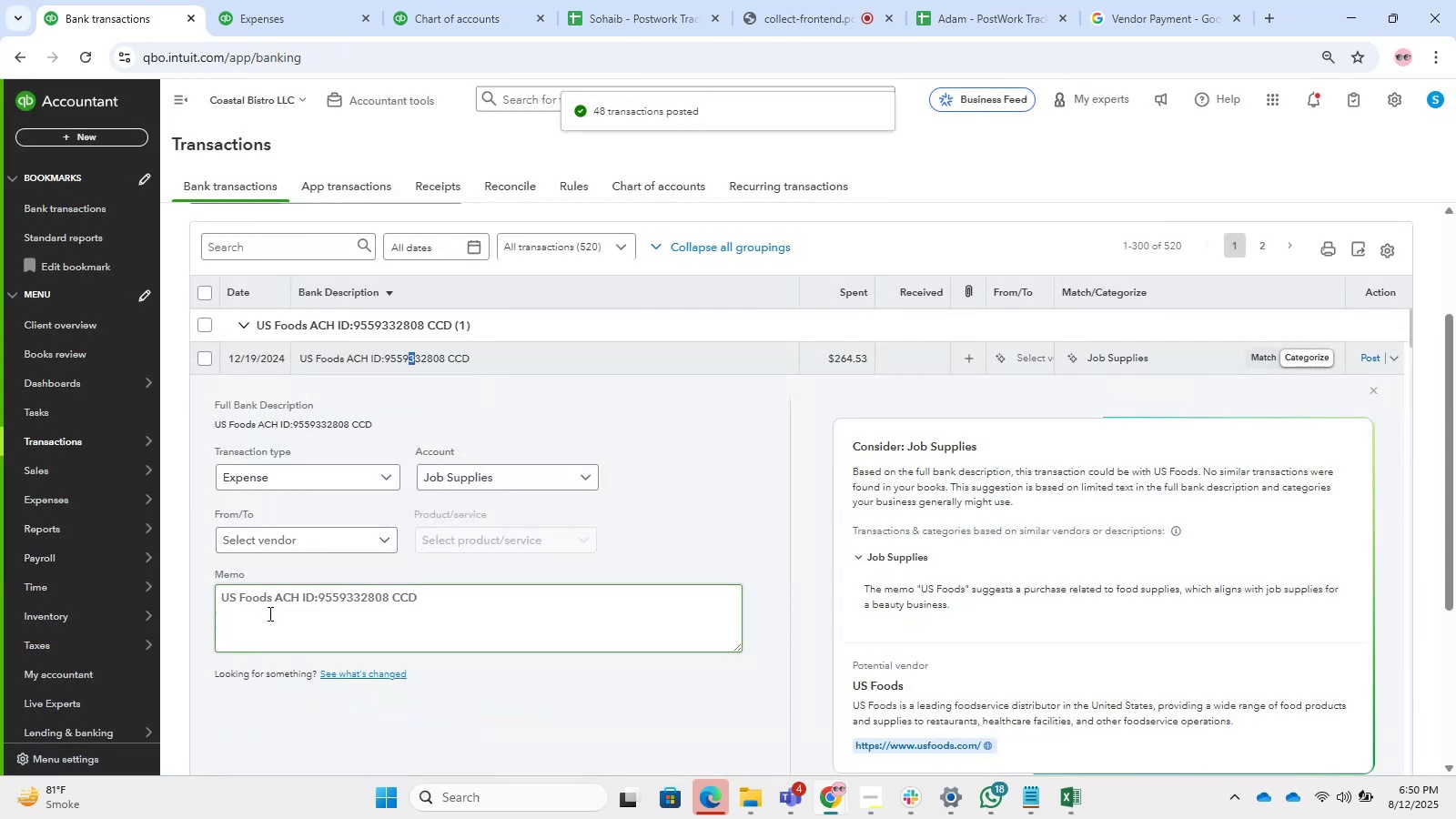 
left_click_drag(start_coordinate=[274, 604], to_coordinate=[184, 603])
 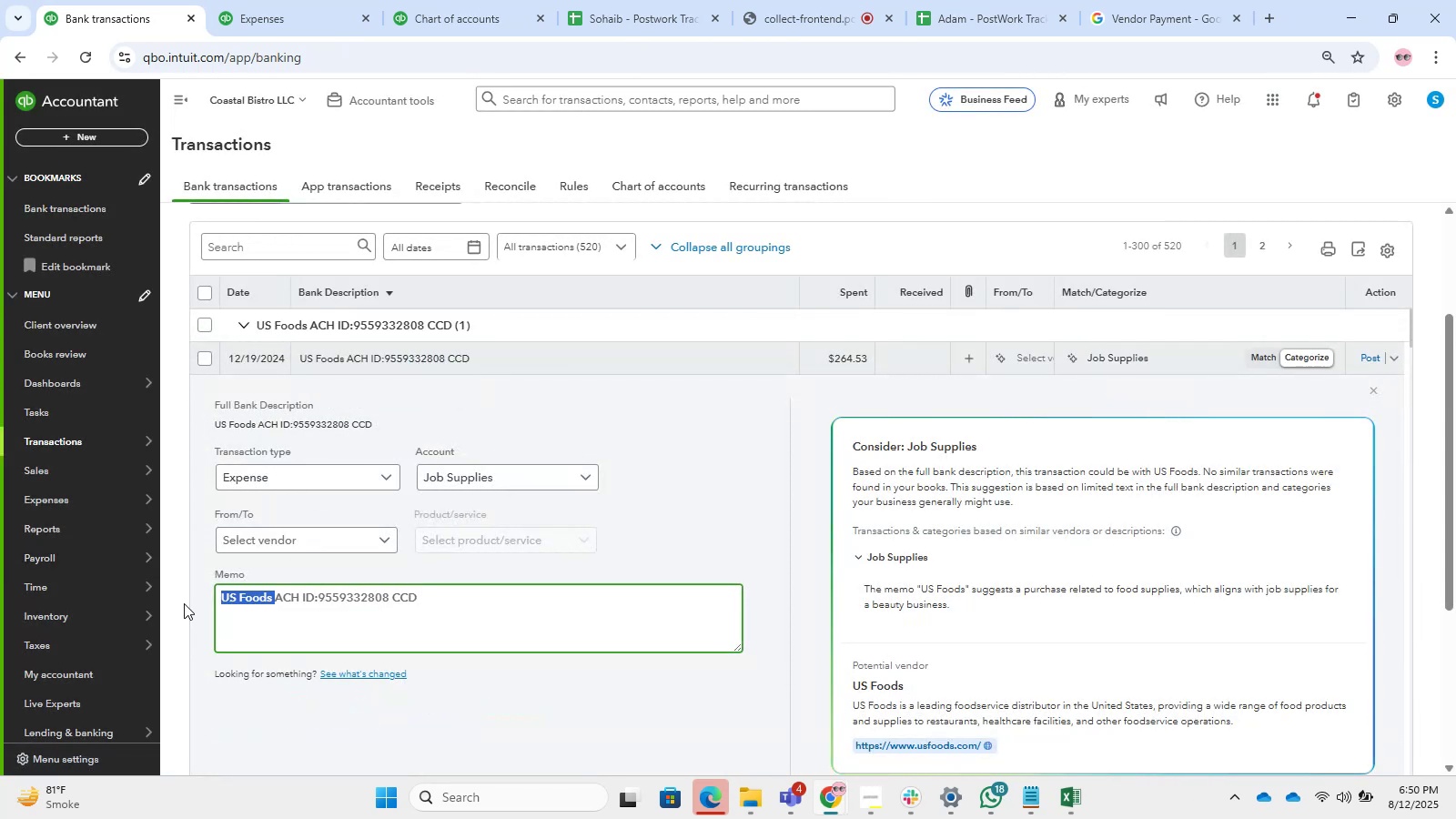 
key(Control+C)
 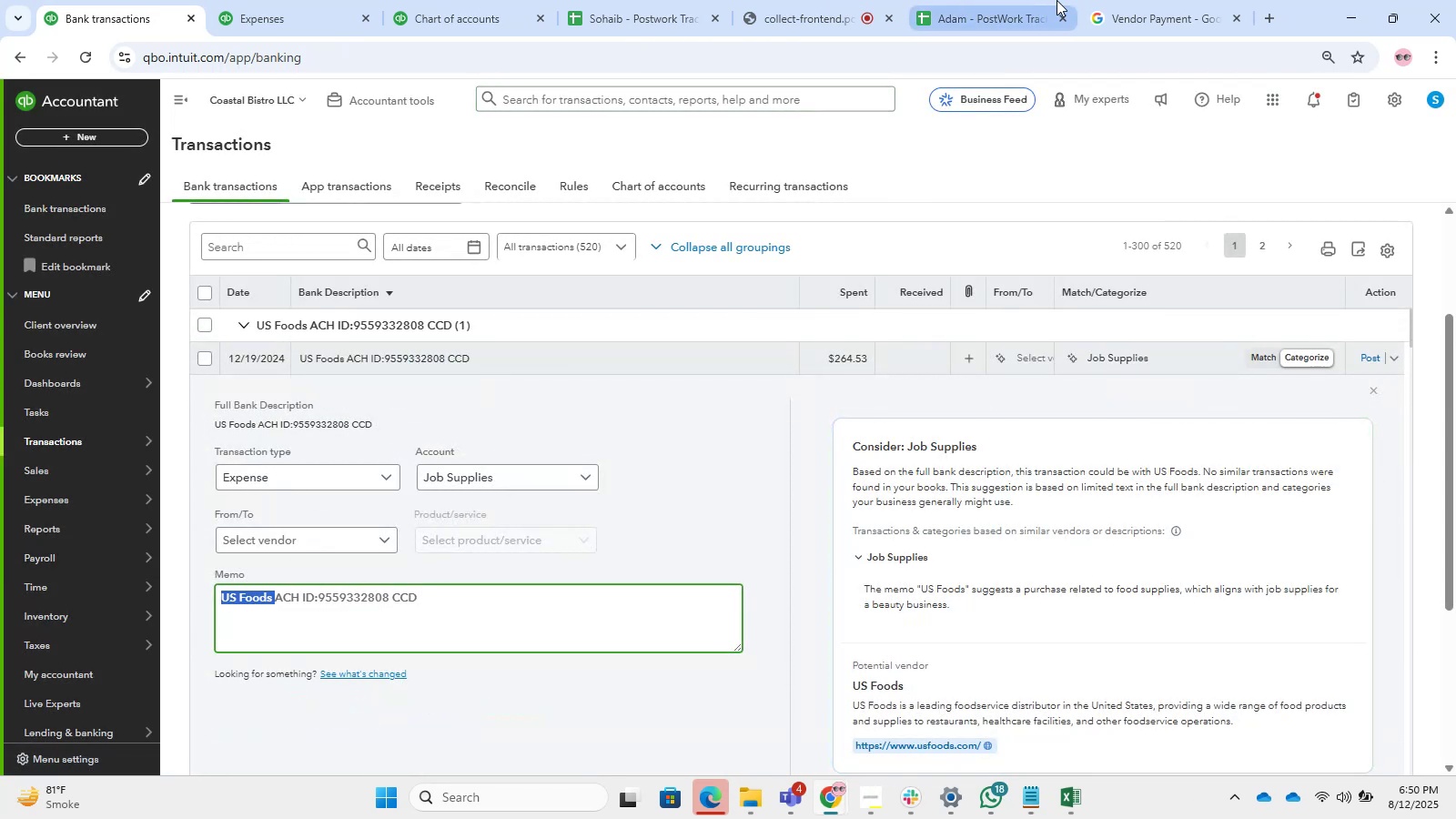 
left_click([1129, 0])
 